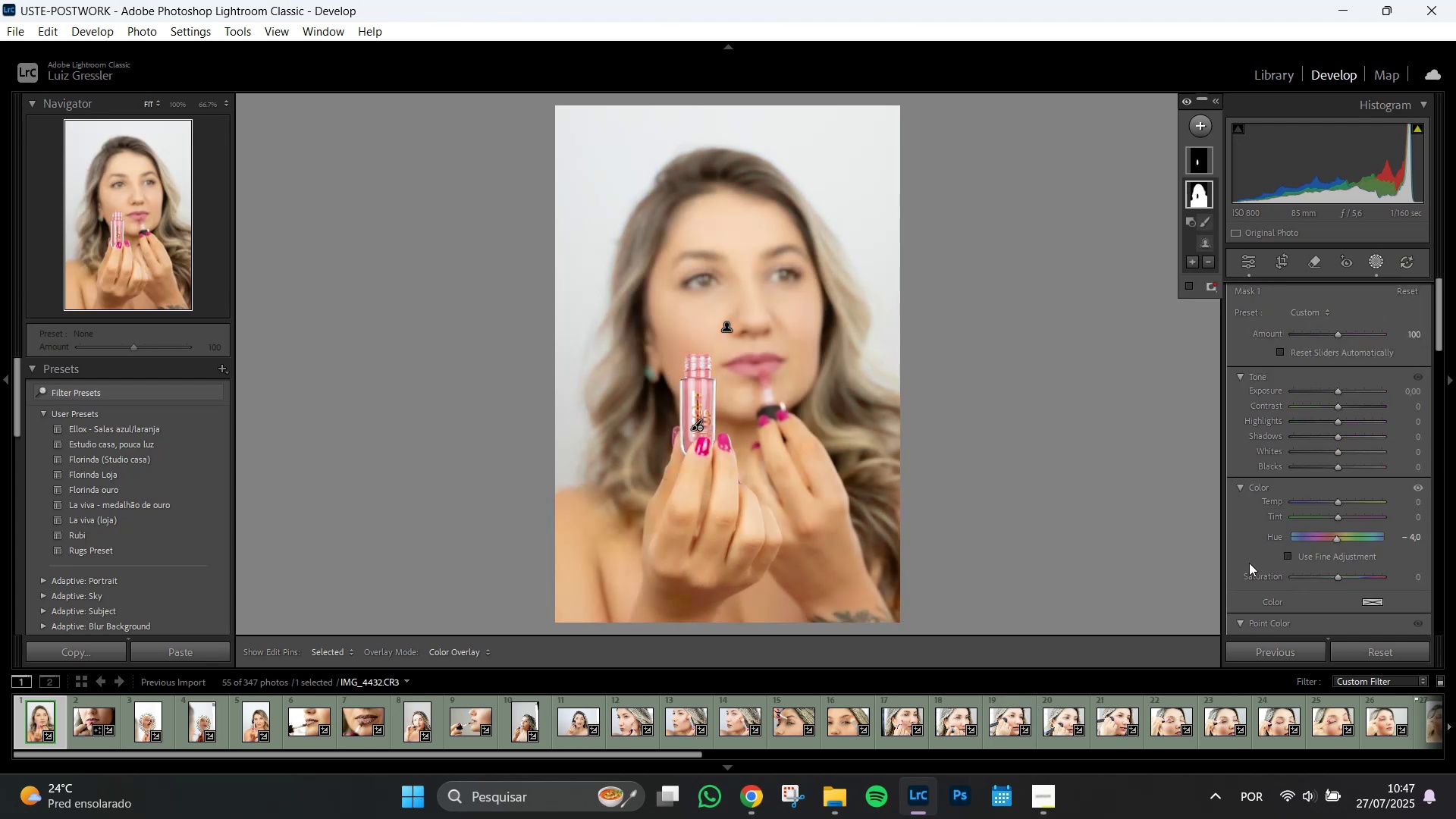 
scroll: coordinate [1249, 563], scroll_direction: down, amount: 19.0
 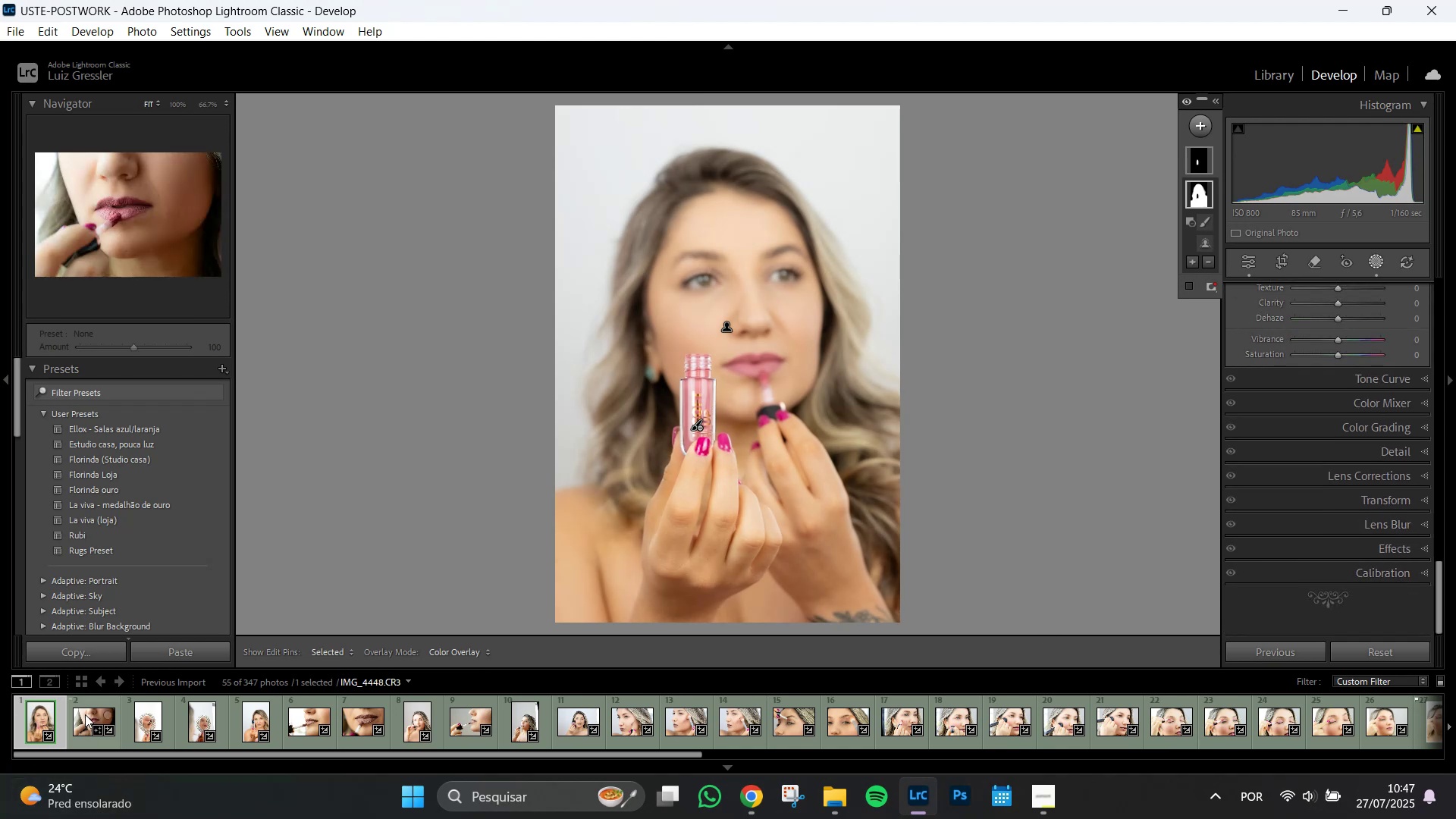 
left_click([83, 717])
 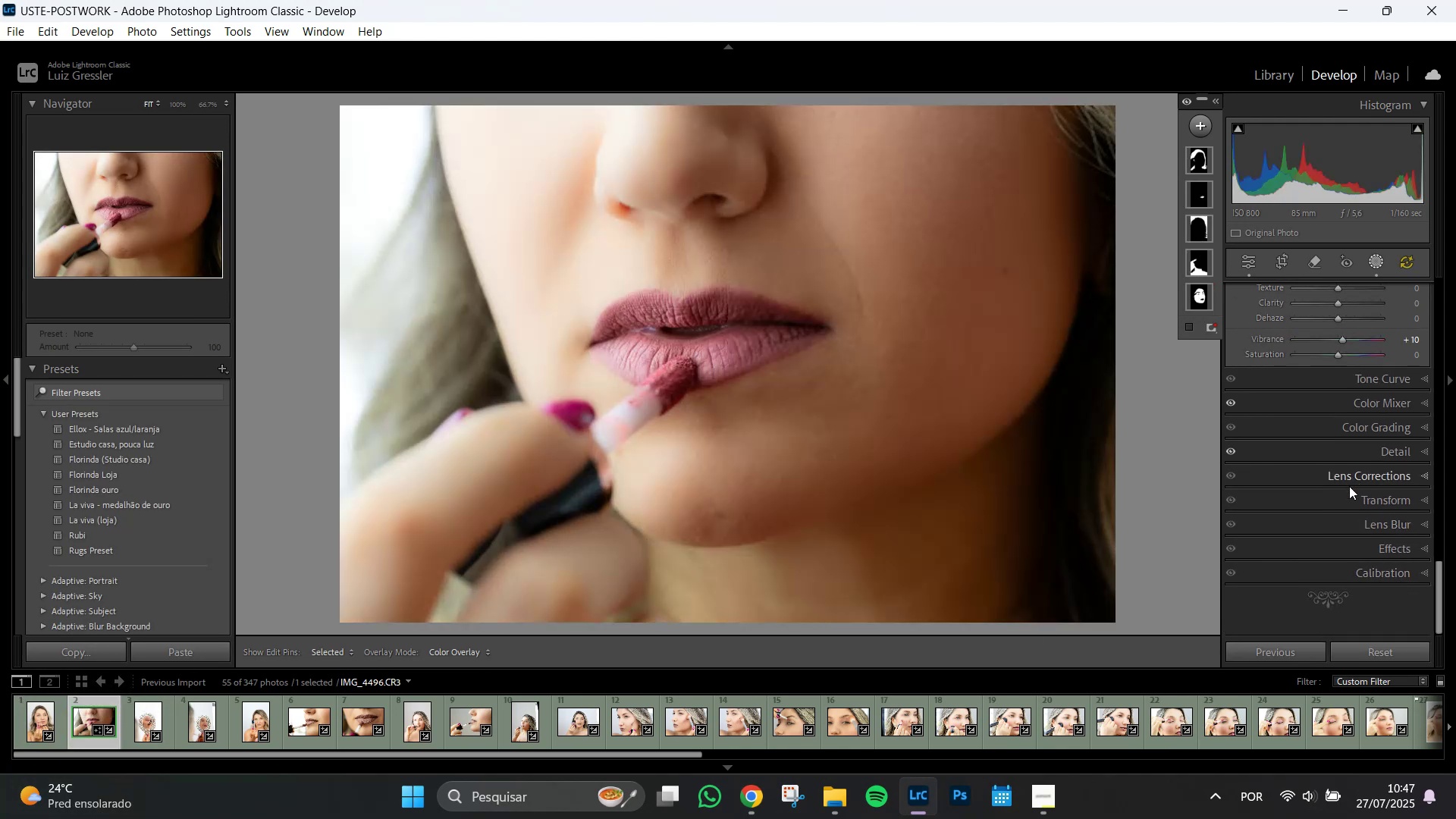 
wait(7.32)
 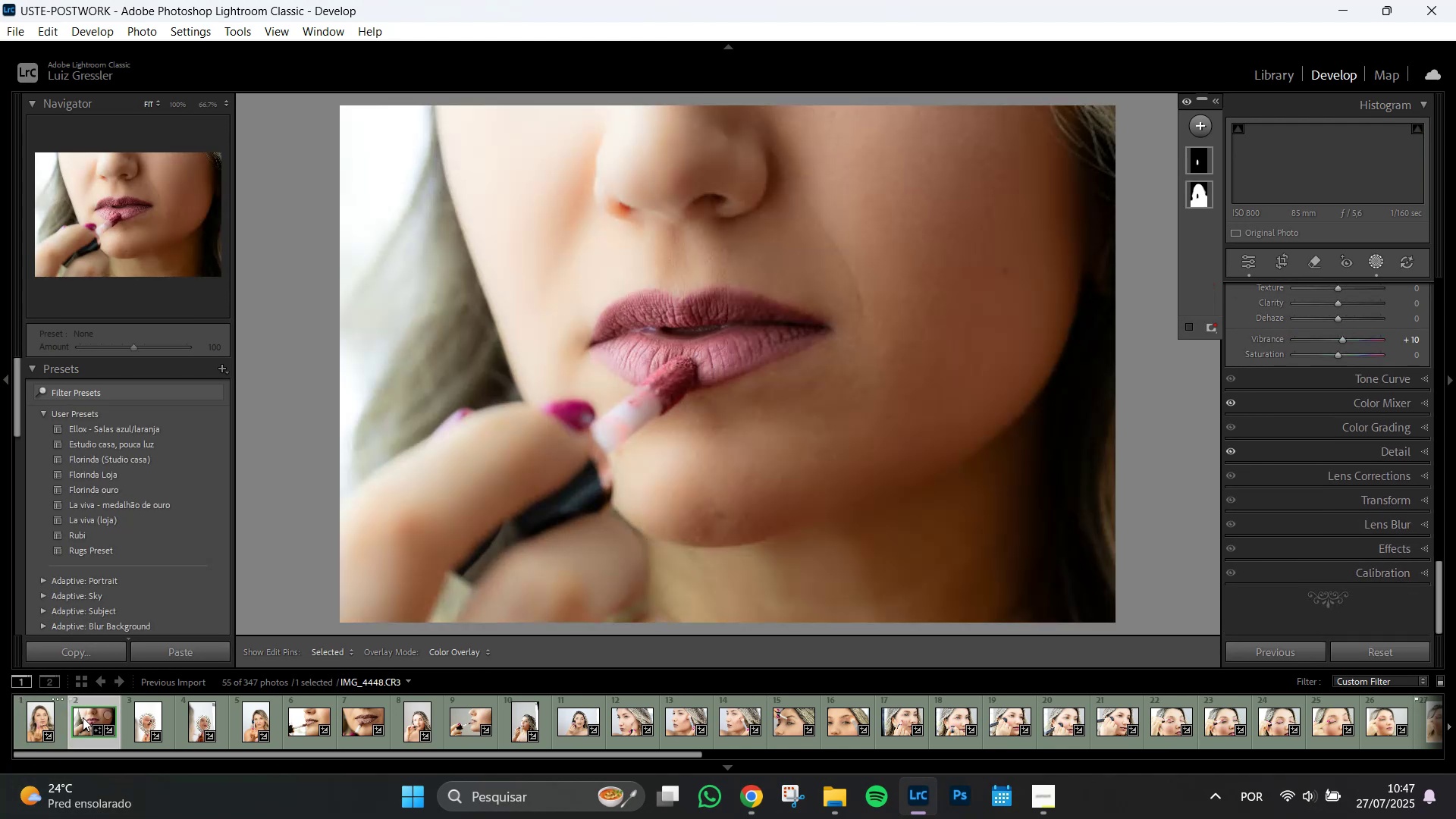 
scroll: coordinate [1272, 466], scroll_direction: up, amount: 3.0
 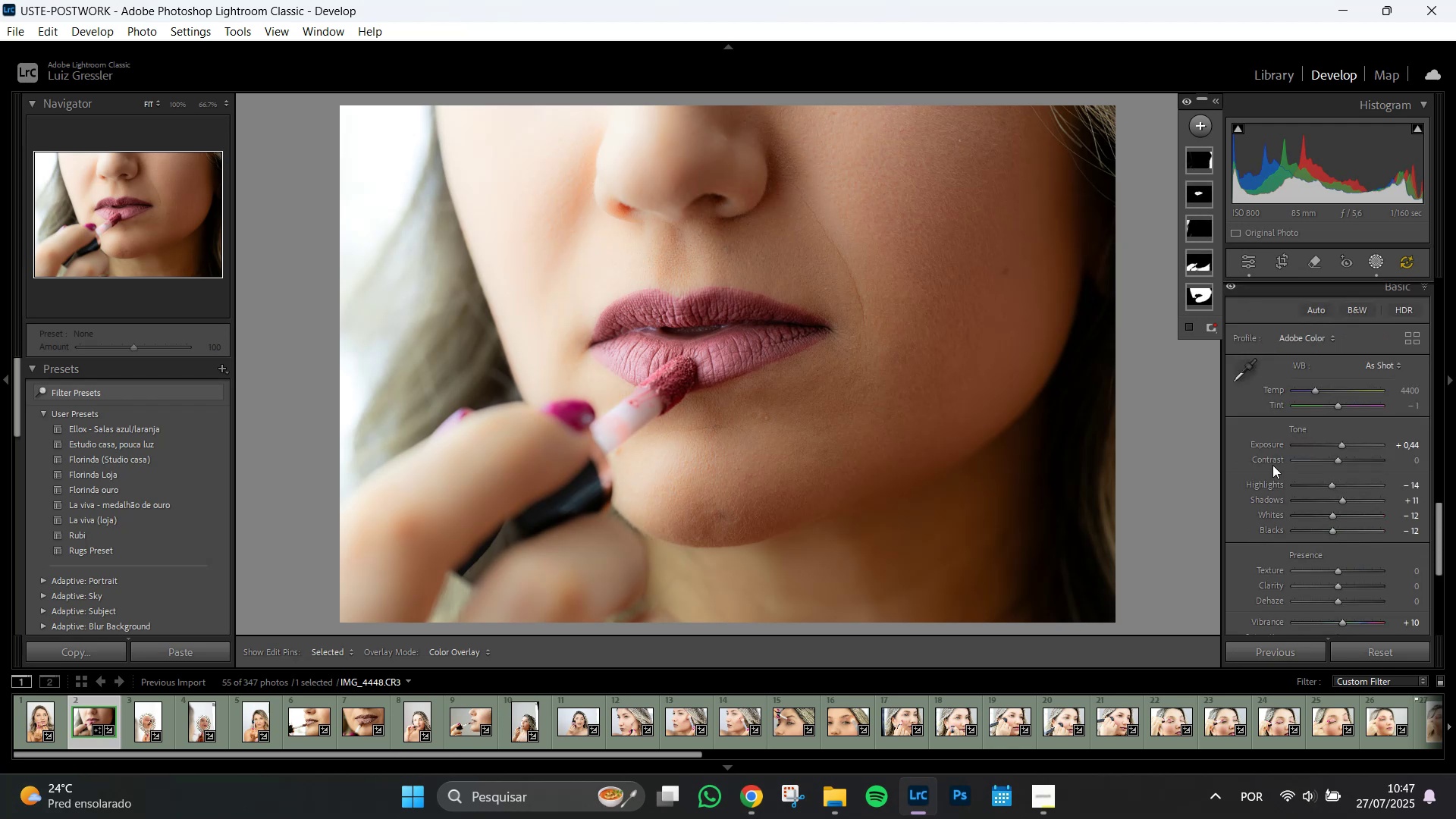 
scroll: coordinate [1272, 465], scroll_direction: down, amount: 2.0
 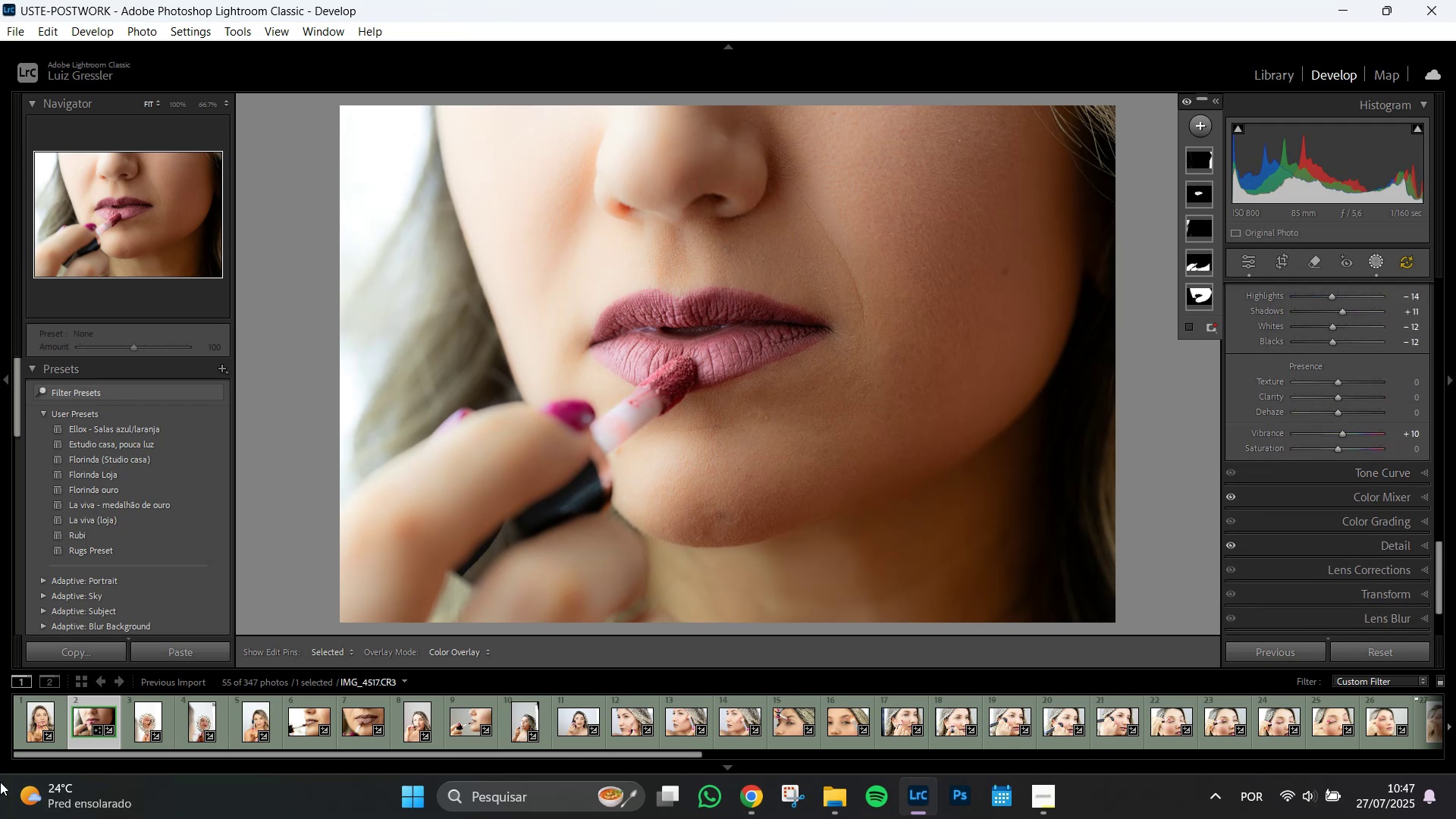 
hold_key(key=ShiftLeft, duration=1.16)
left_click([30, 720])
 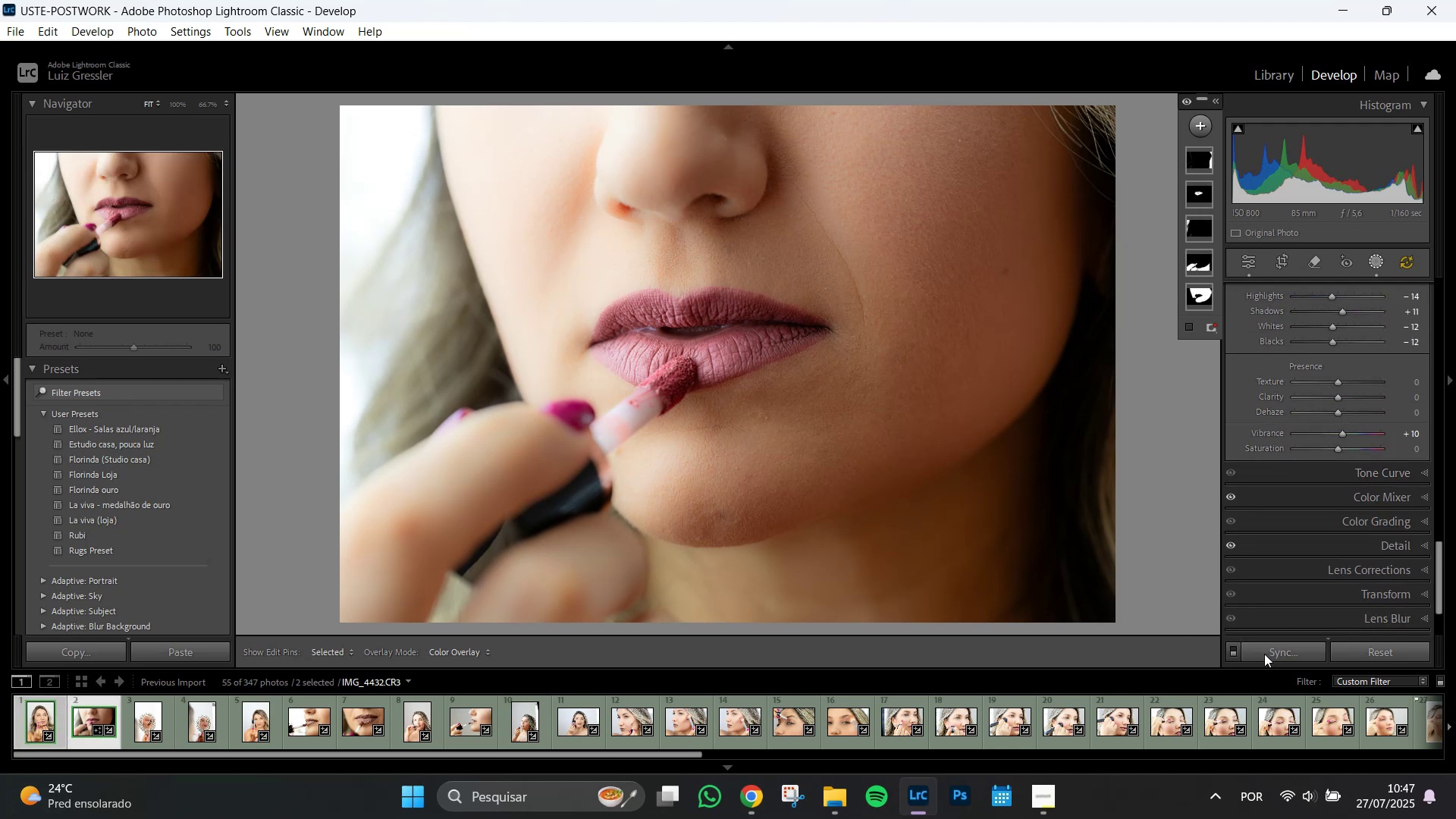 
left_click([1264, 654])
 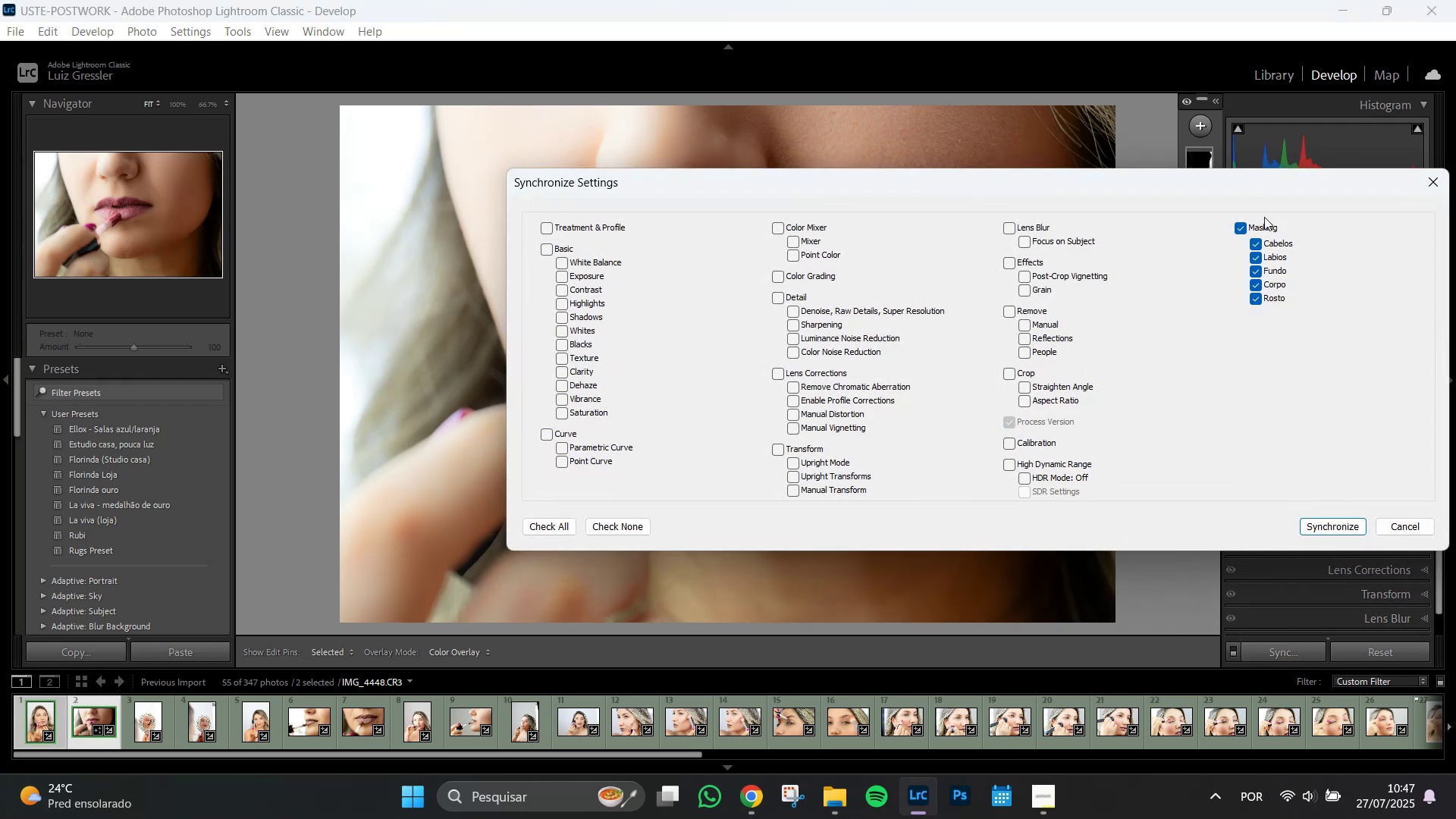 
left_click([1237, 228])
 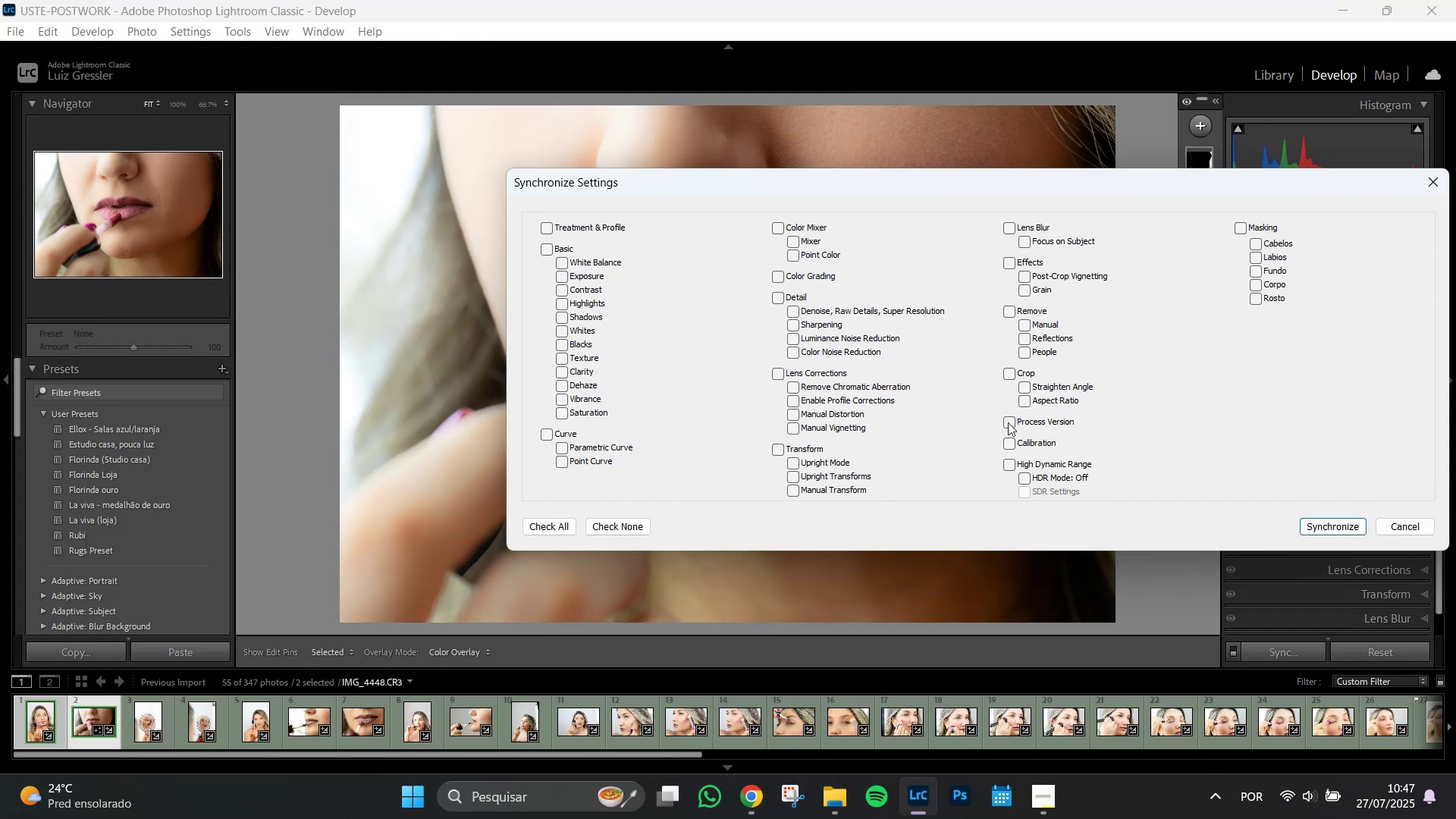 
left_click([1009, 425])
 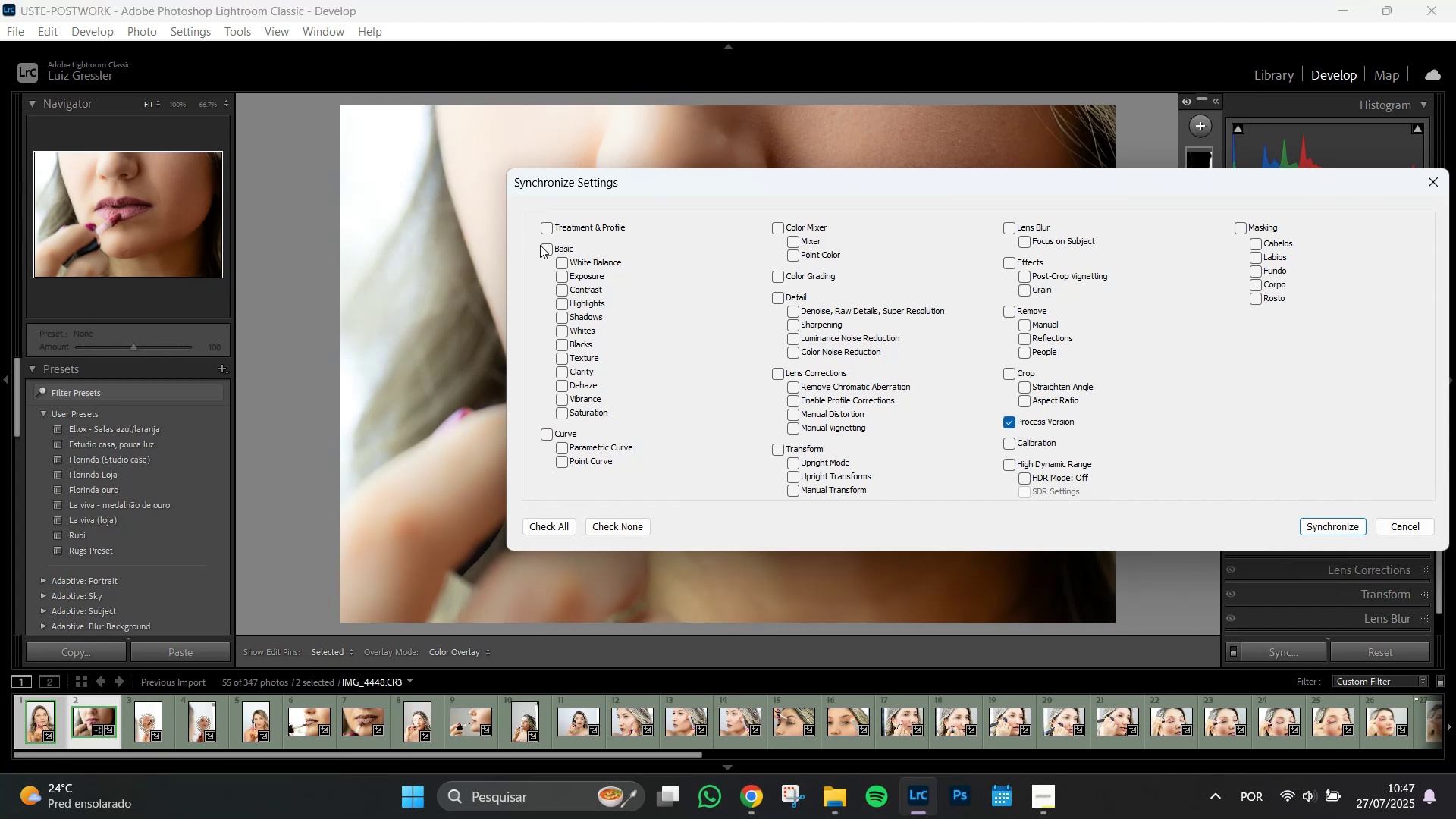 
left_click([543, 248])
 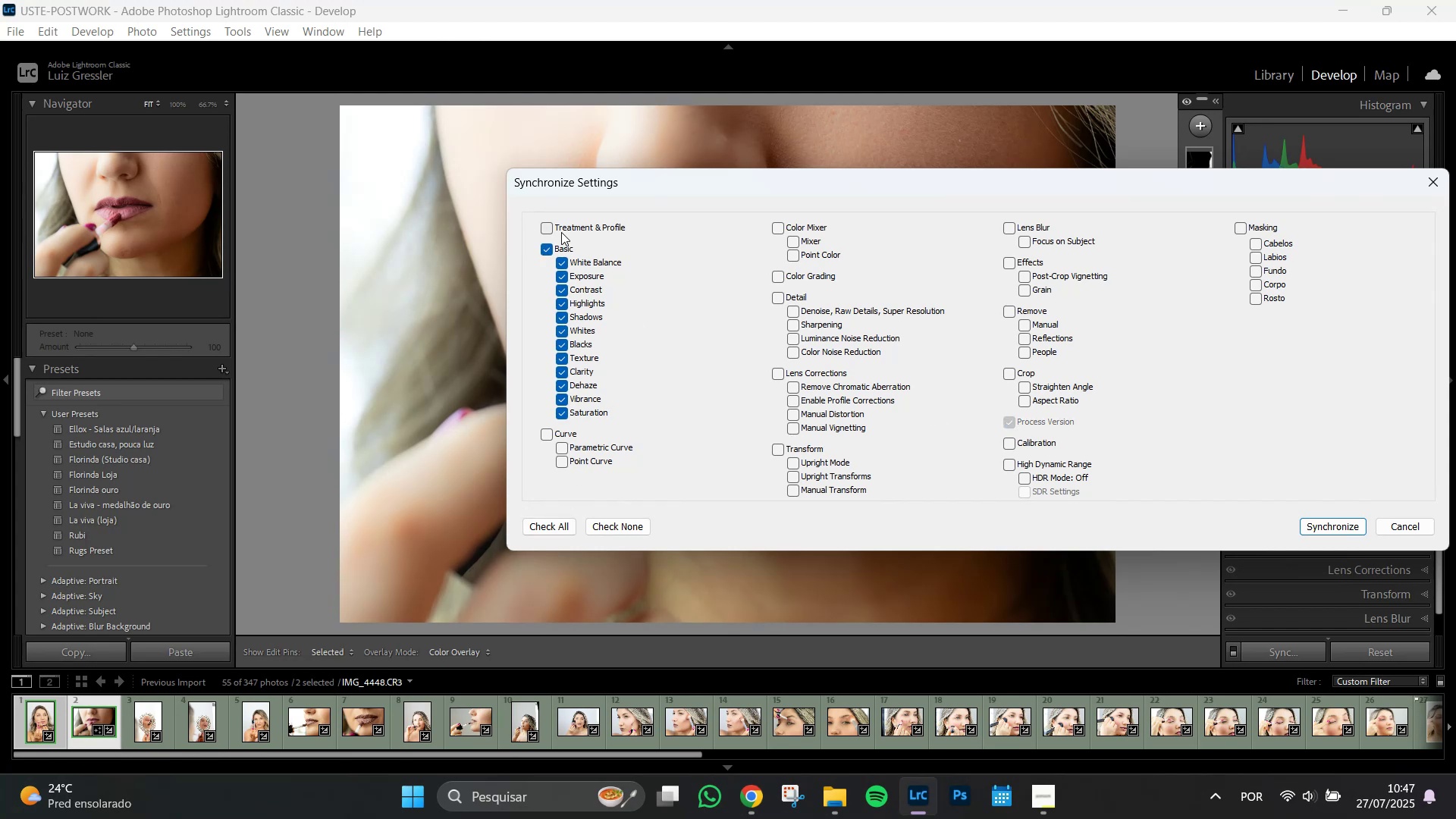 
left_click([553, 229])
 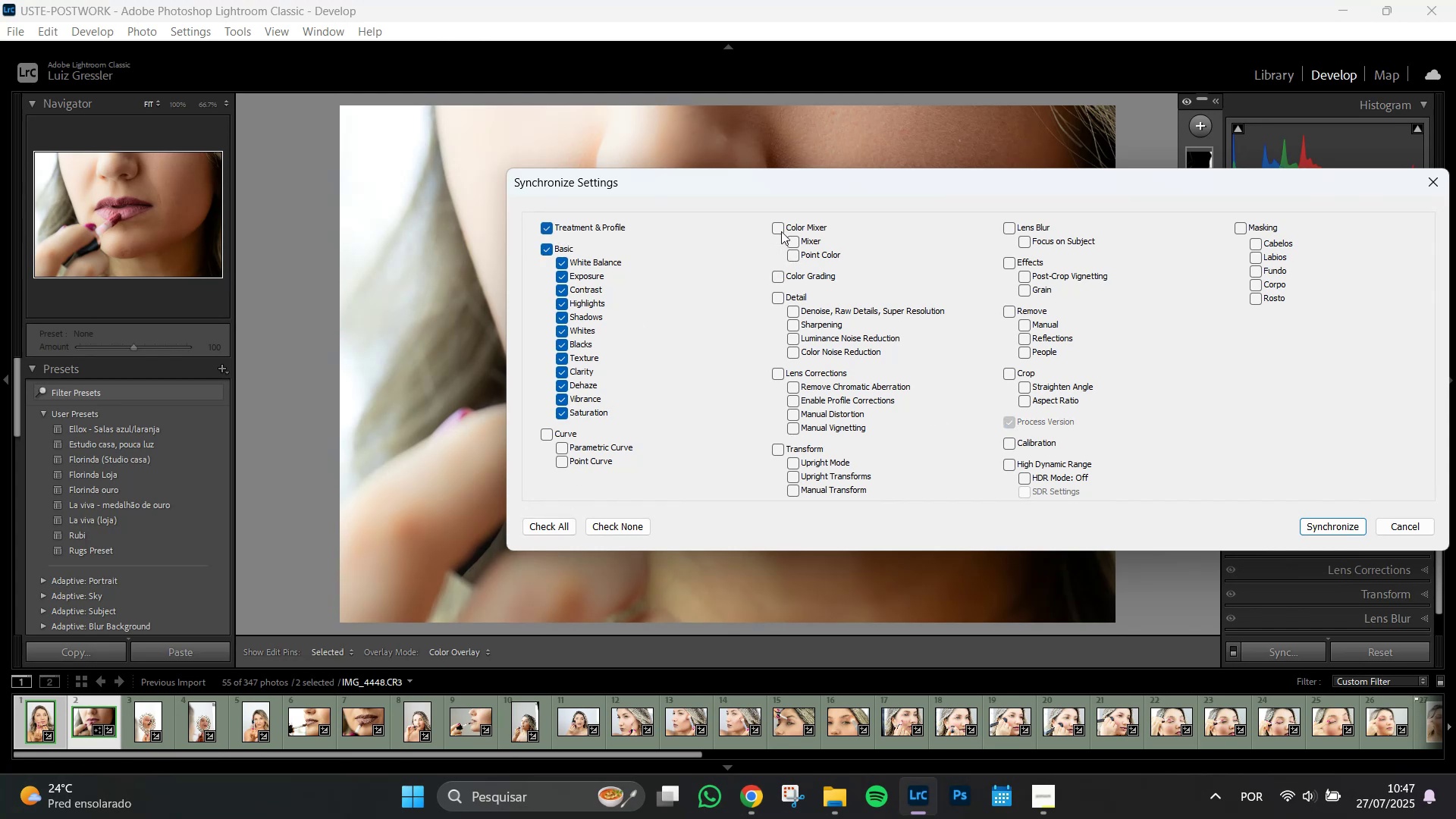 
left_click([778, 223])
 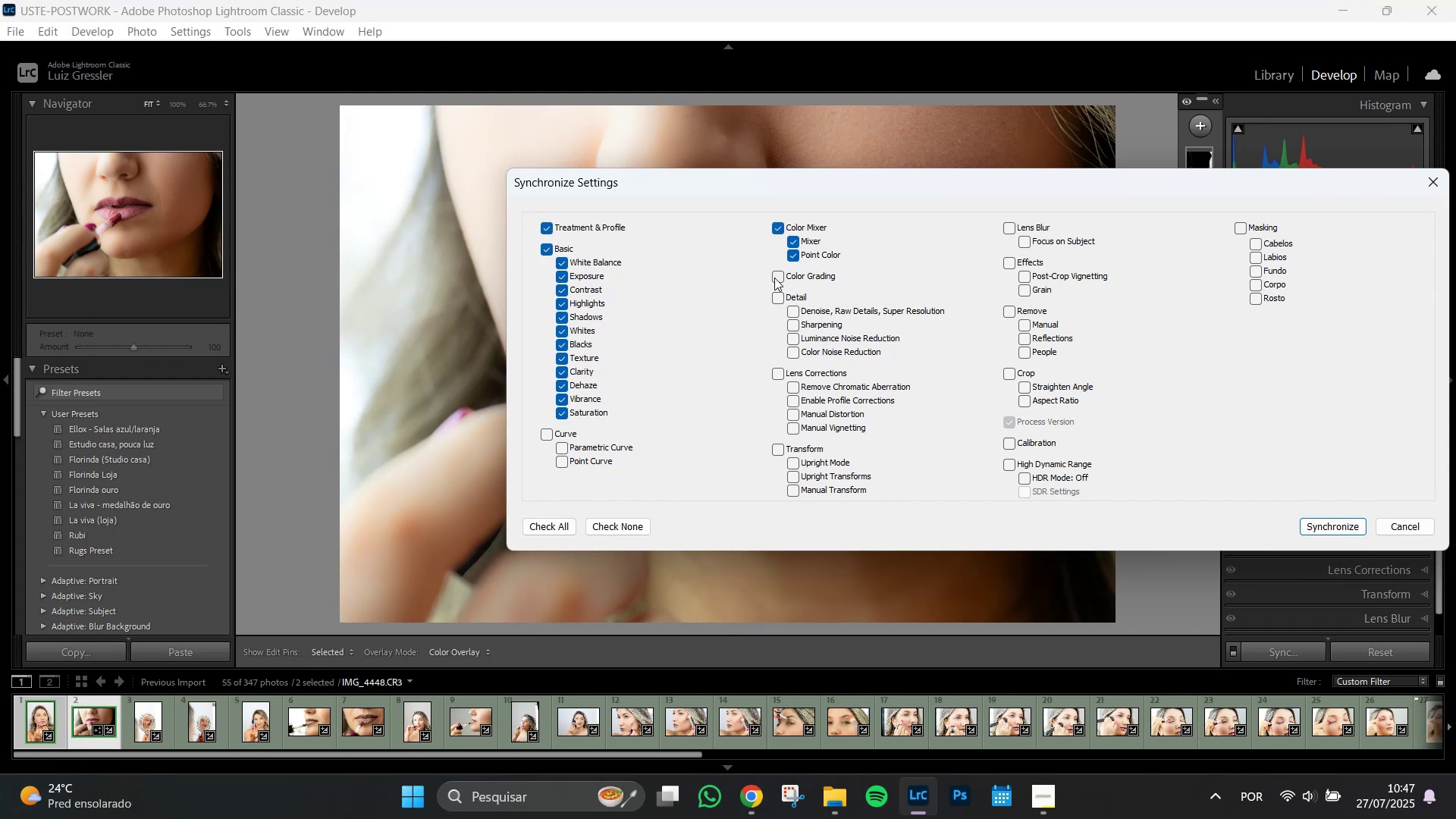 
left_click([774, 278])
 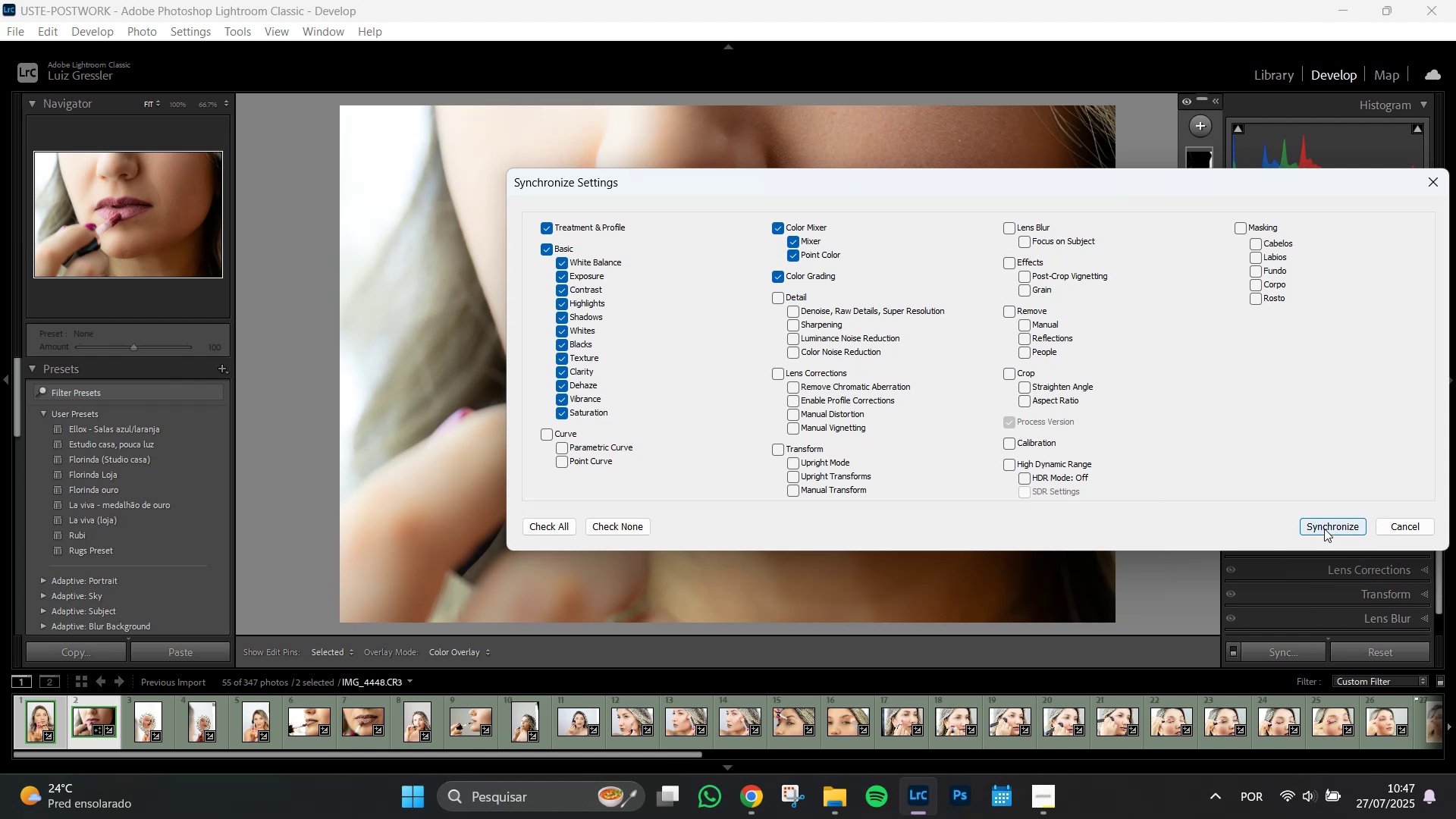 
wait(7.01)
 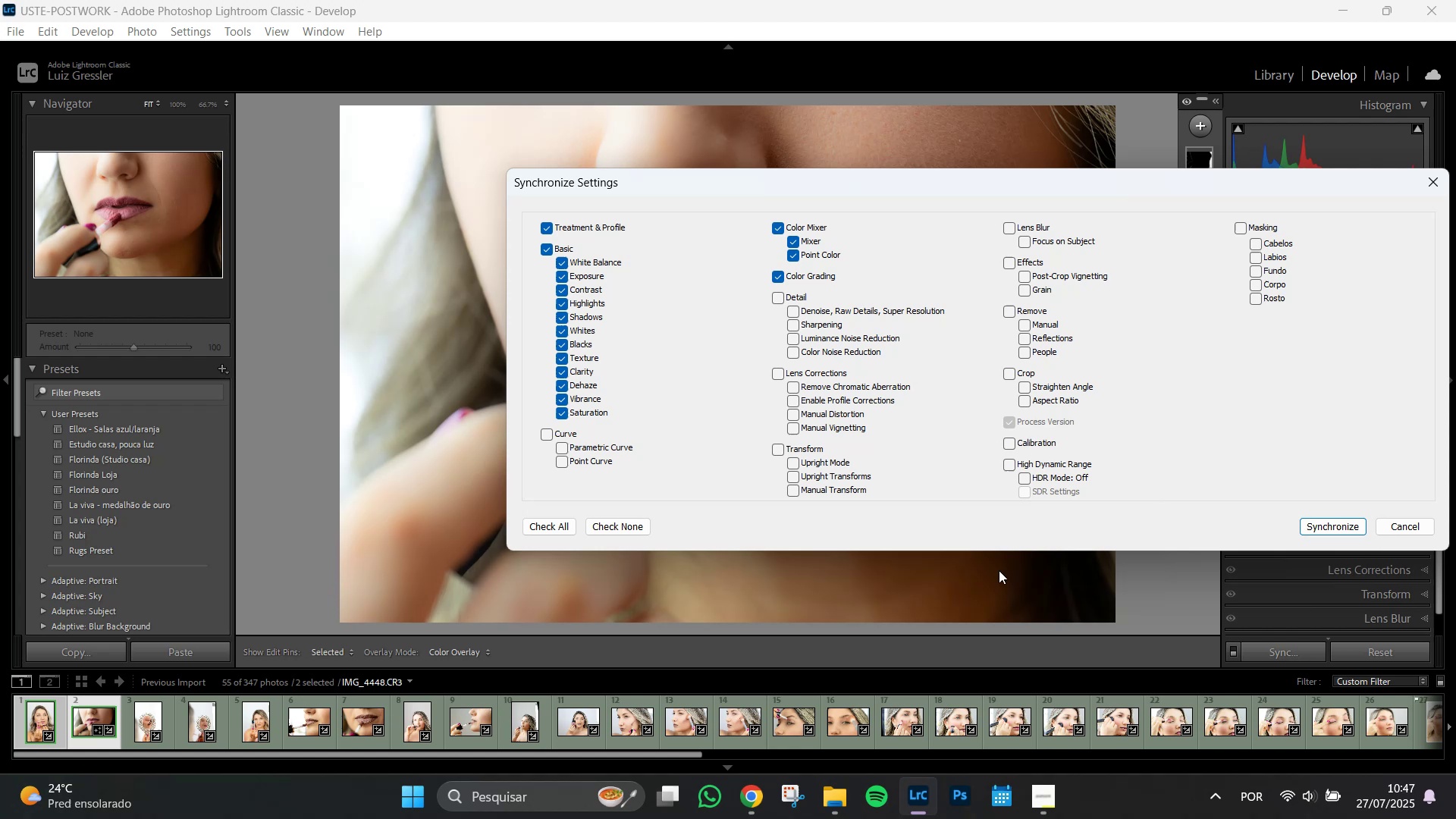 
left_click([1324, 529])
 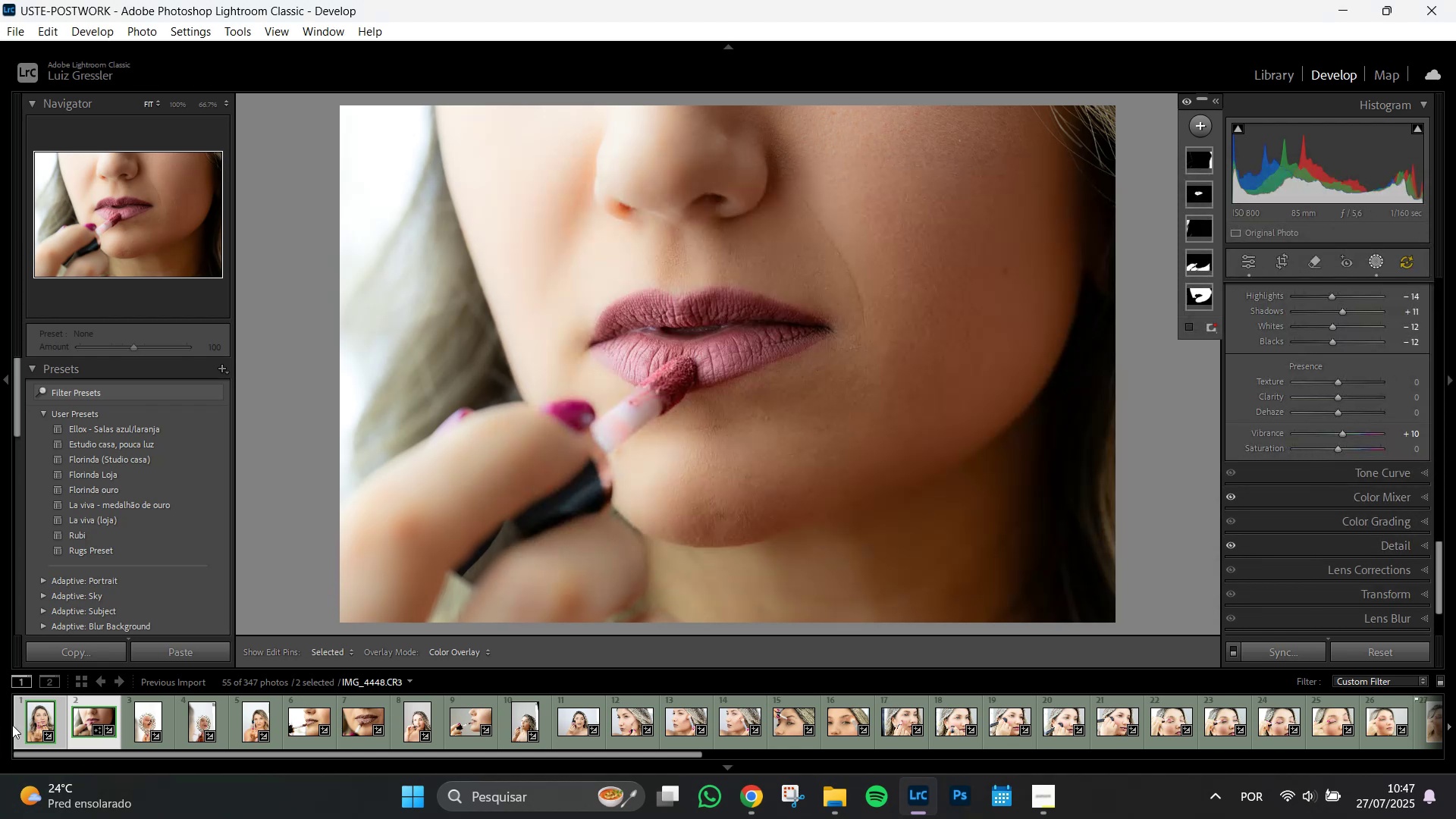 
left_click([24, 726])
 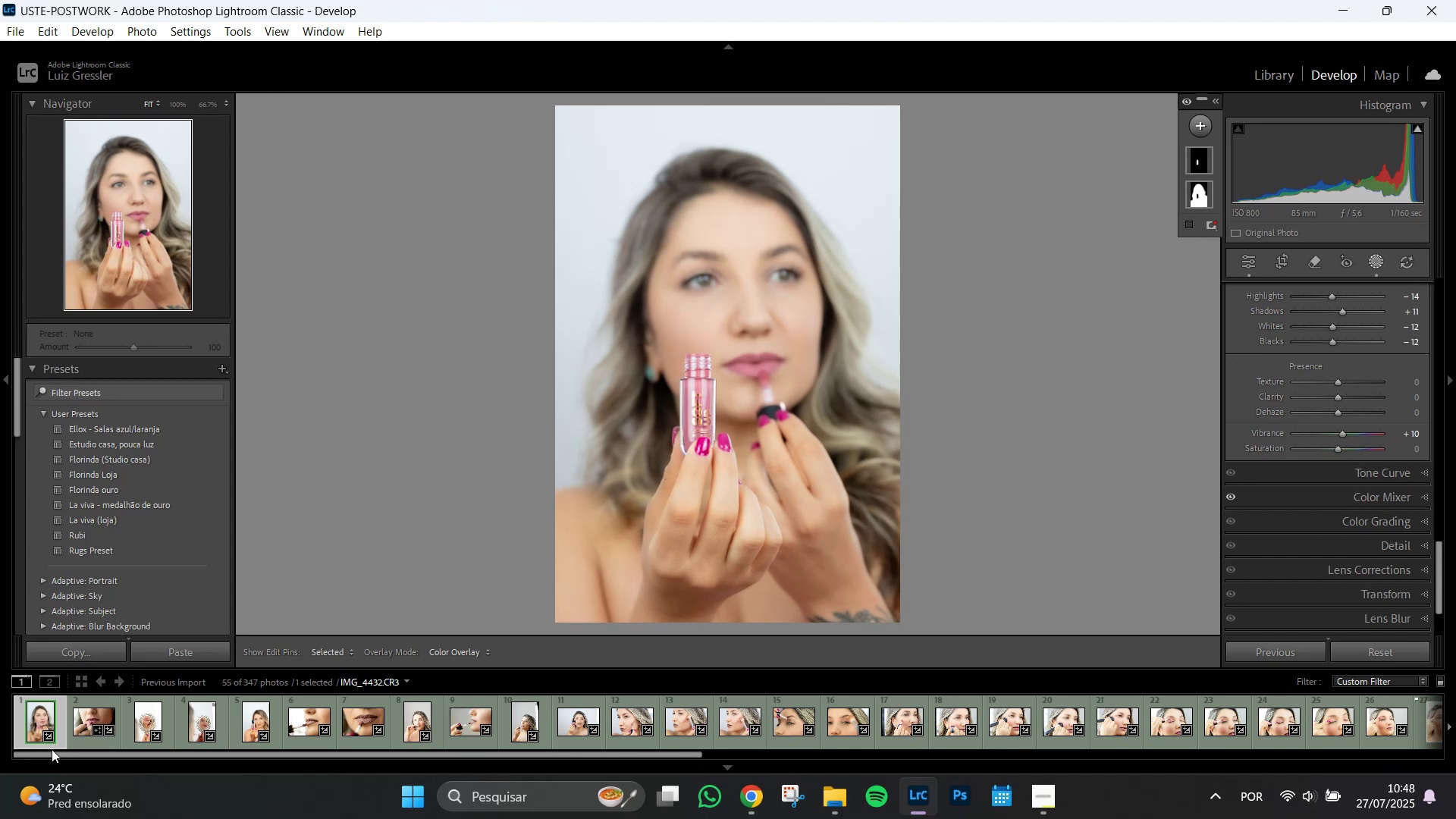 
wait(25.61)
 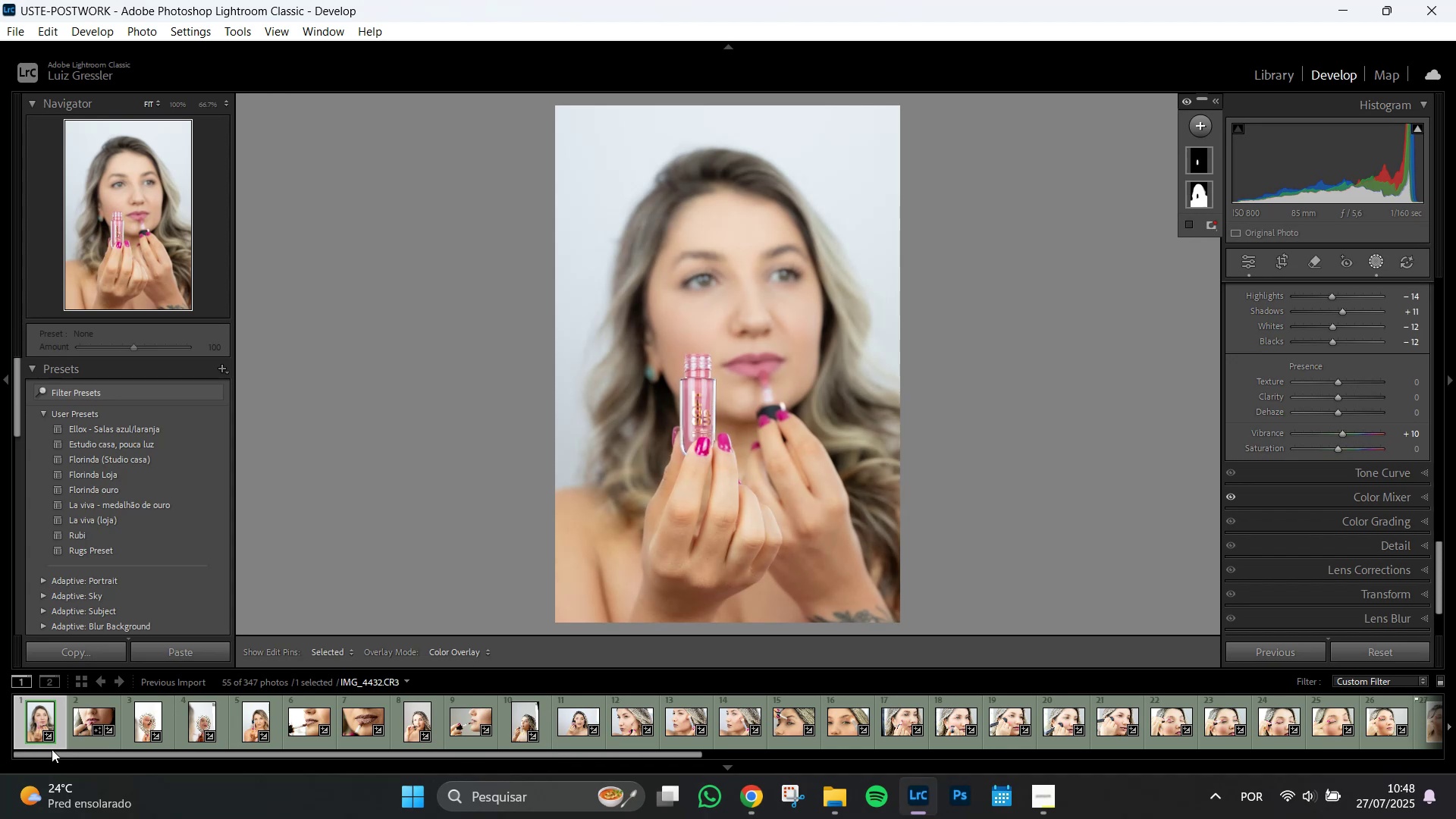 
scroll: coordinate [1365, 275], scroll_direction: up, amount: 15.0
 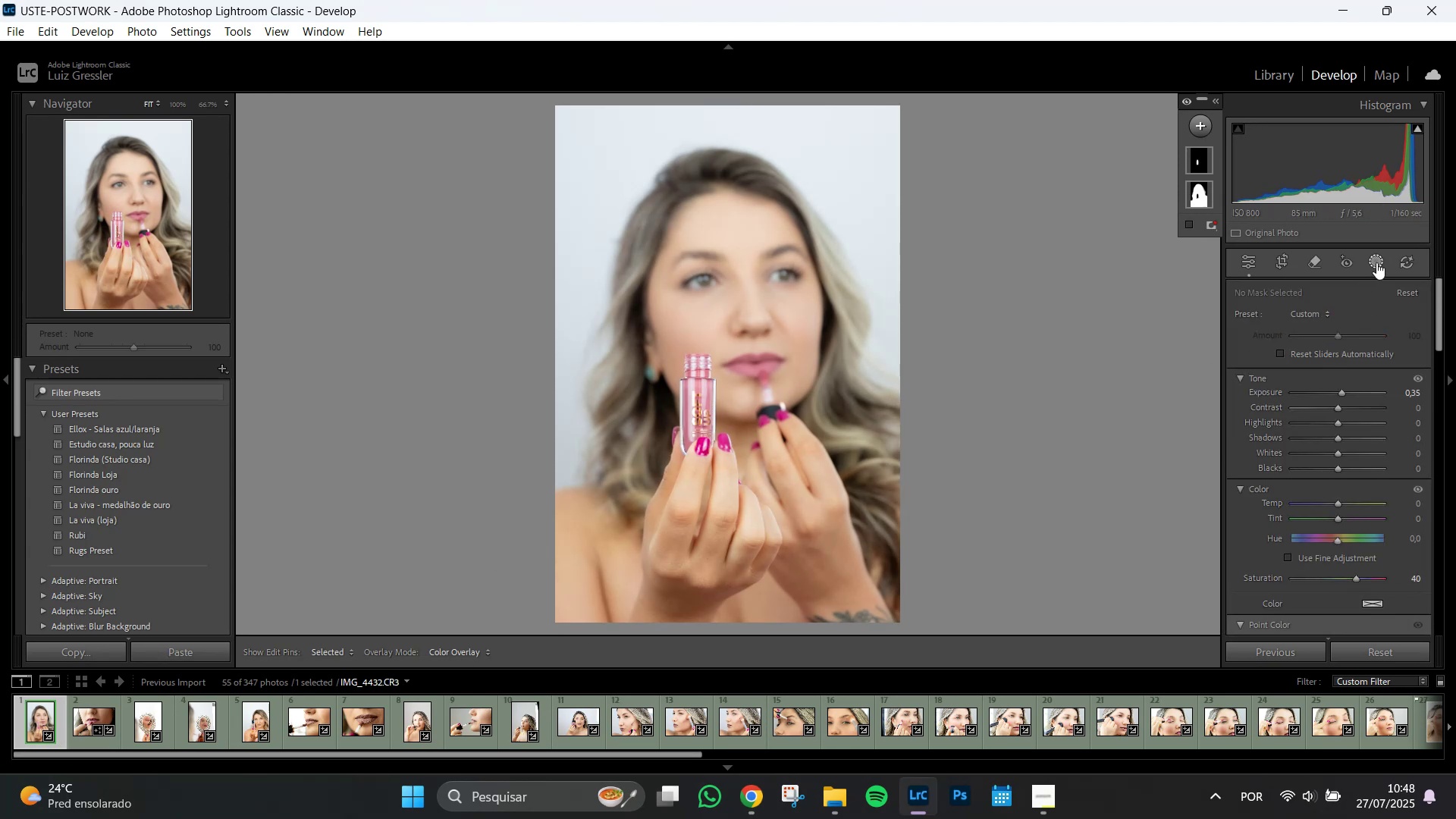 
left_click([1376, 262])
 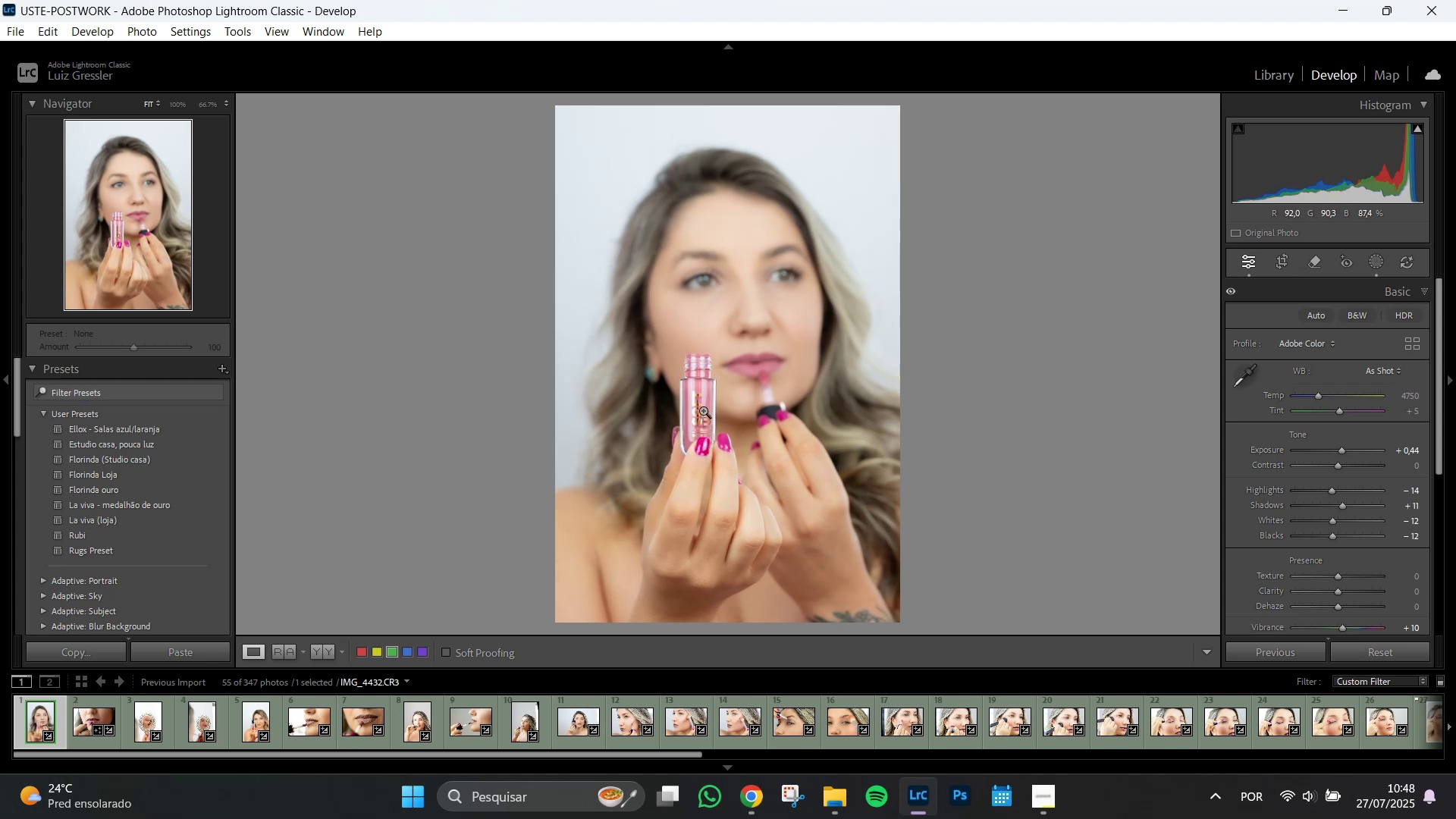 
left_click([704, 382])
 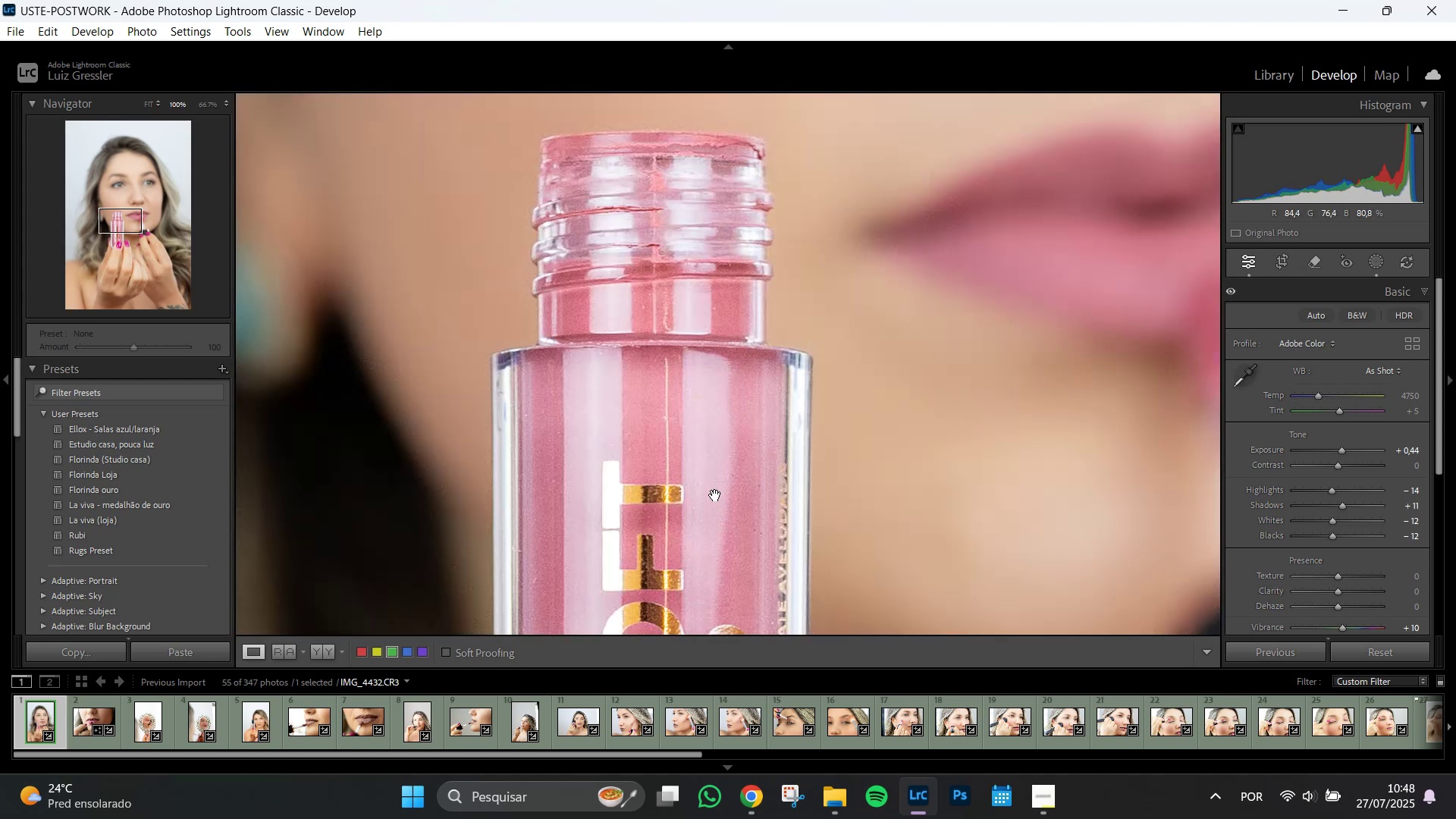 
left_click([704, 514])
 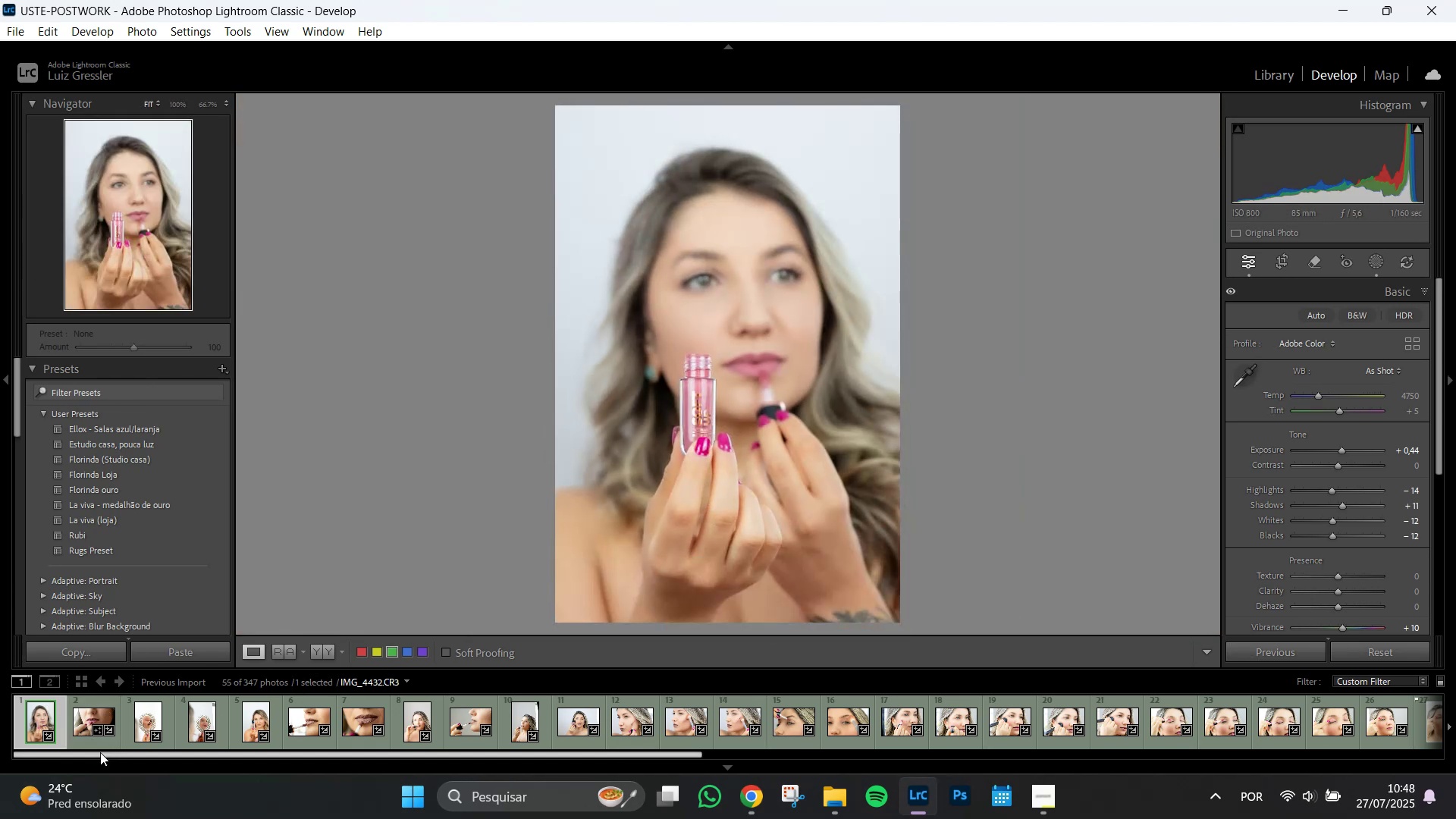 
scroll: coordinate [1105, 728], scroll_direction: down, amount: 2.0
 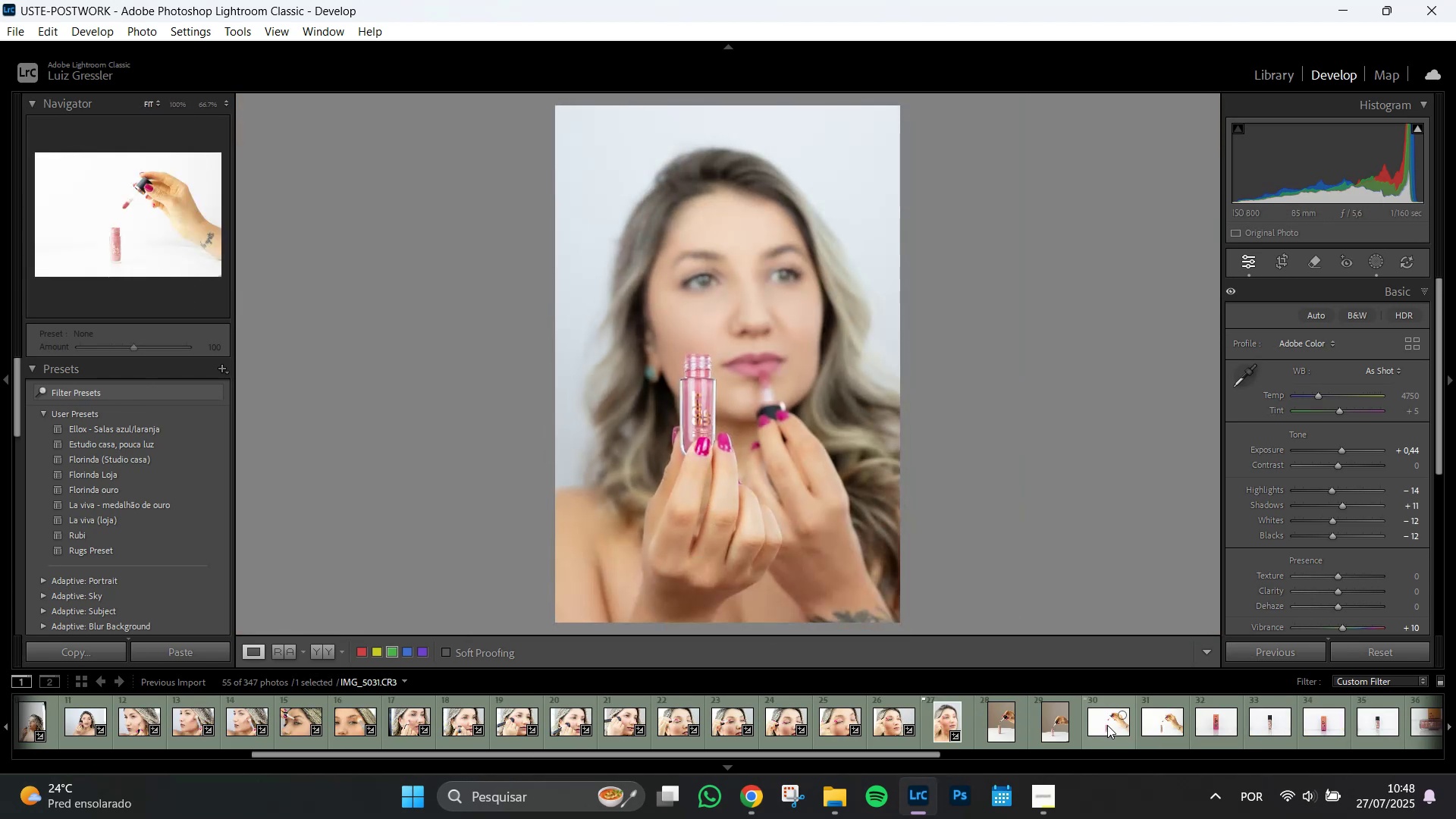 
hold_key(key=ShiftLeft, duration=1.51)
left_click([938, 723])
 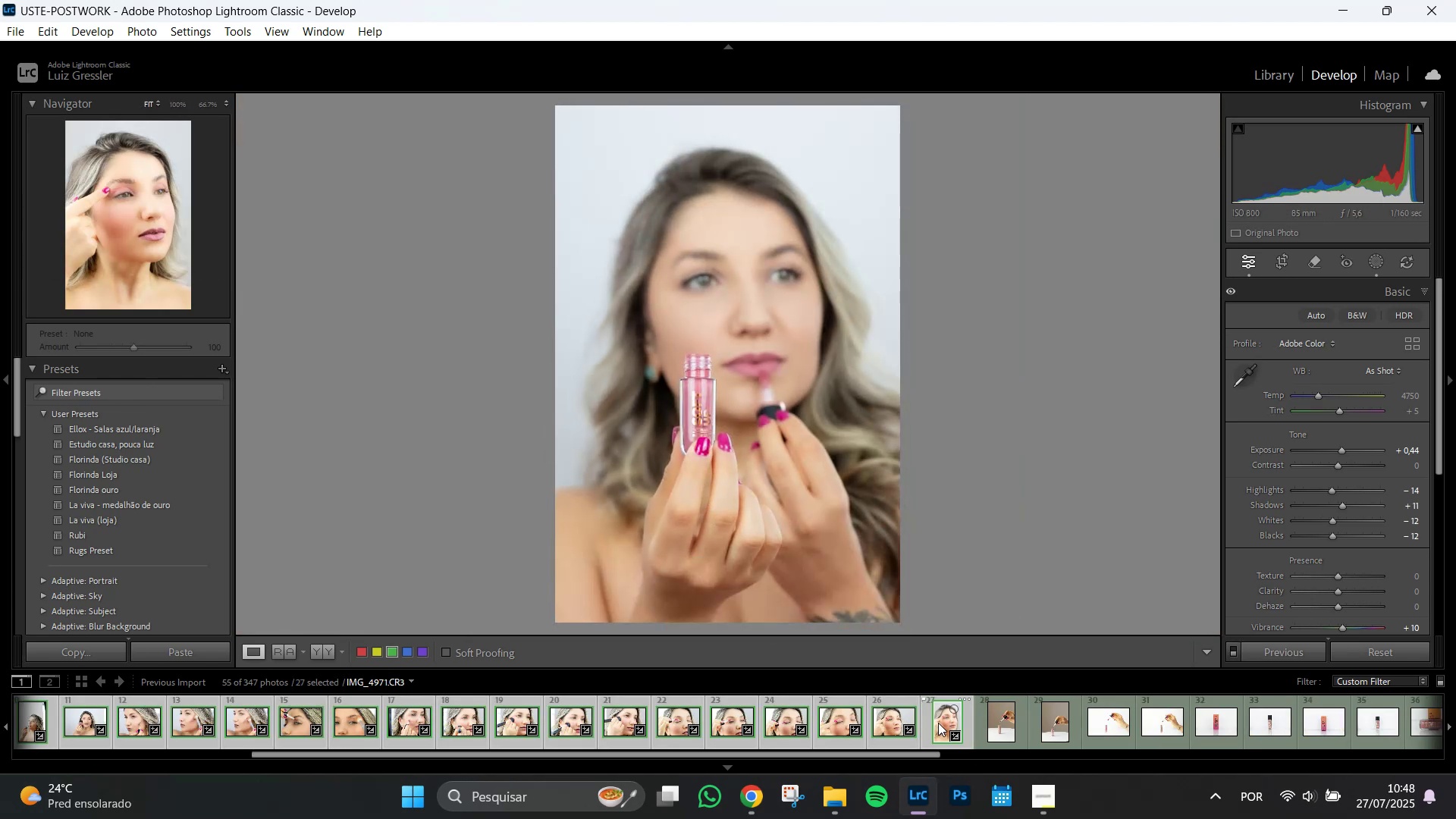 
key(Shift+ShiftLeft)
 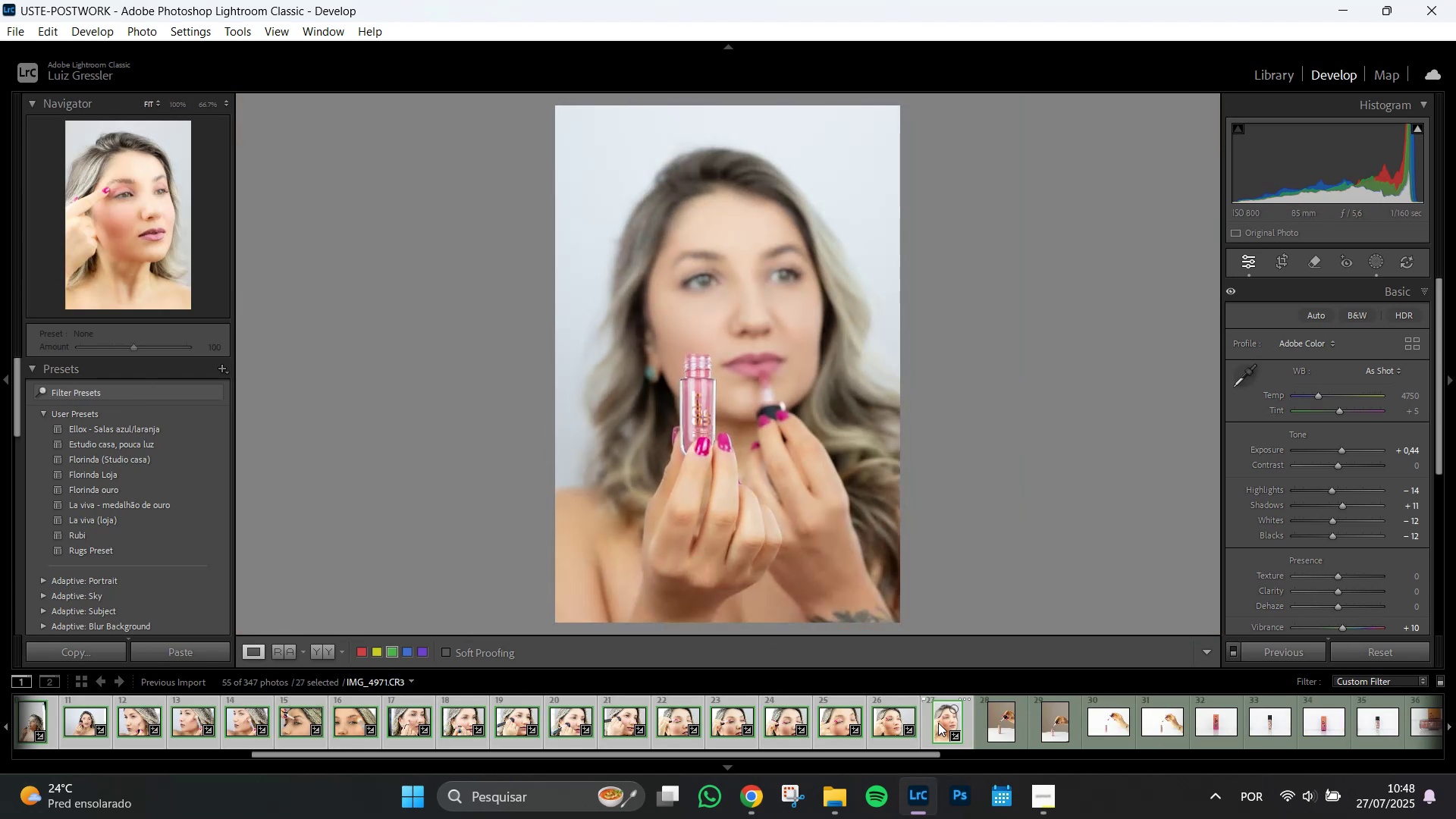 
key(Shift+ShiftLeft)
 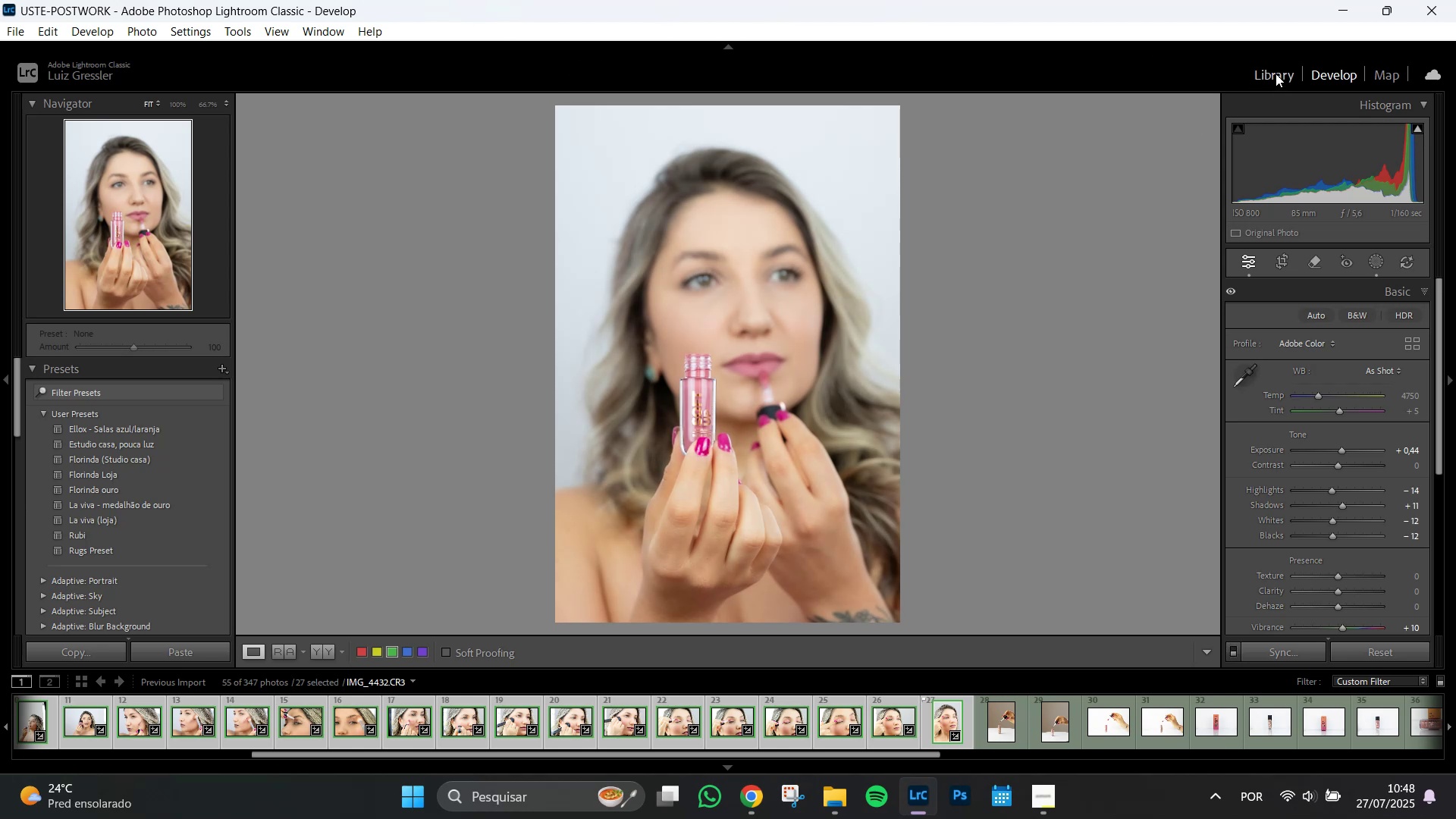 
wait(5.24)
 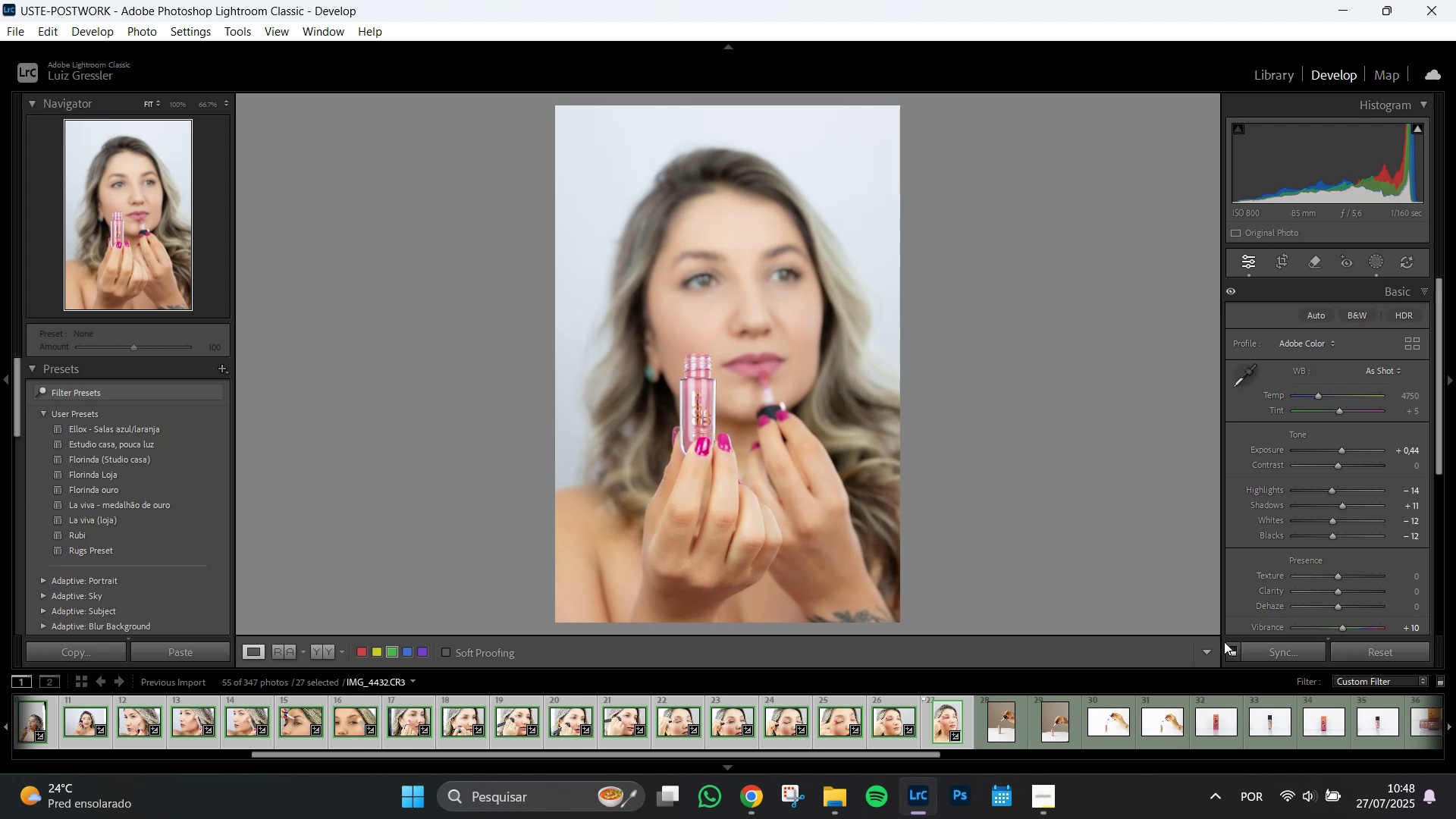 
left_click([1276, 74])
 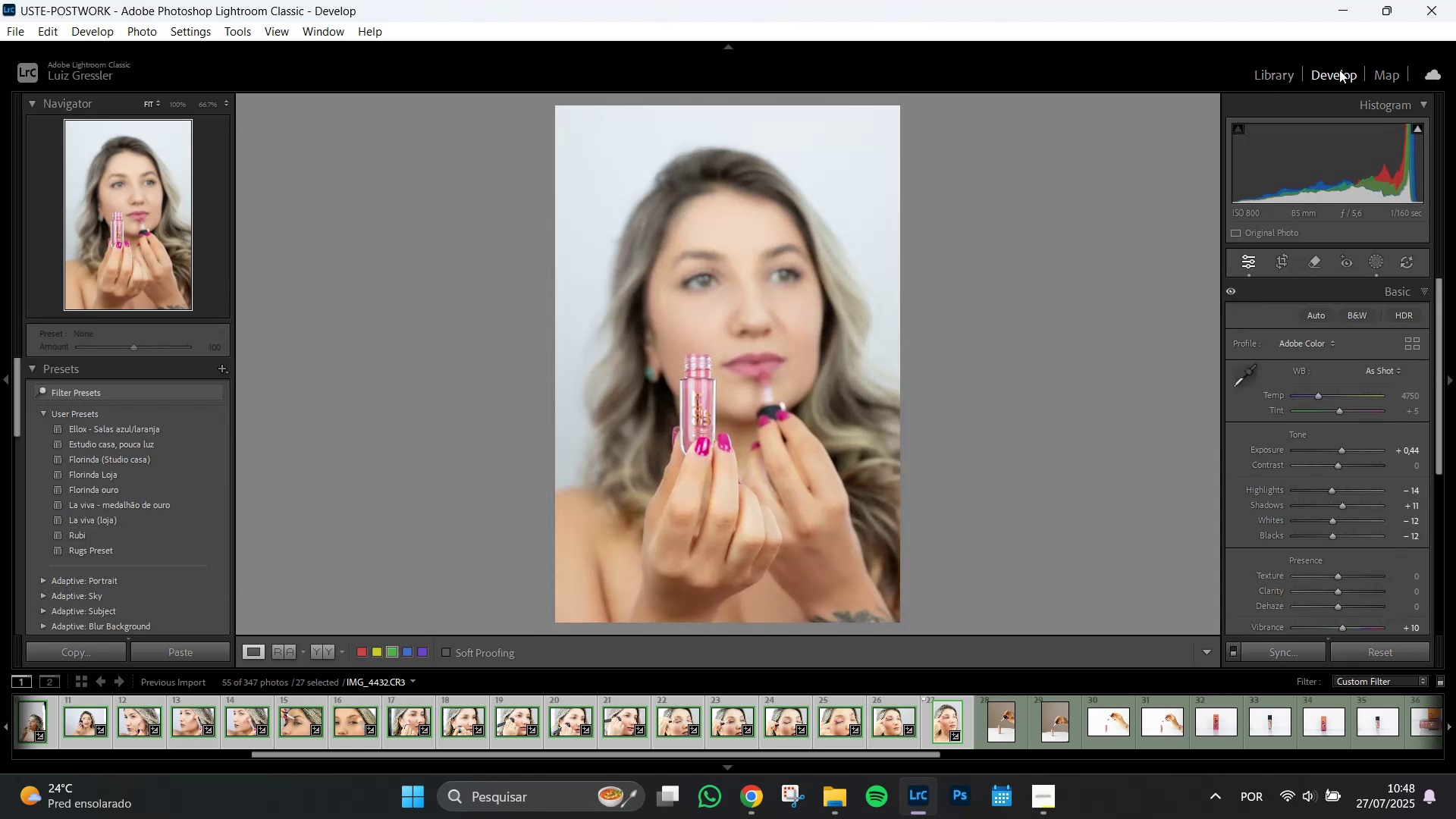 
scroll: coordinate [1270, 434], scroll_direction: down, amount: 9.0
 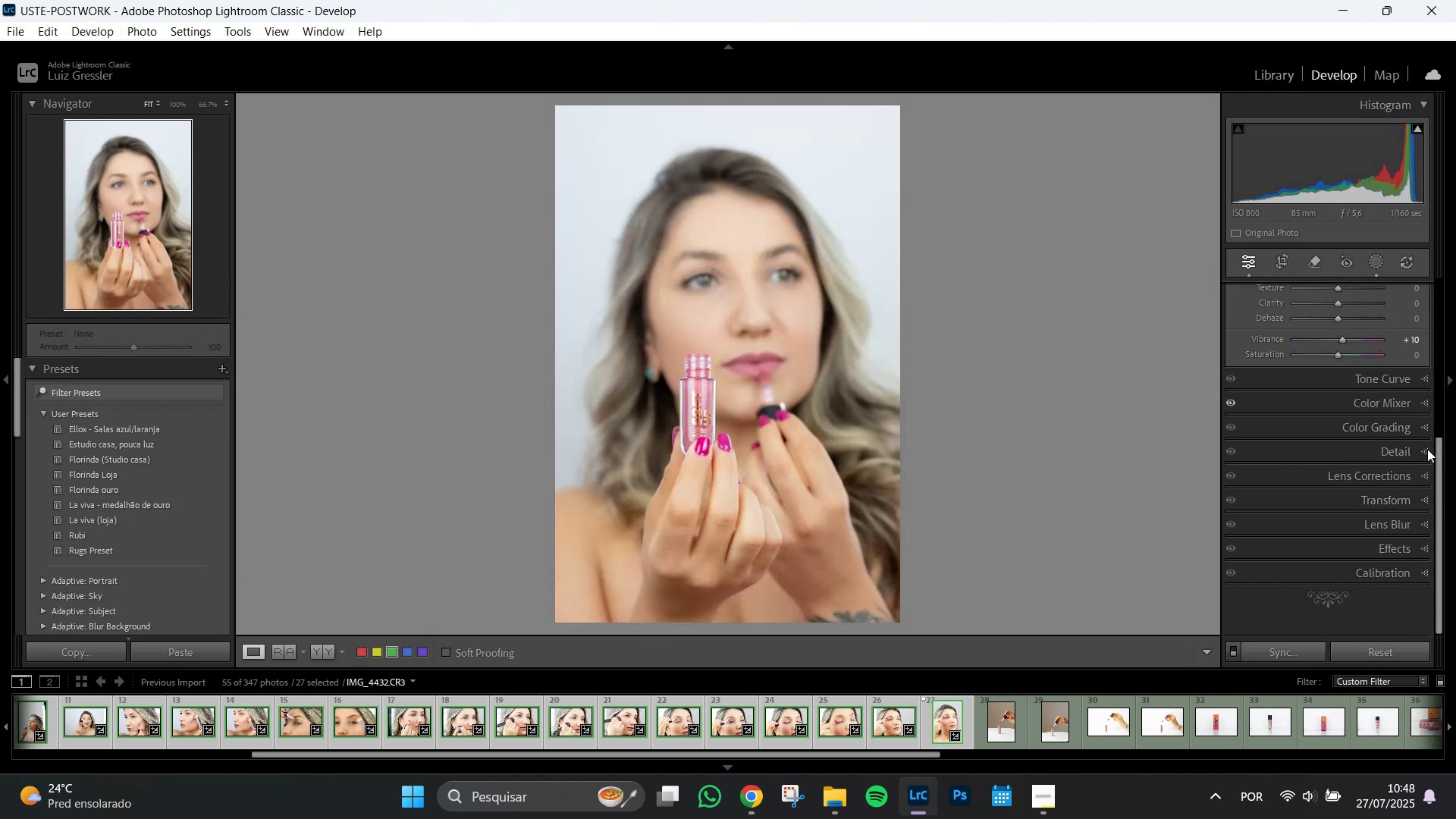 
left_click([1425, 449])
 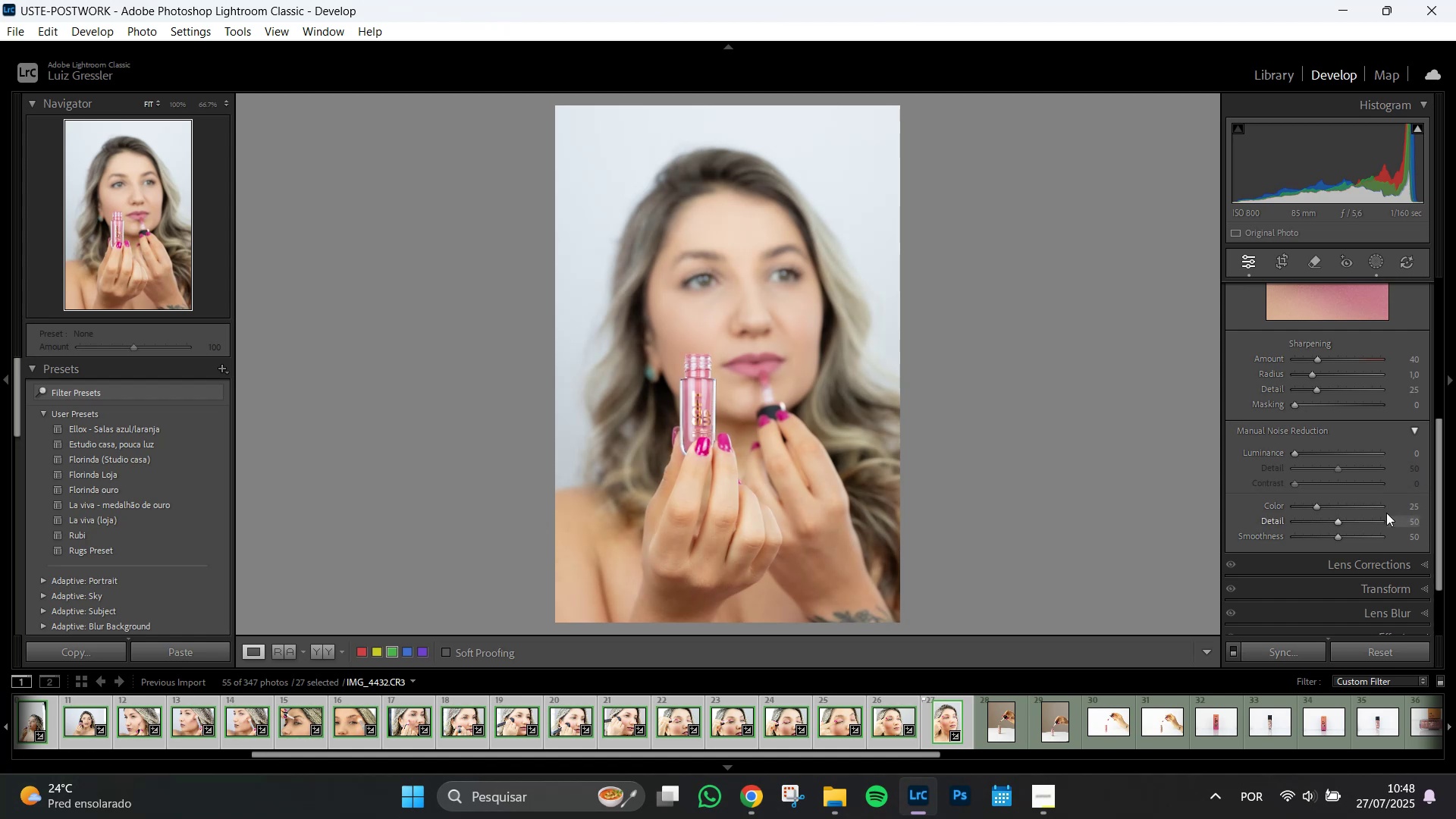 
scroll: coordinate [1255, 478], scroll_direction: up, amount: 3.0
 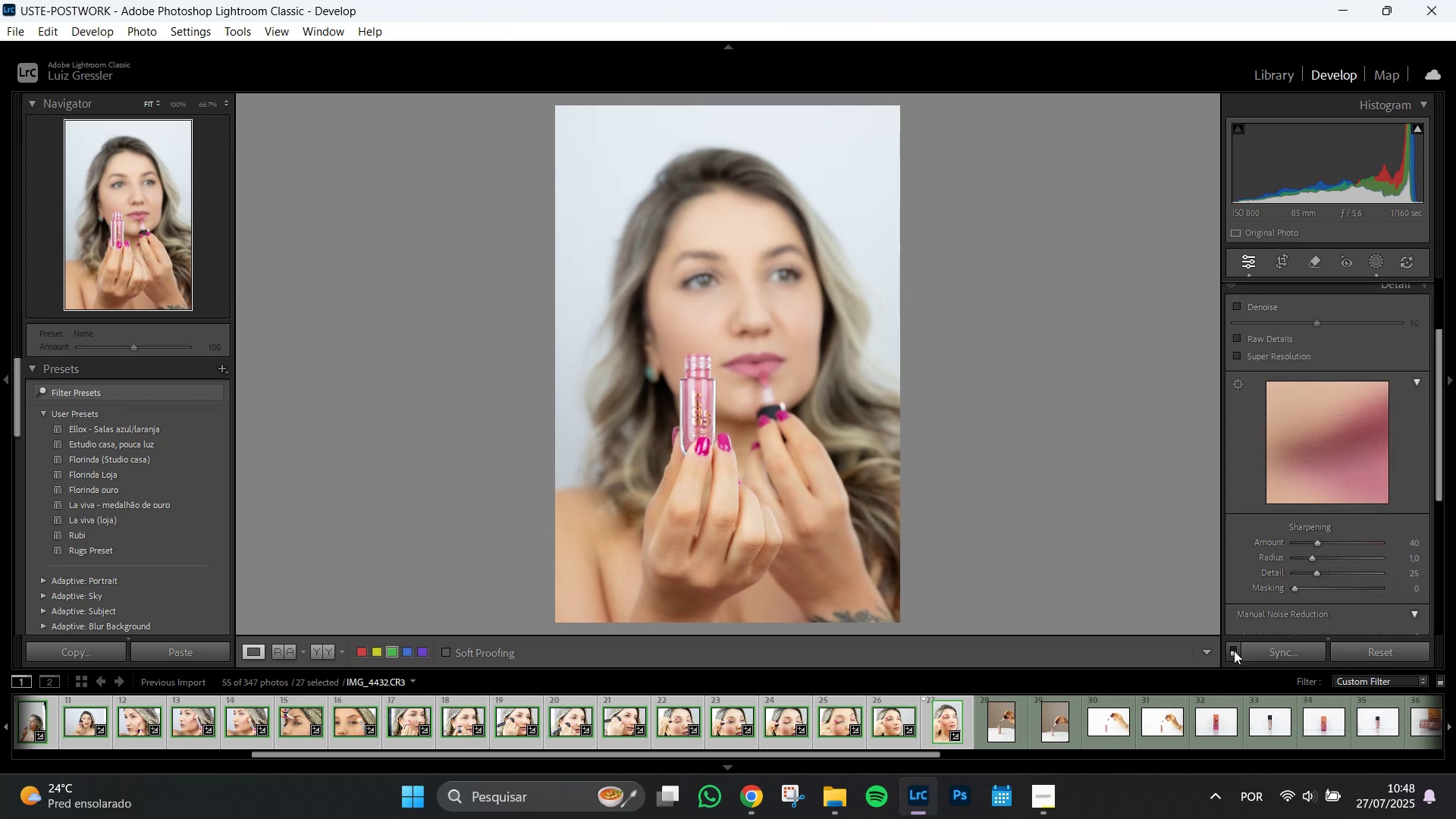 
left_click([1234, 654])
 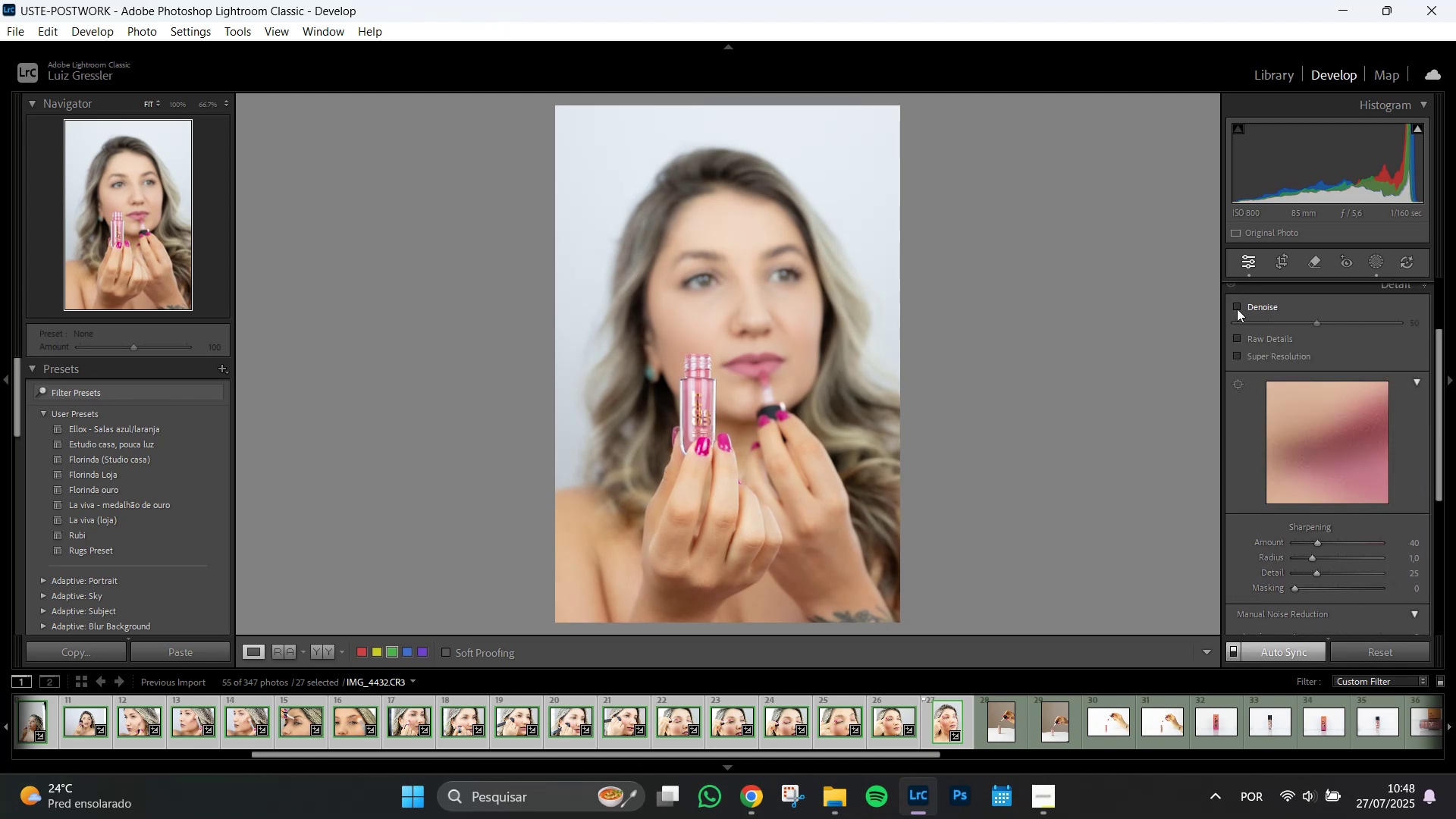 
left_click([1236, 309])
 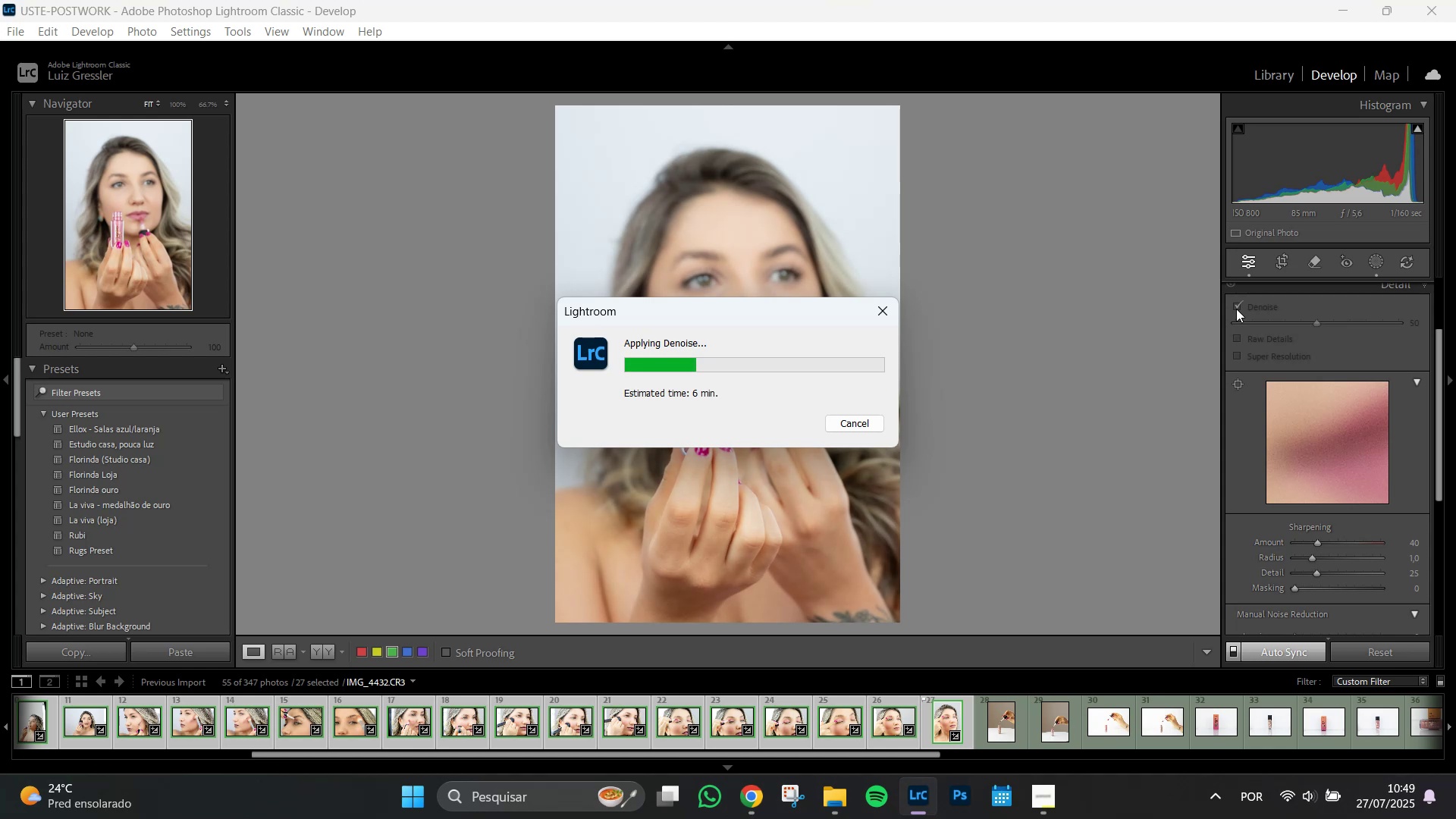 
wait(22.15)
 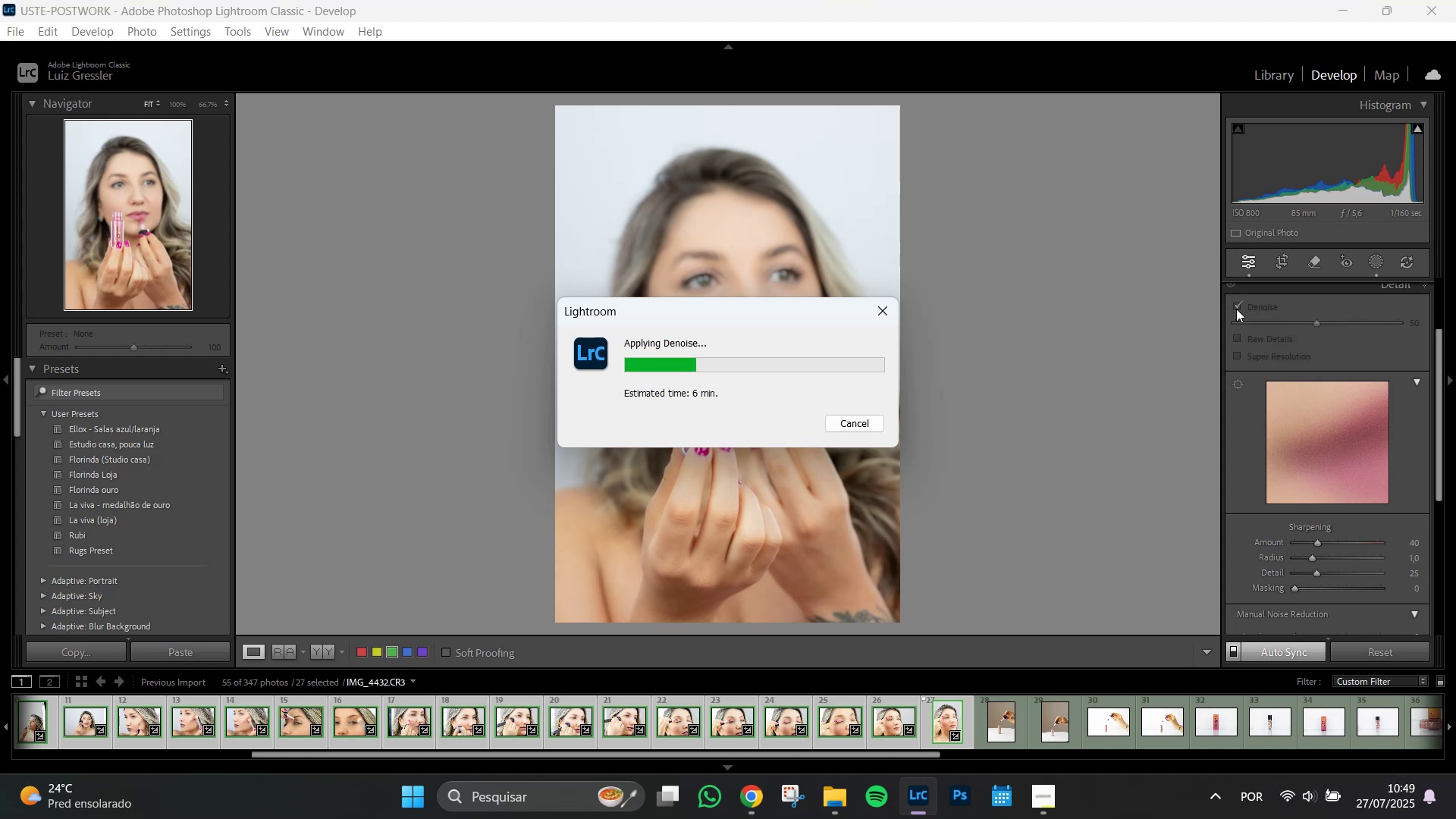 
left_click([1238, 307])
 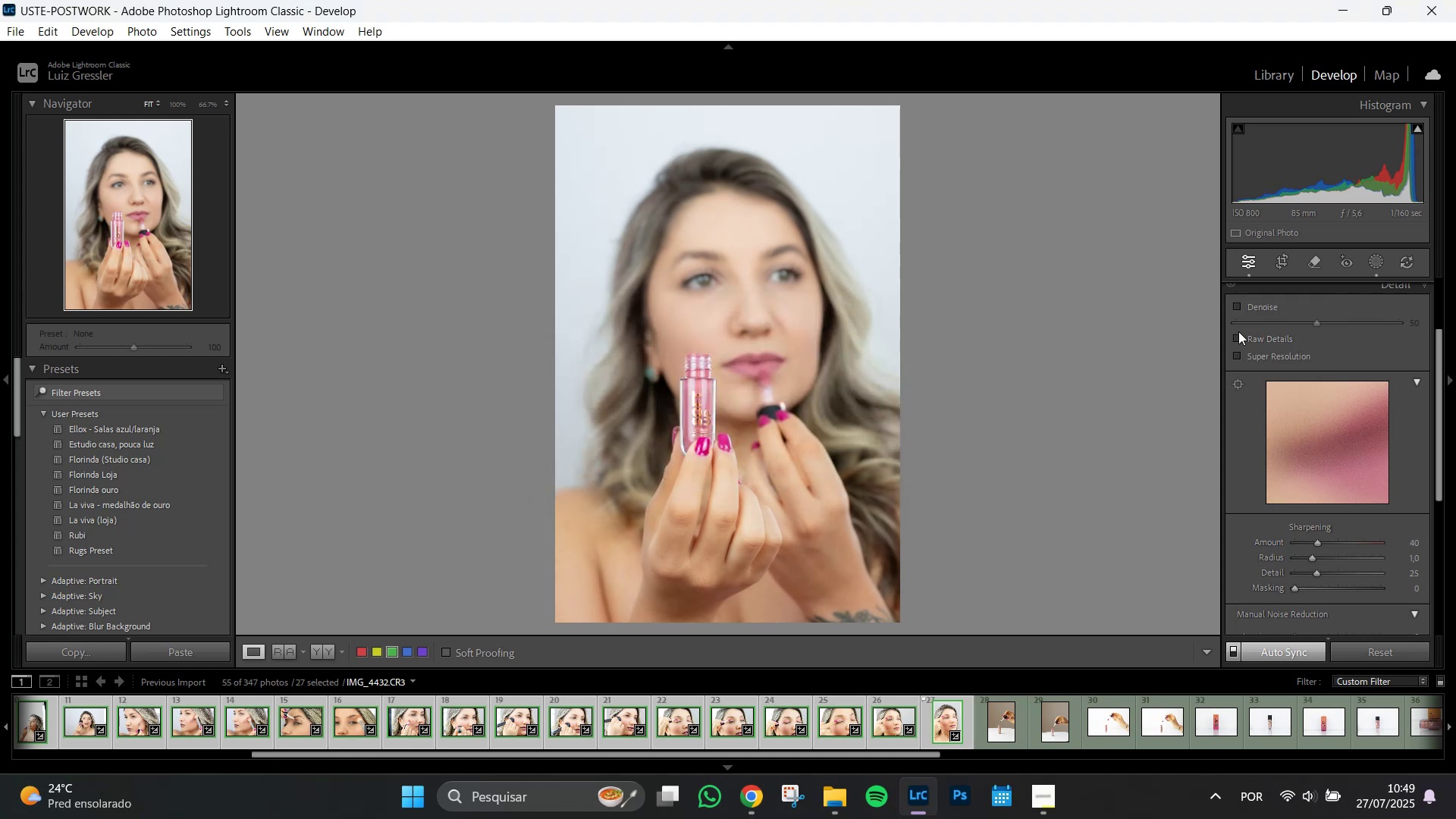 
left_click([1238, 337])
 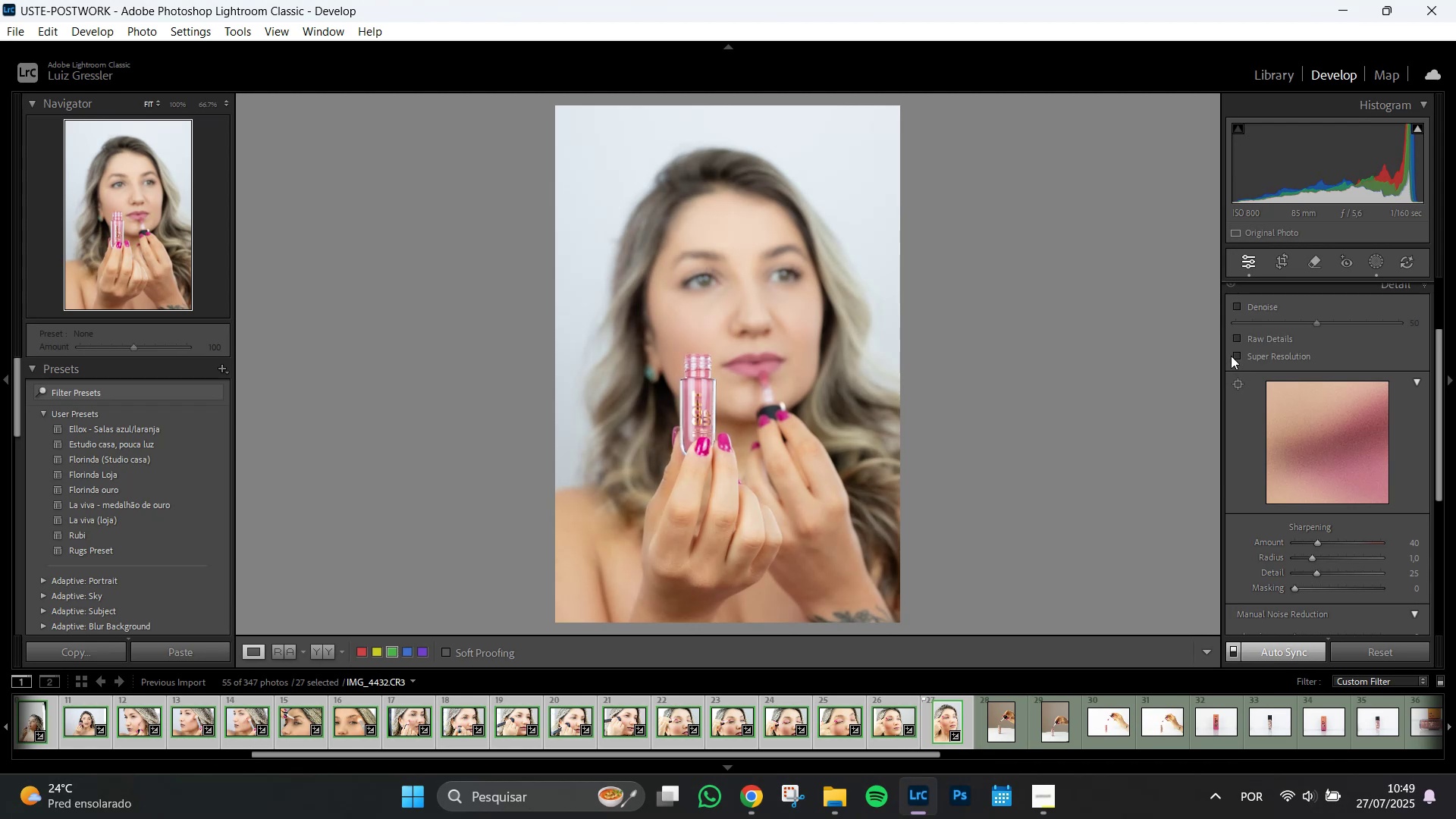 
left_click([1238, 356])
 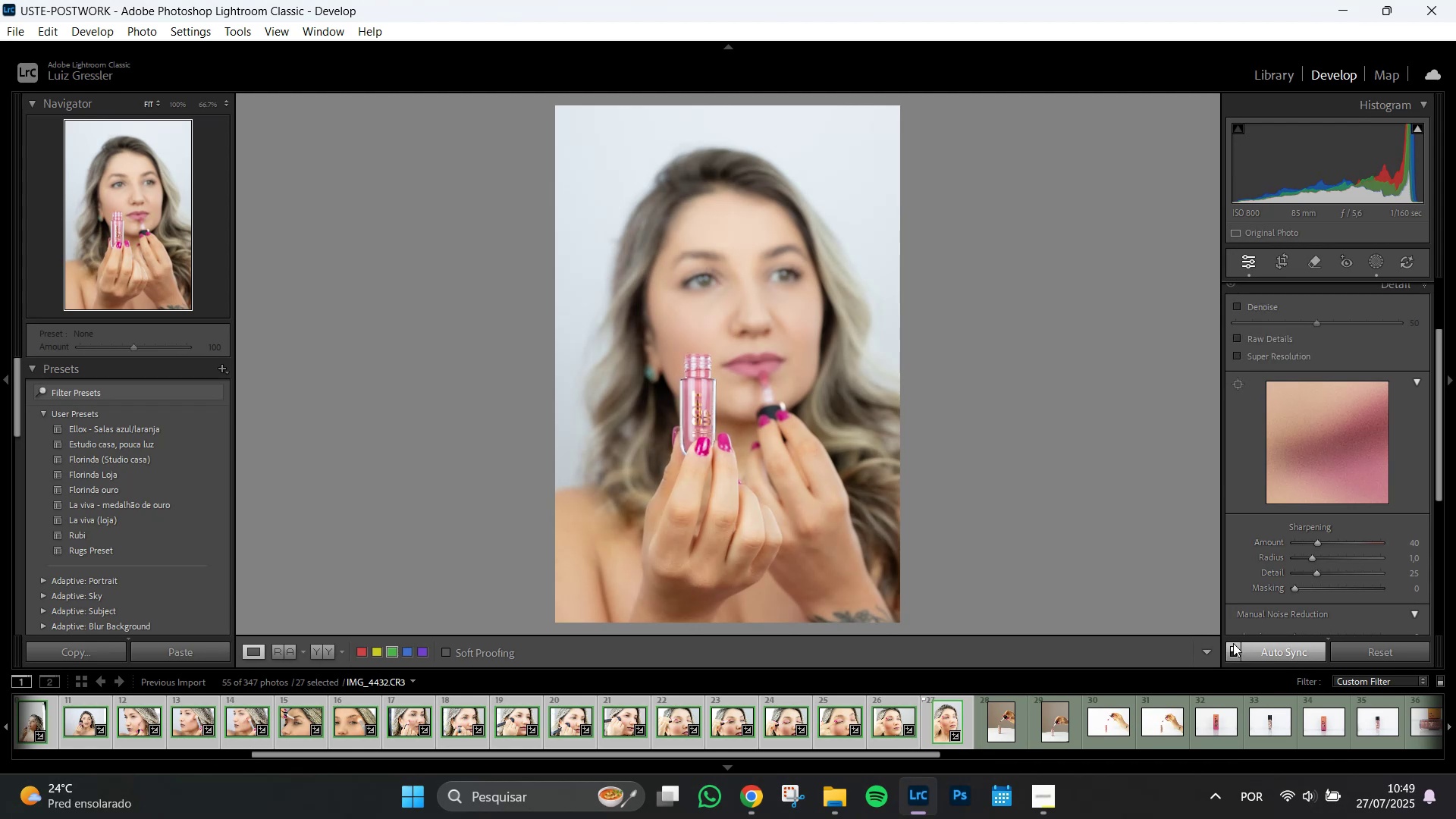 
left_click([1233, 647])
 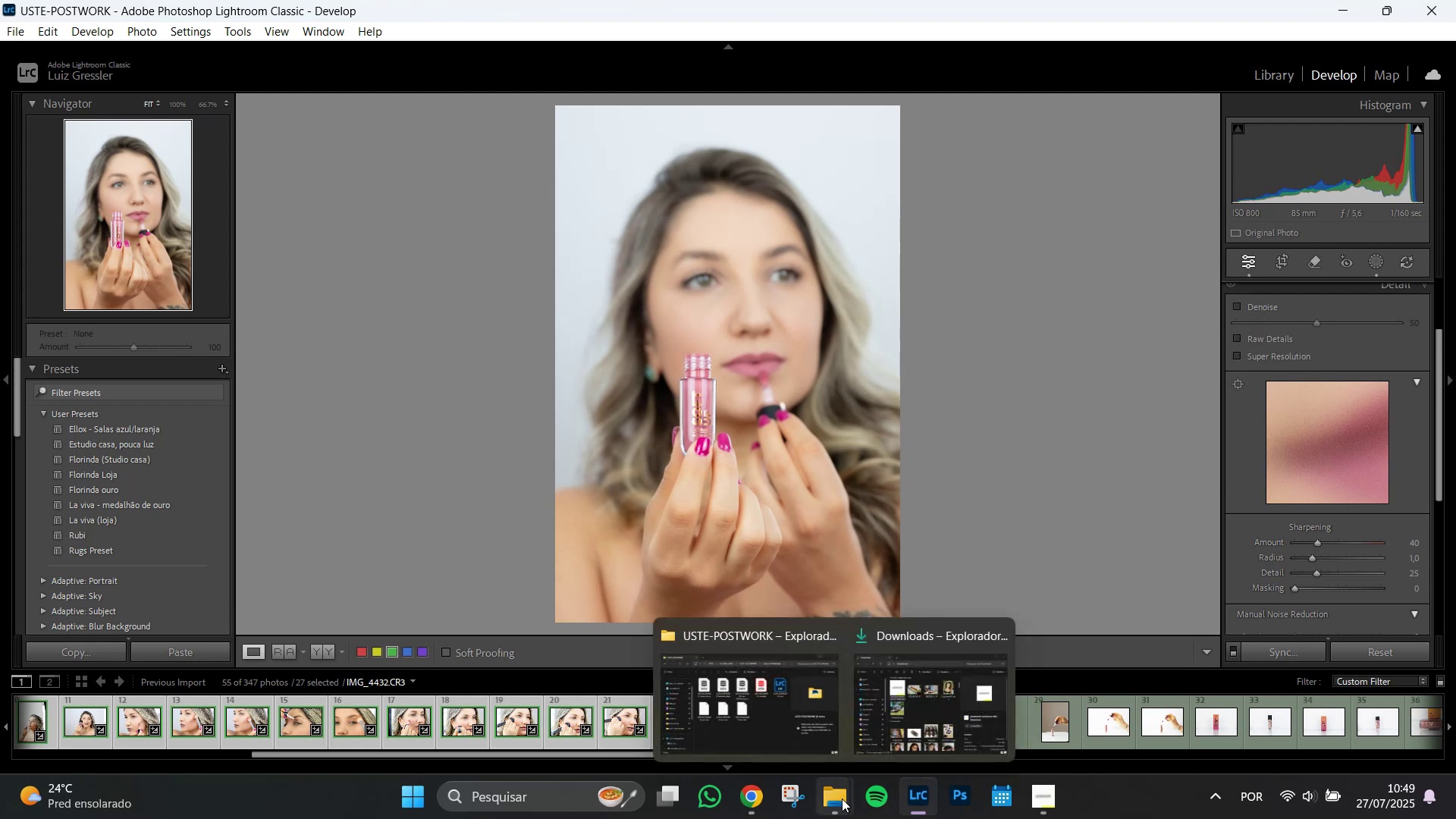 
left_click([738, 704])
 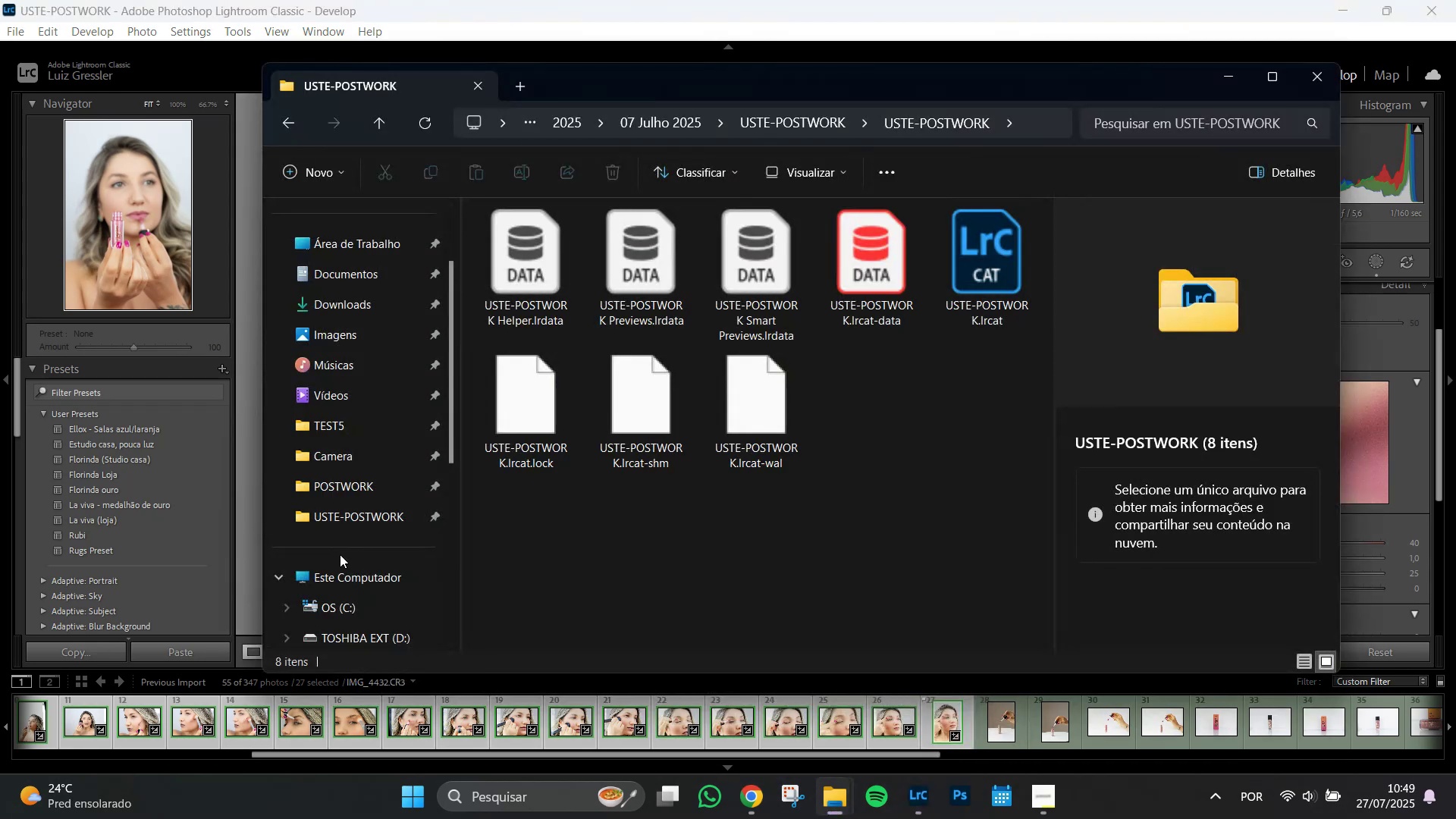 
left_click([344, 570])
 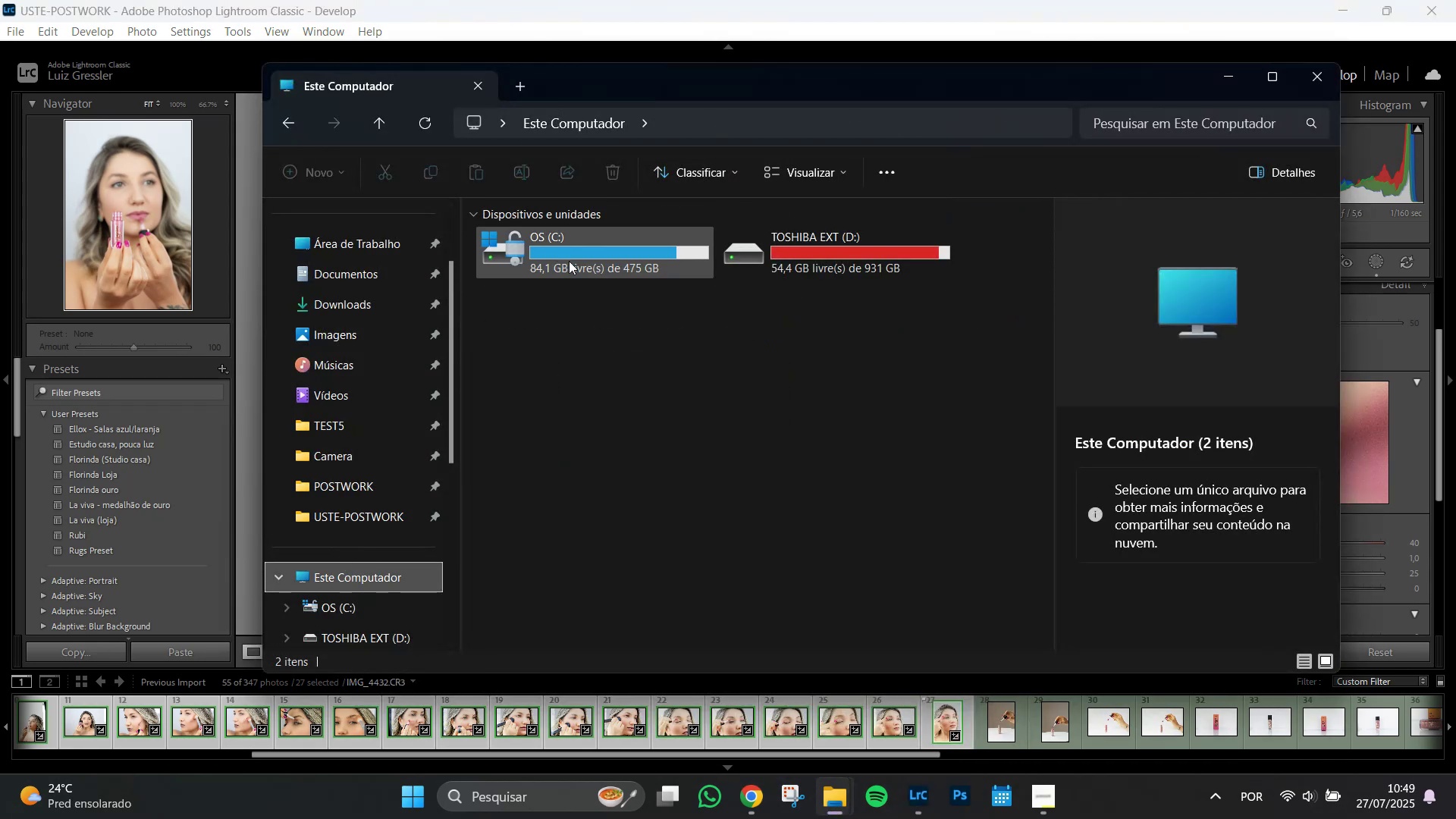 
left_click([824, 0])
 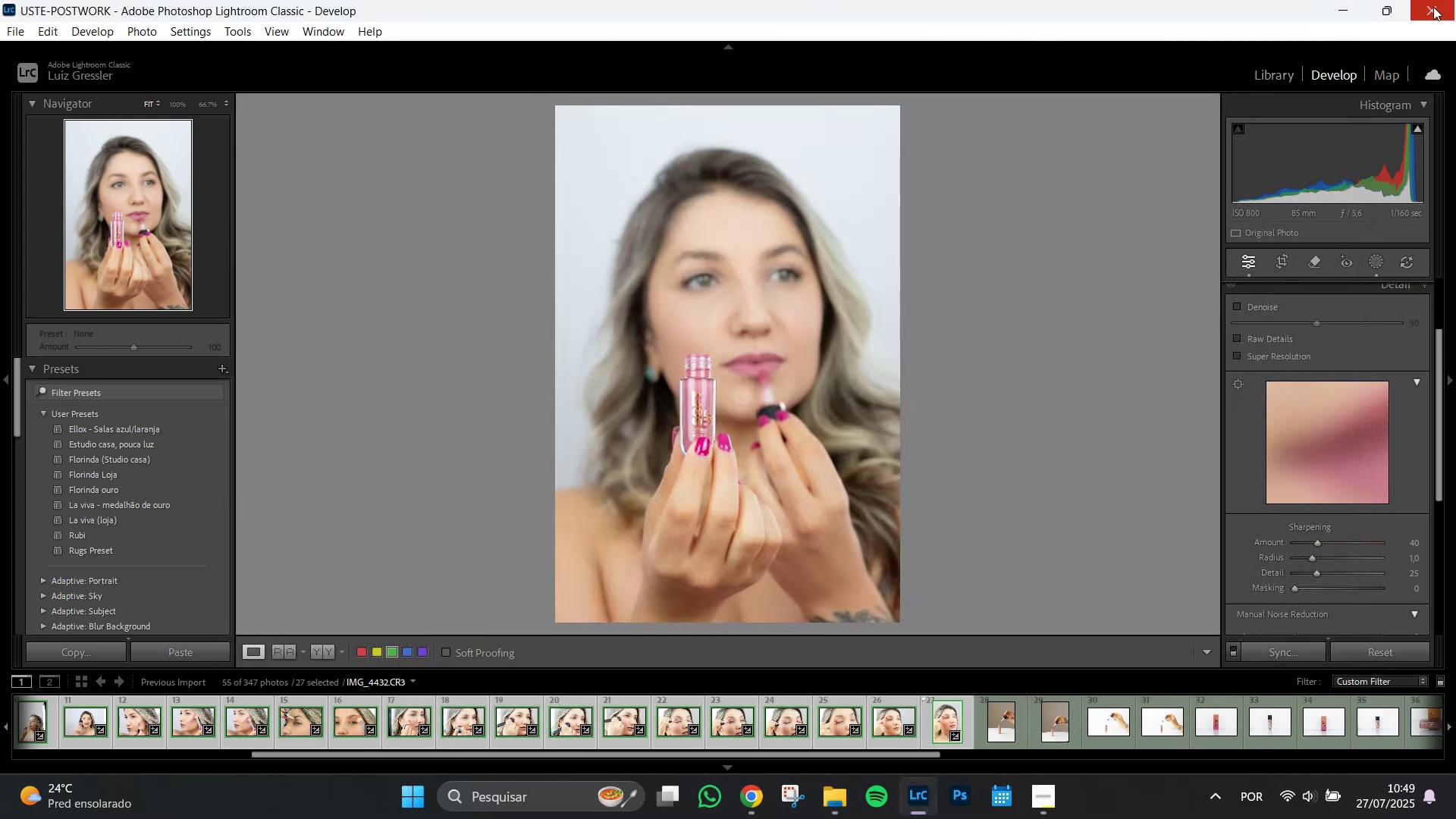 
left_click([1433, 8])
 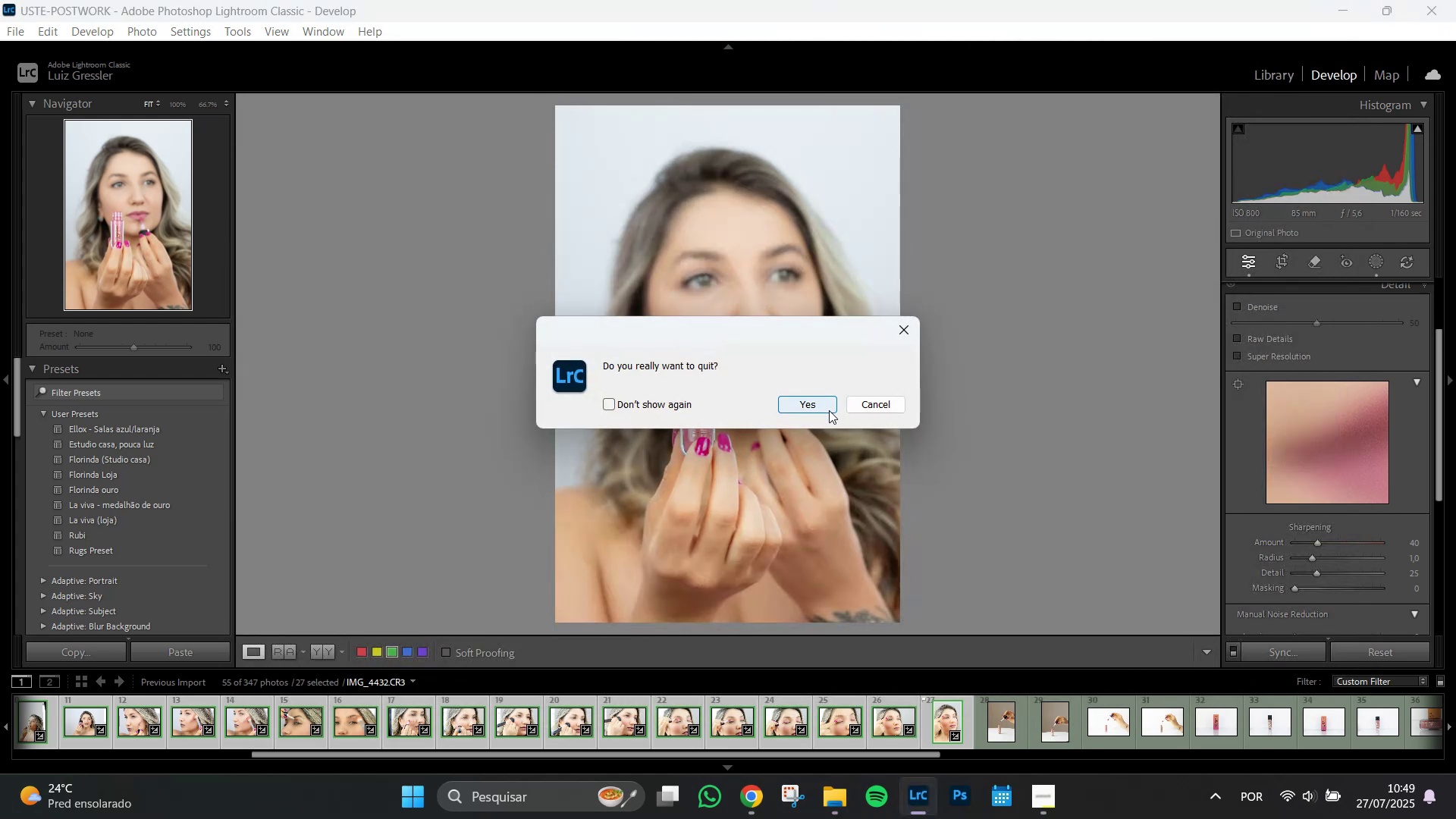 
left_click([826, 410])
 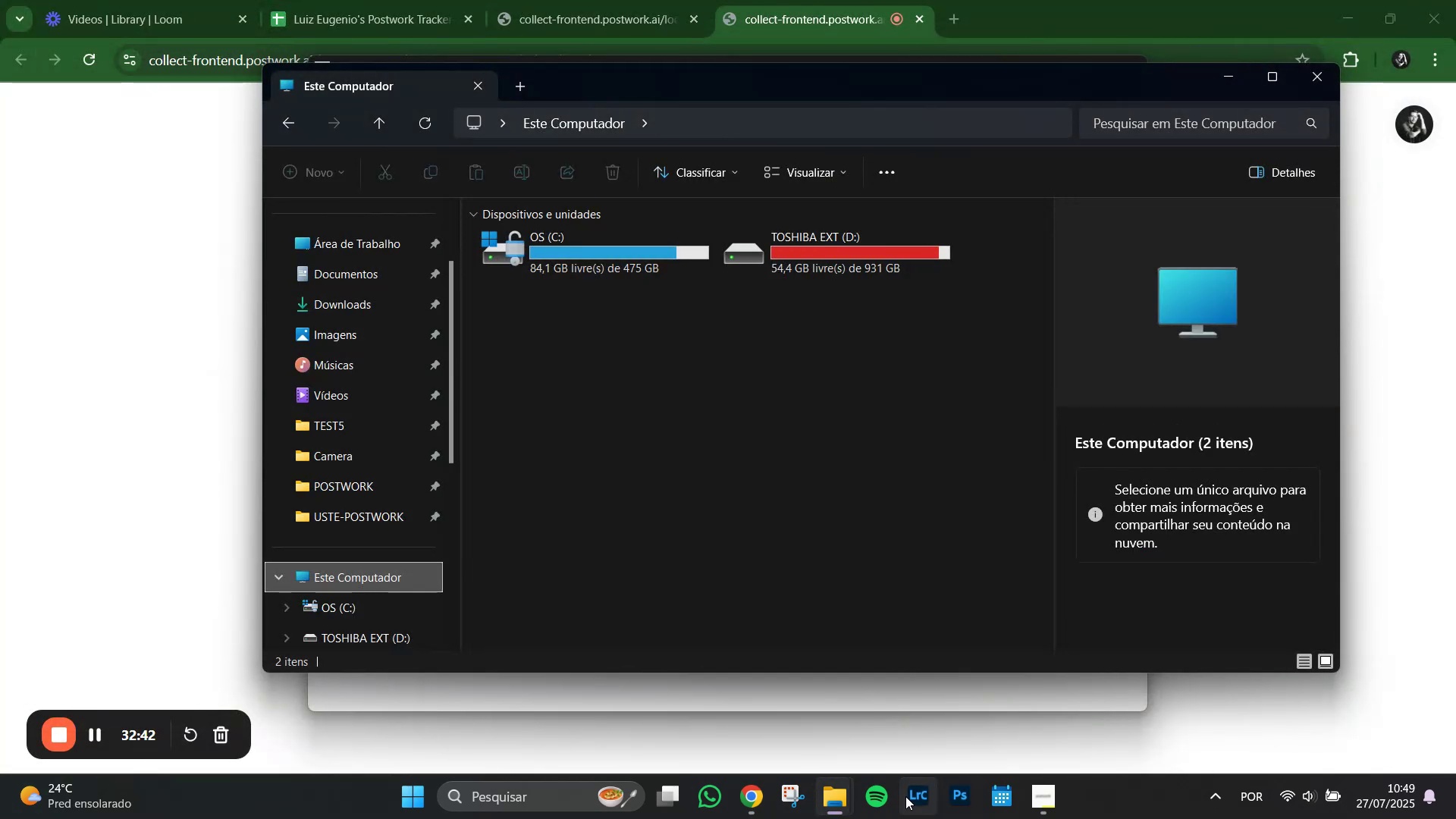 
left_click([912, 800])
 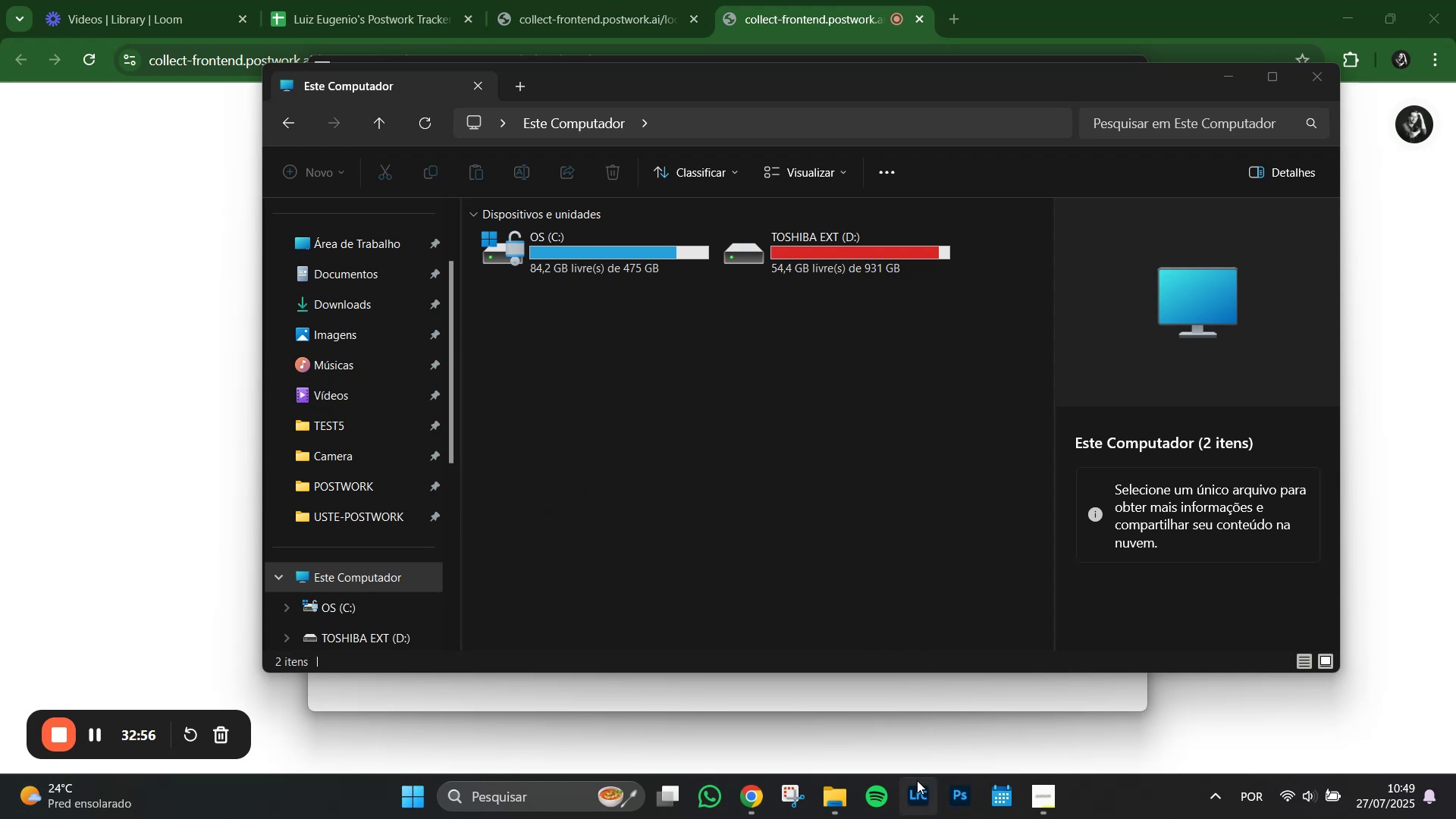 
wait(17.03)
 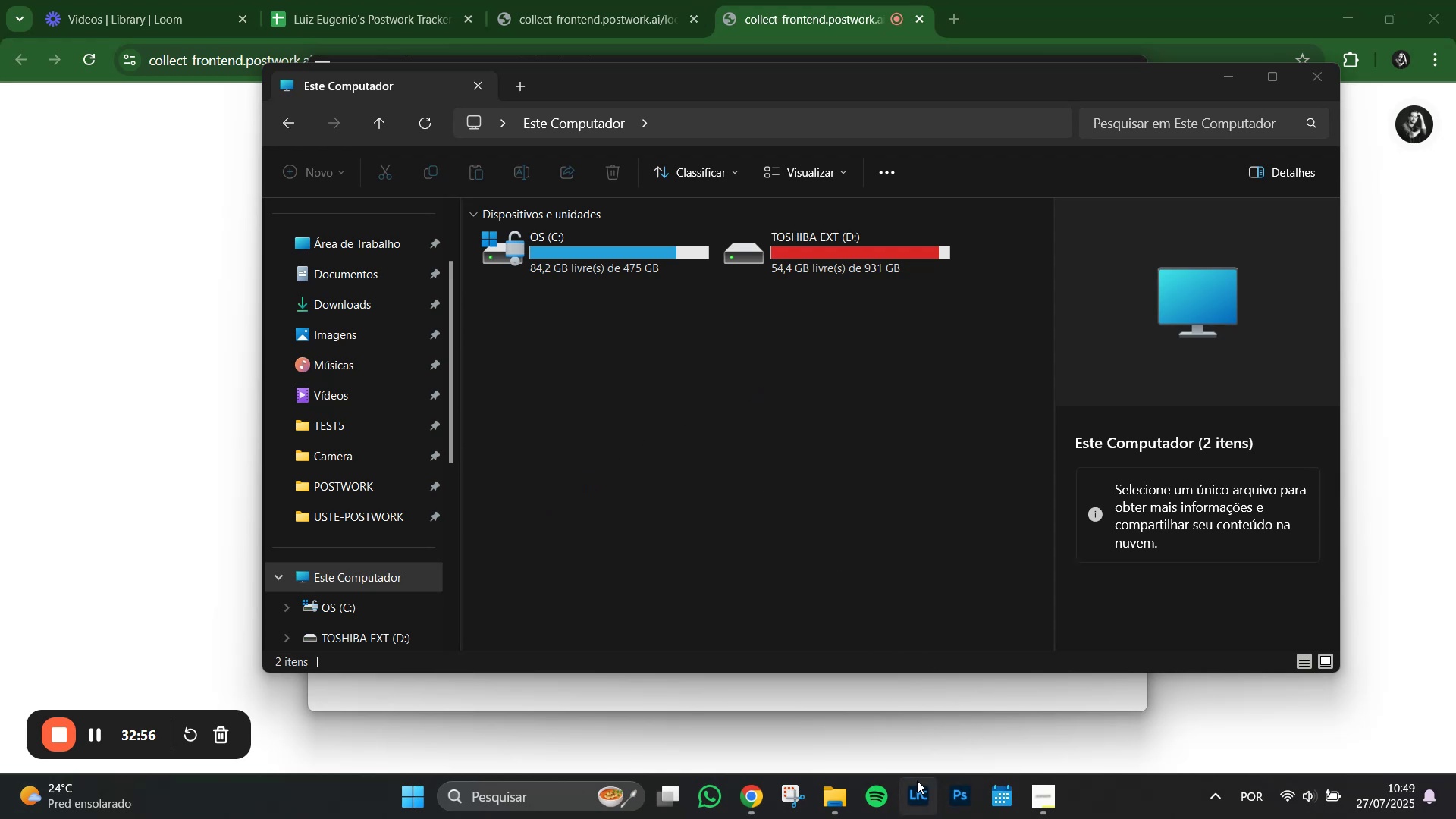 
left_click([921, 802])
 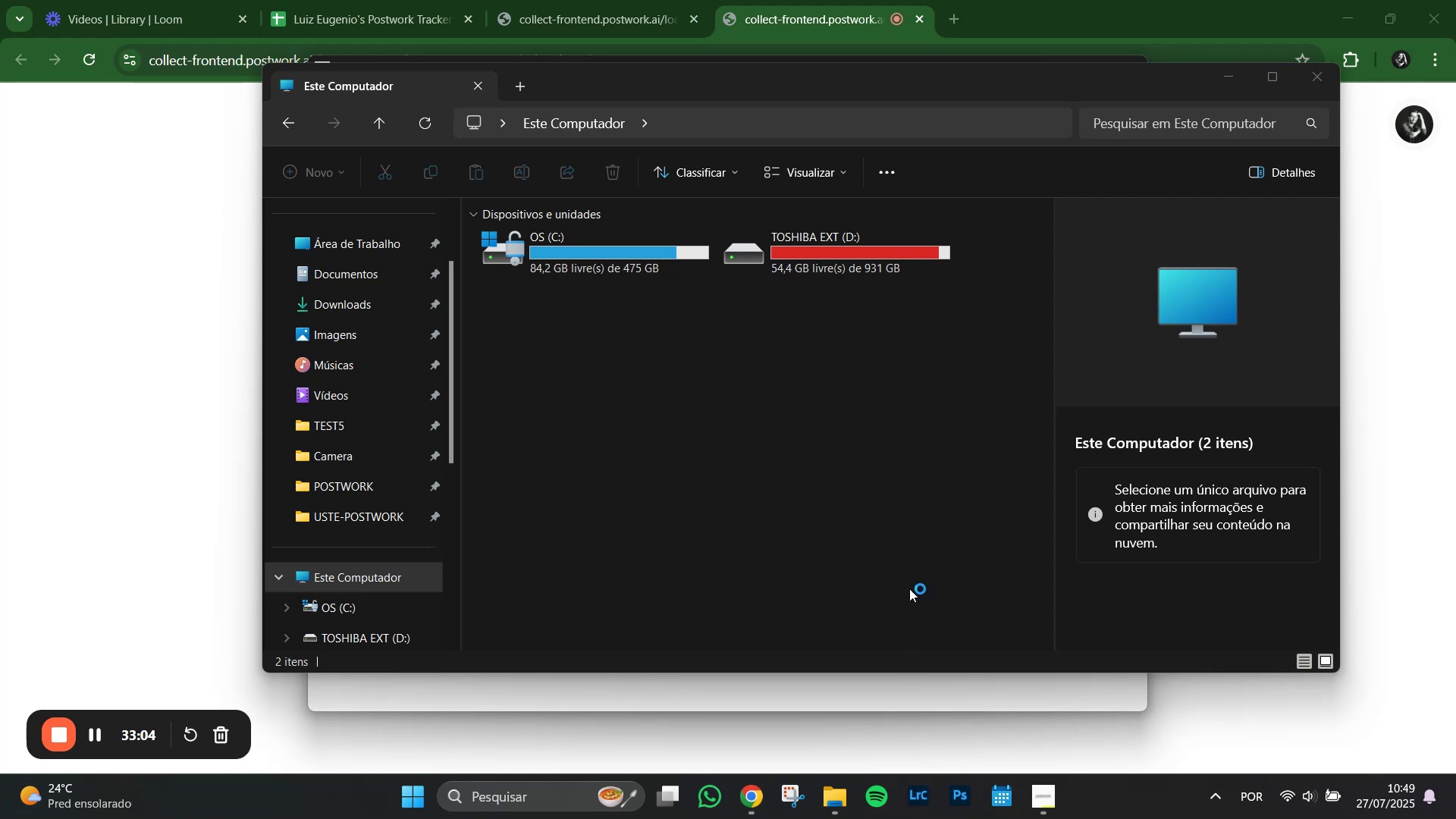 
left_click([1015, 0])
 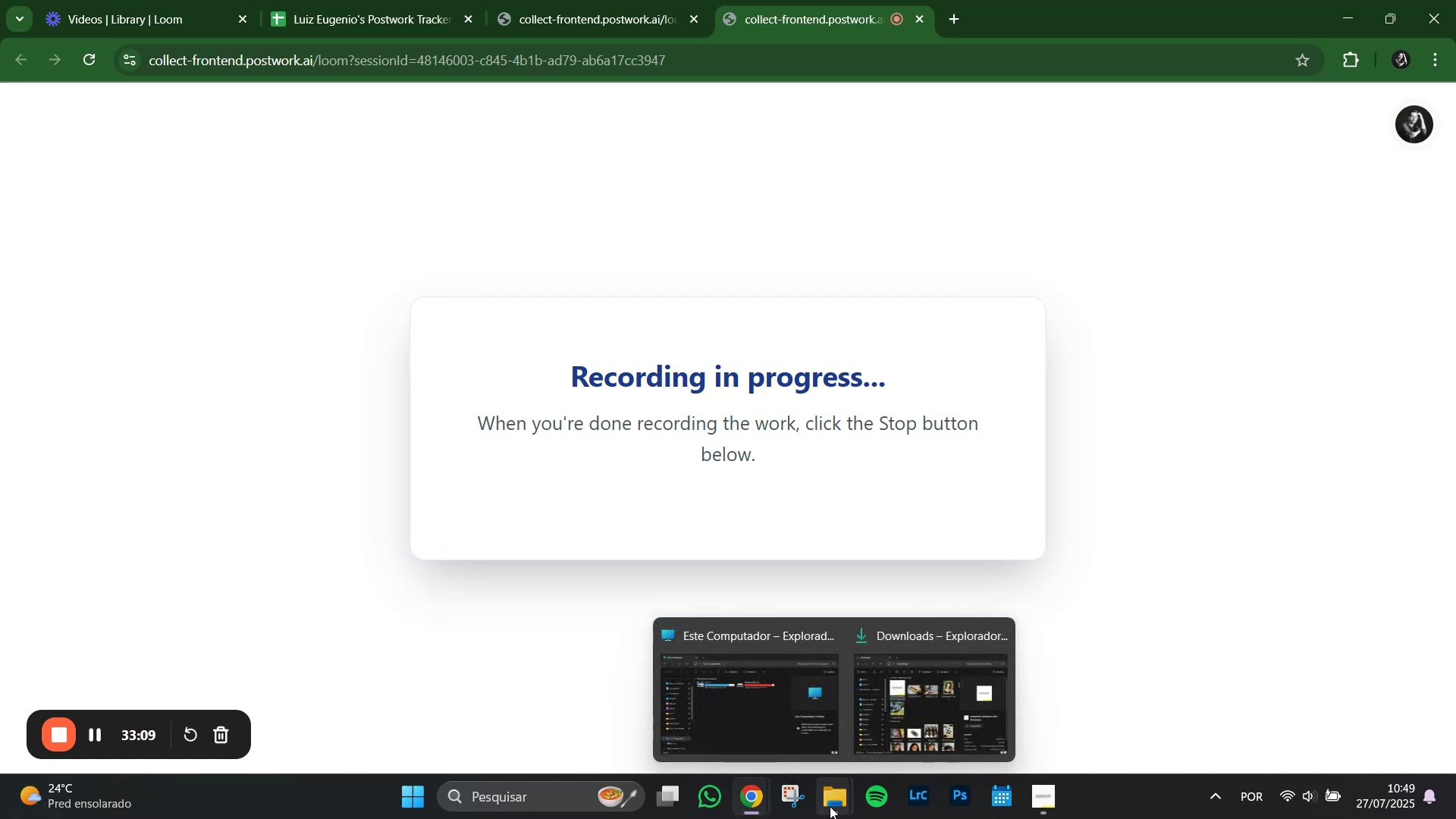 
wait(5.31)
 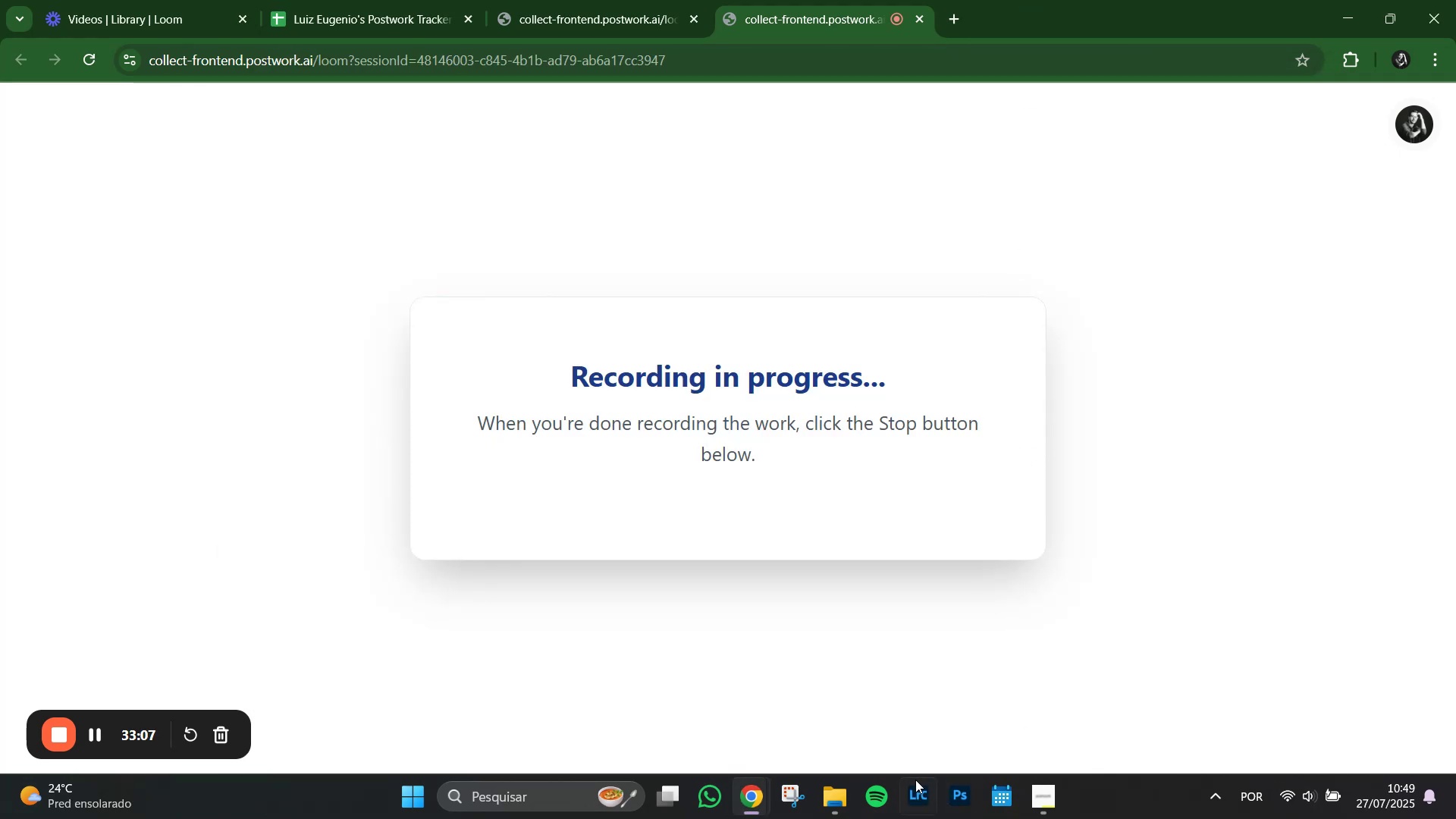 
left_click([756, 700])
 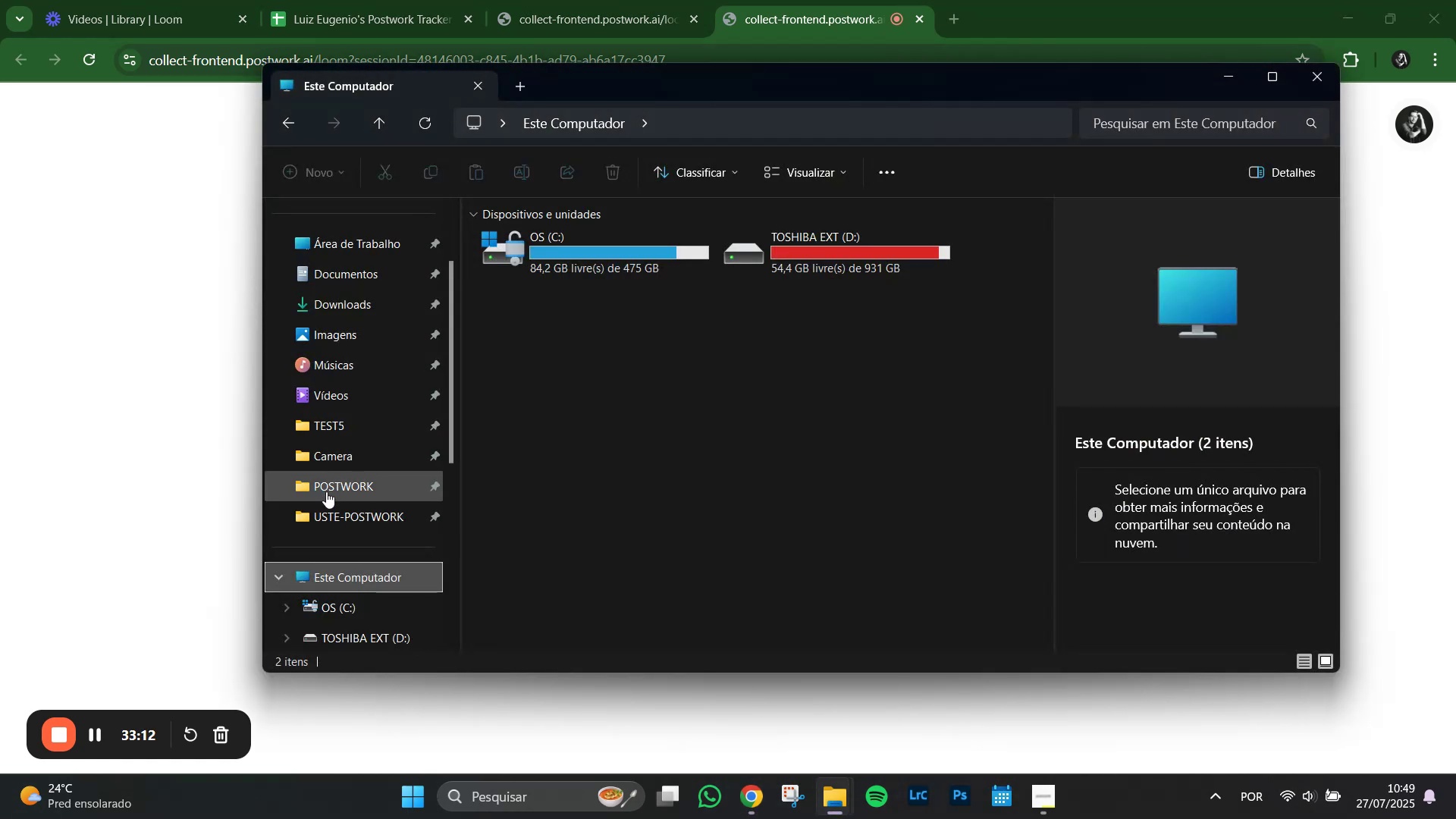 
left_click([322, 487])
 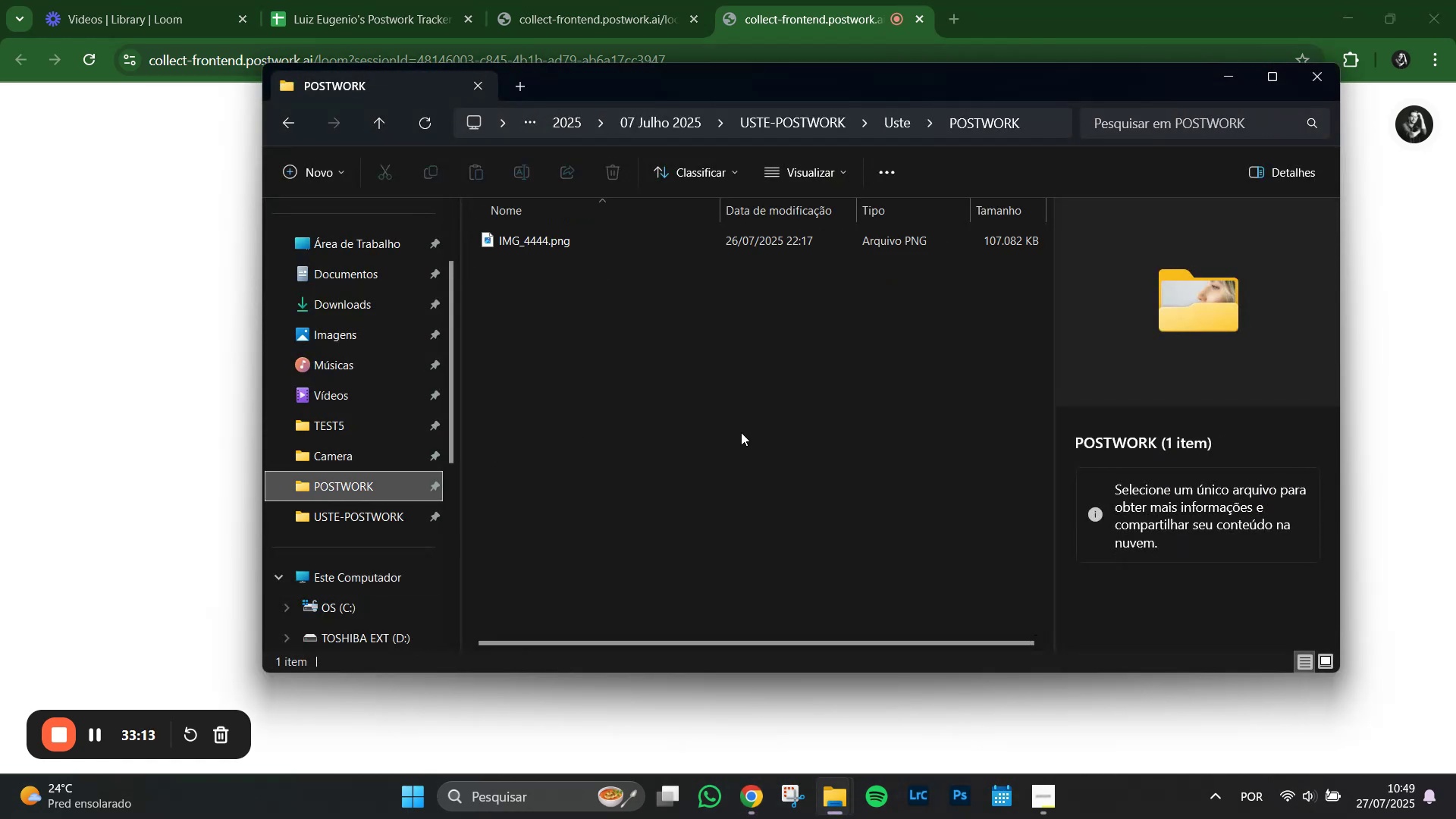 
left_click([742, 431])
 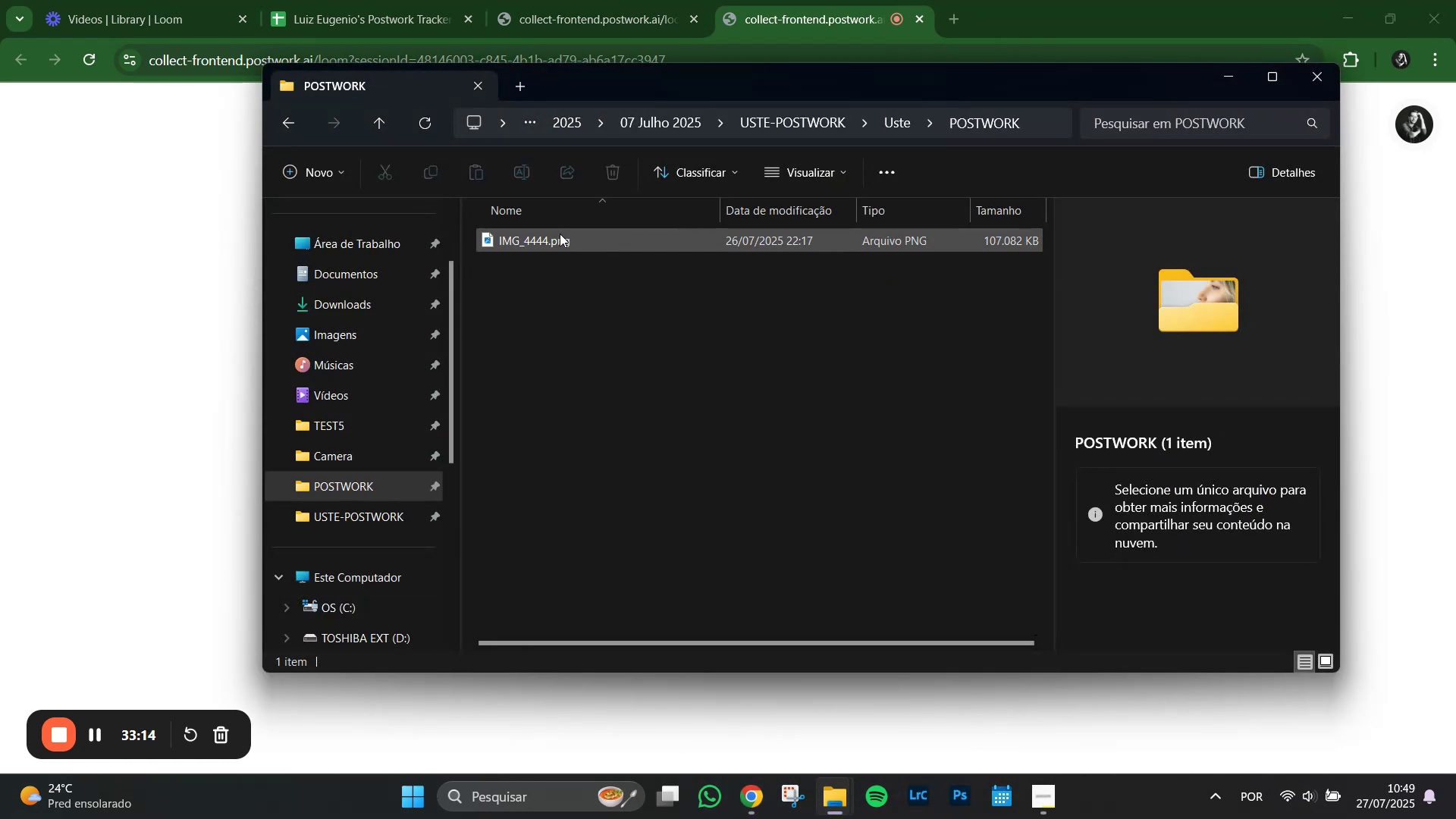 
left_click([560, 234])
 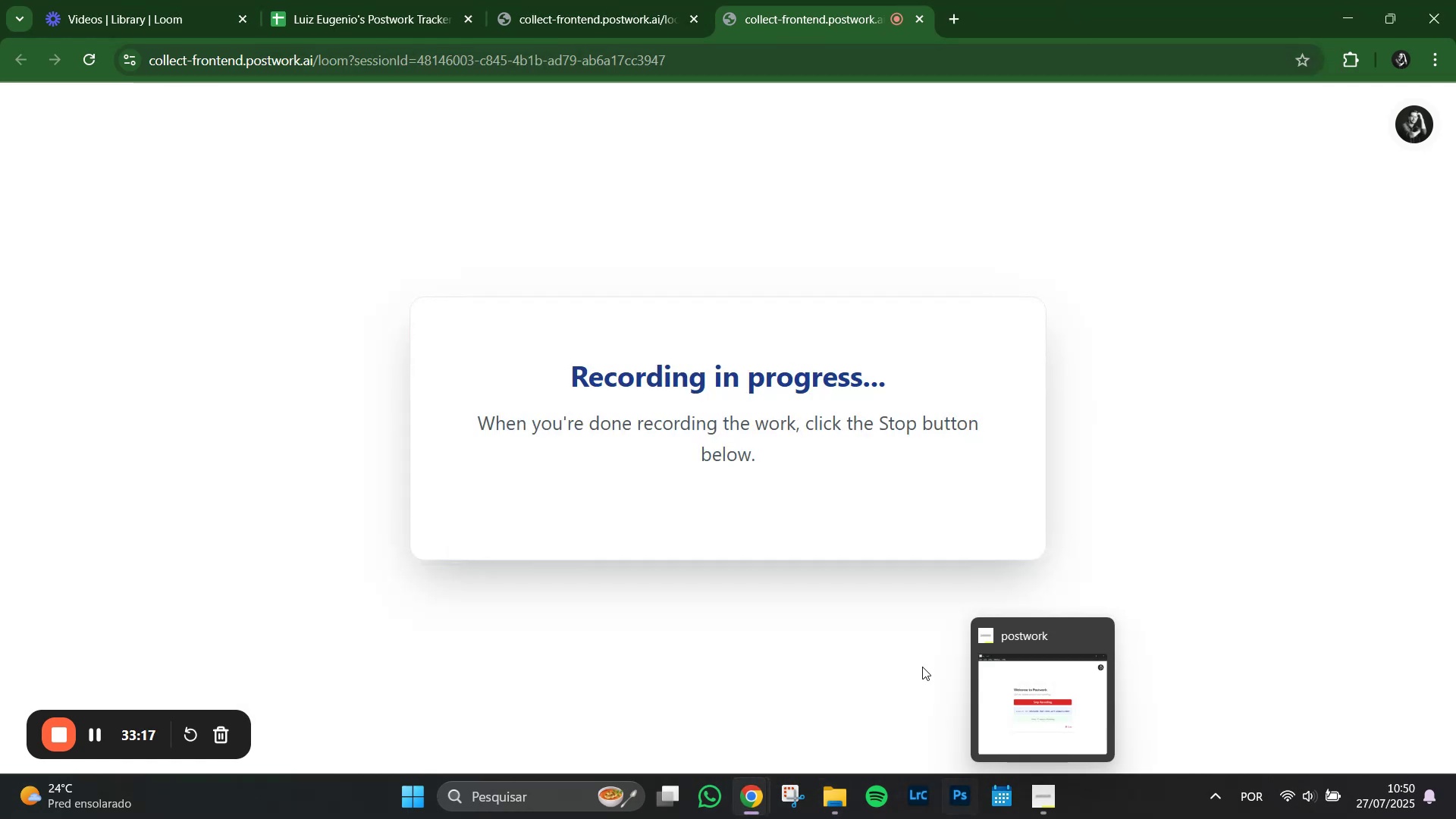 
left_click([919, 803])
 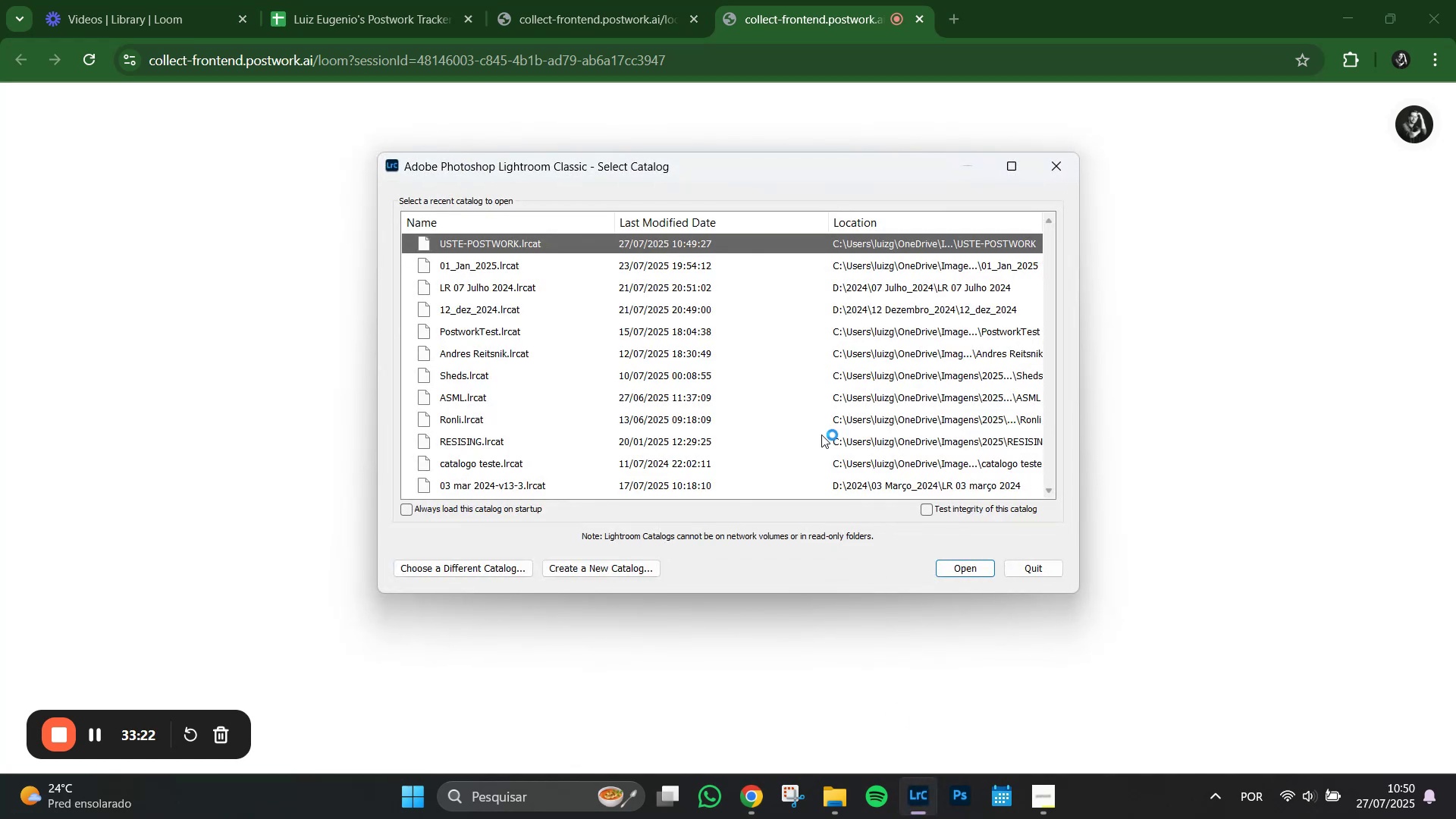 
left_click([970, 567])
 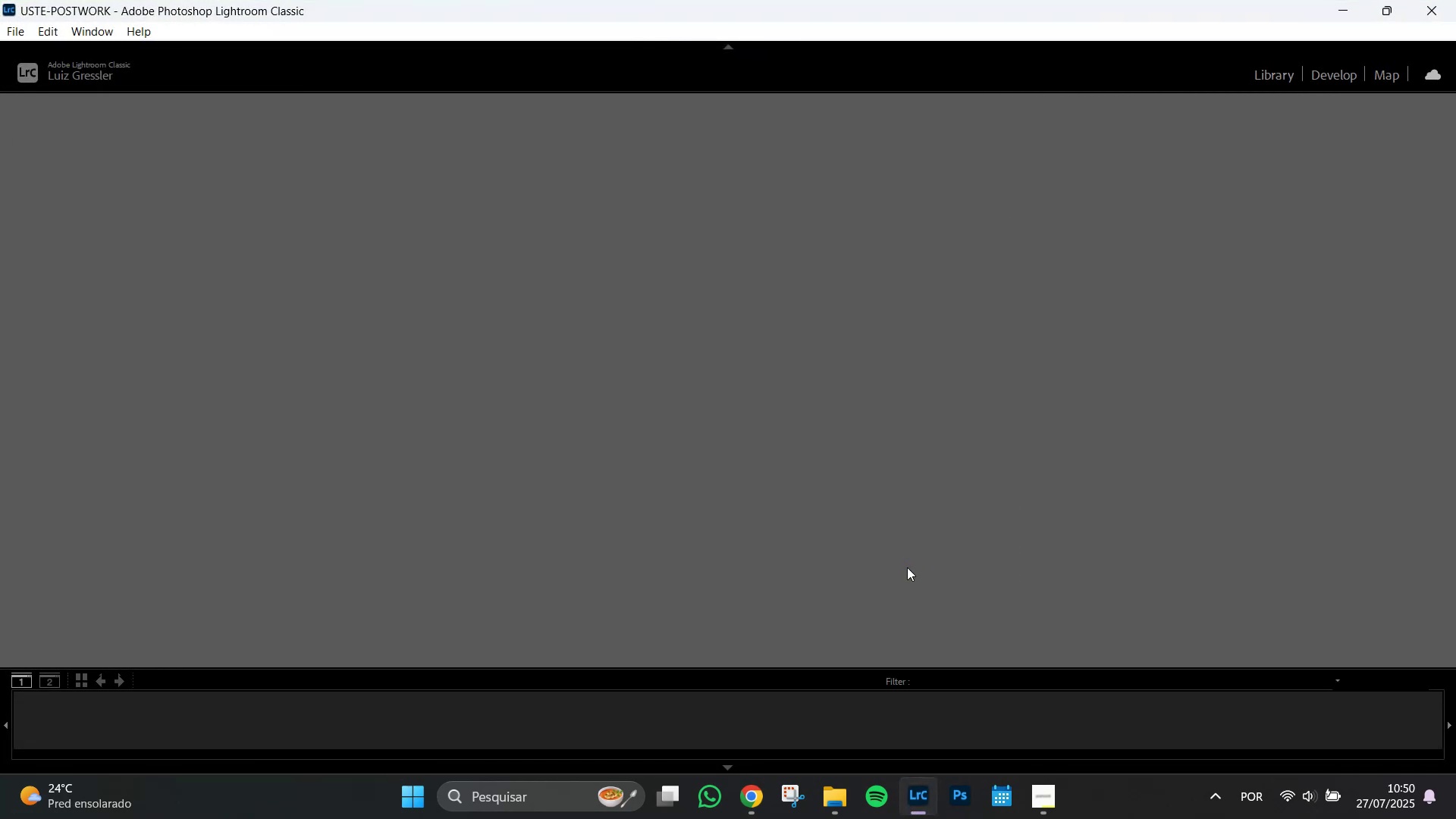 
wait(9.06)
 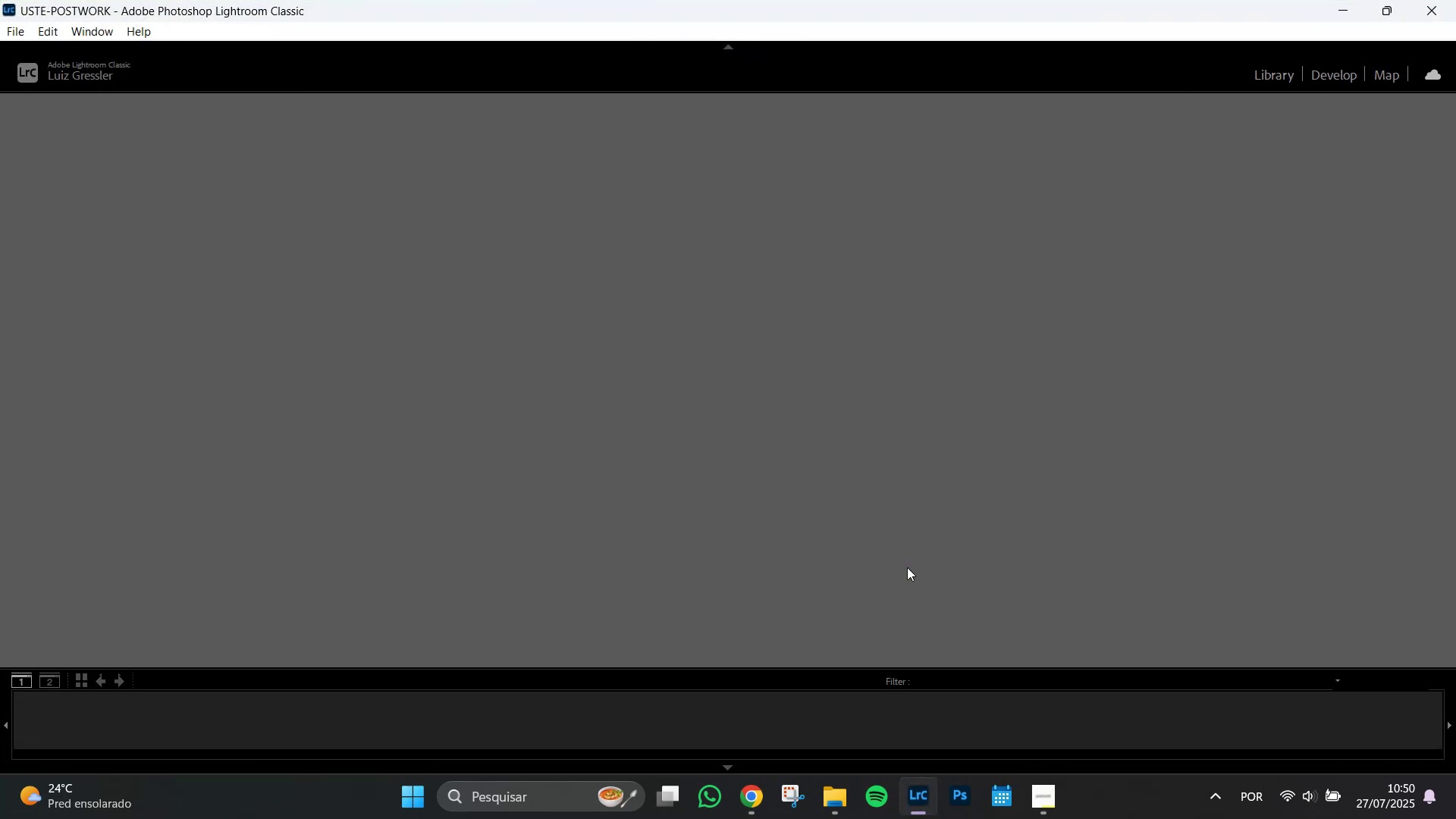 
left_click([1278, 78])
 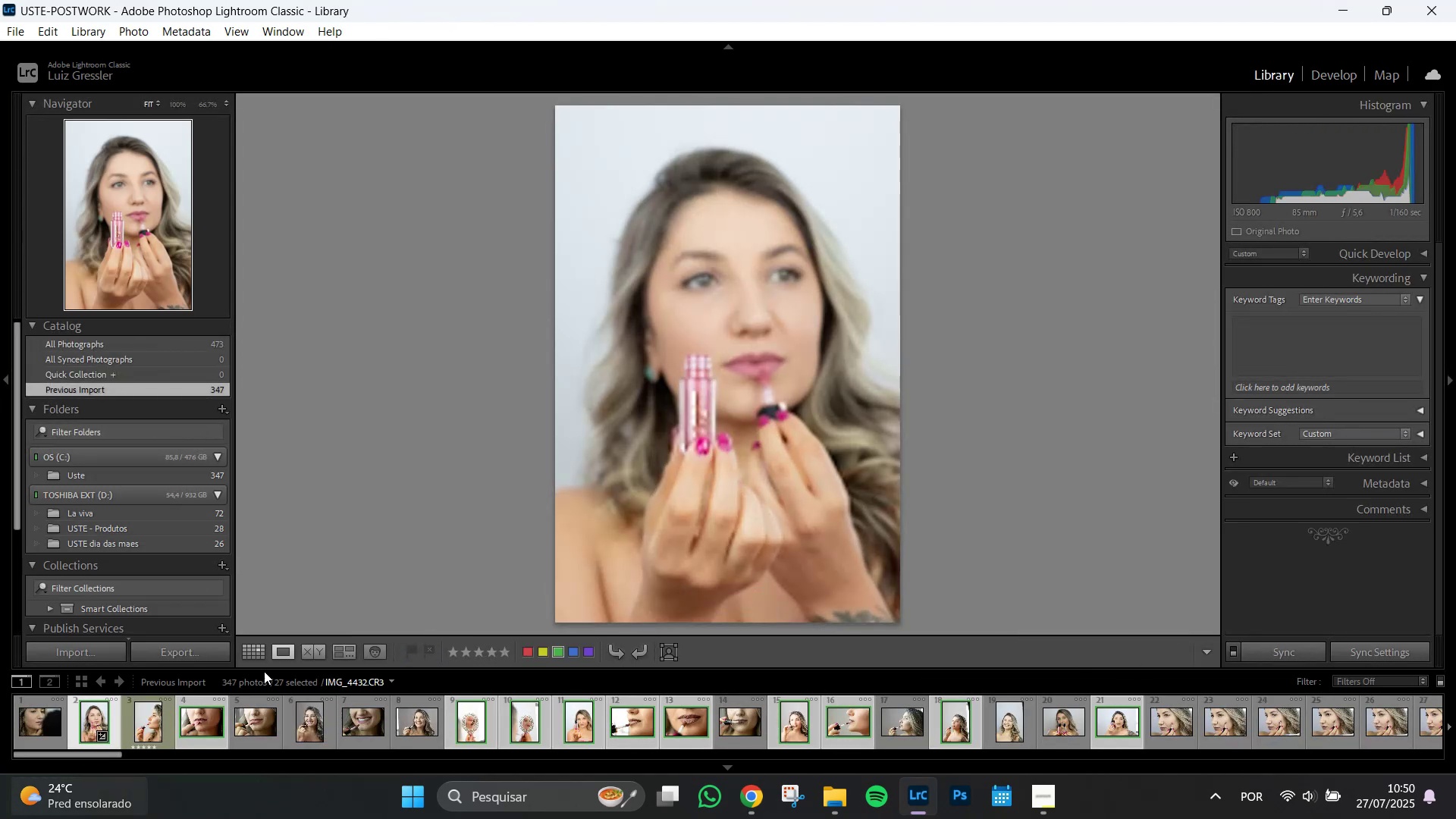 
left_click([257, 653])
 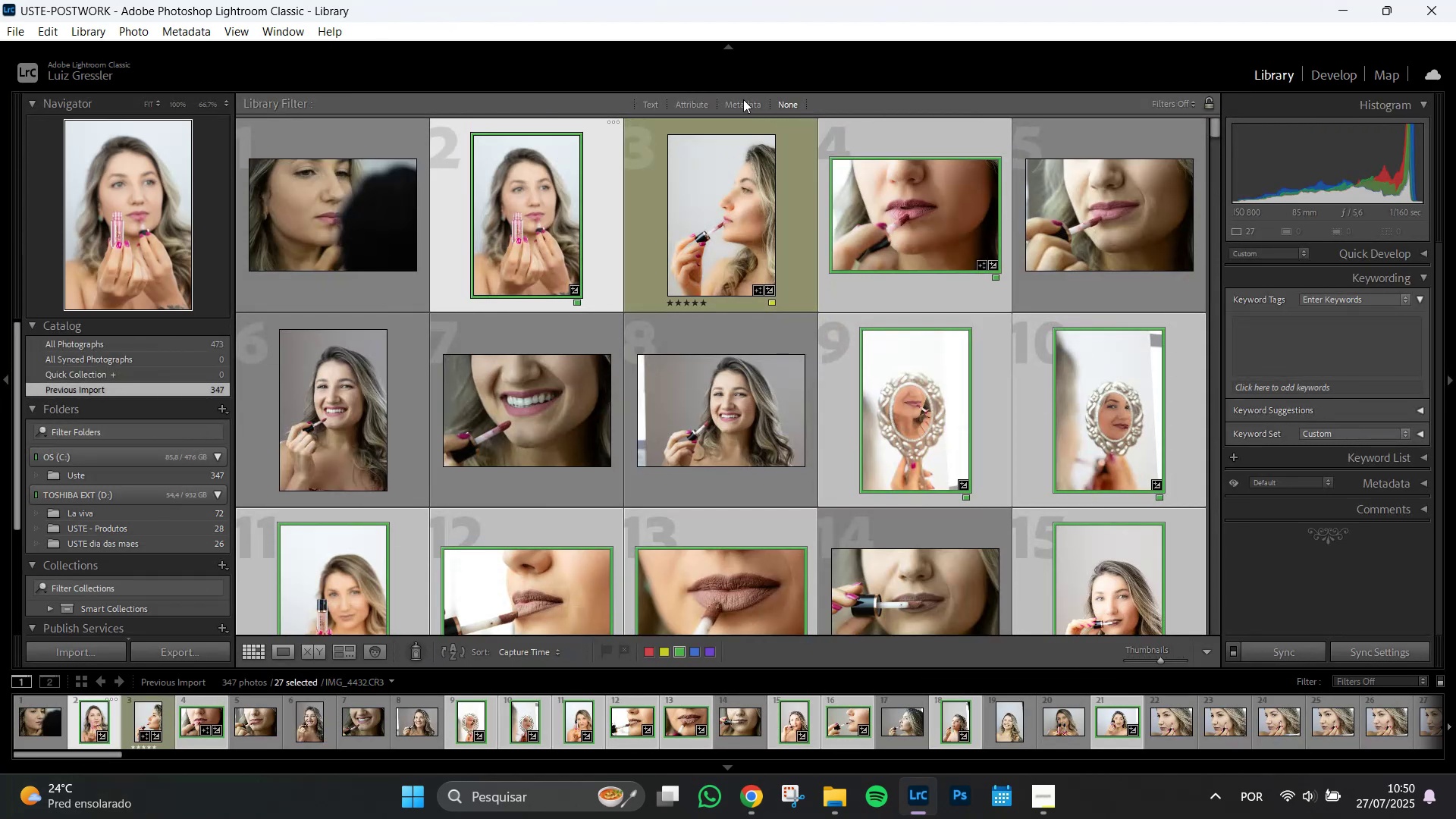 
left_click([745, 105])
 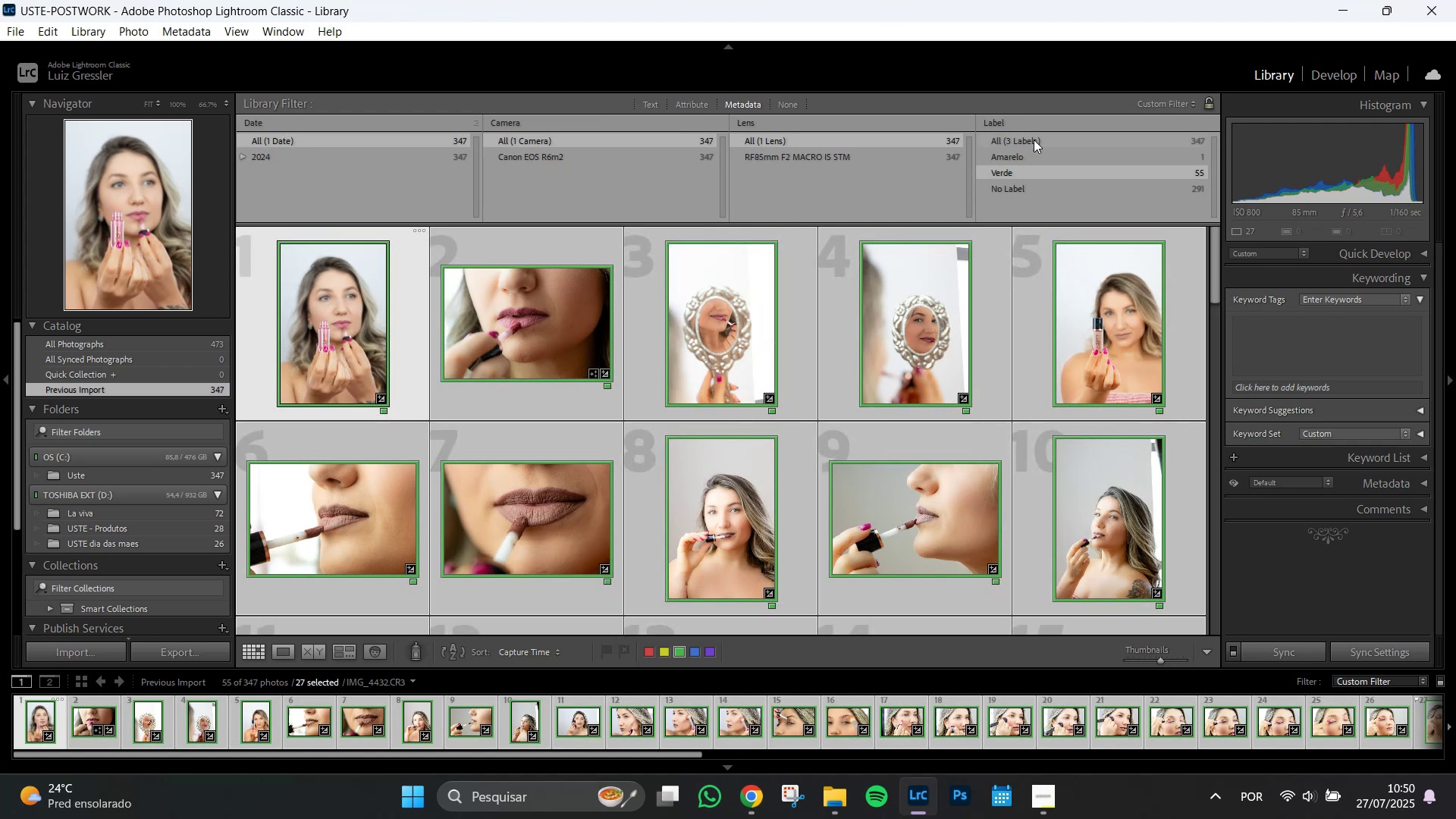 
hold_key(key=ShiftLeft, duration=0.58)
left_click([1039, 157])
 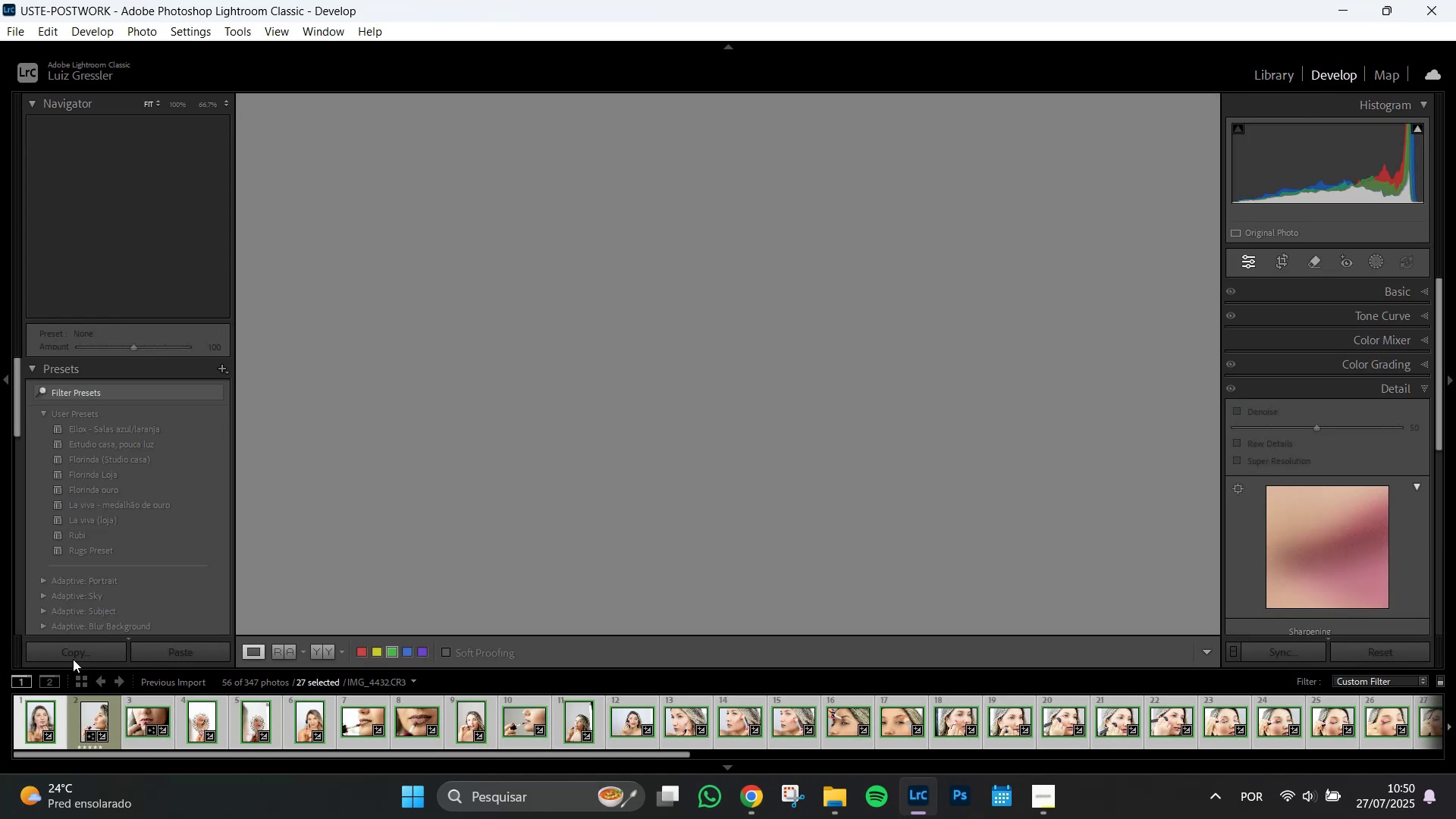 
left_click([89, 720])
 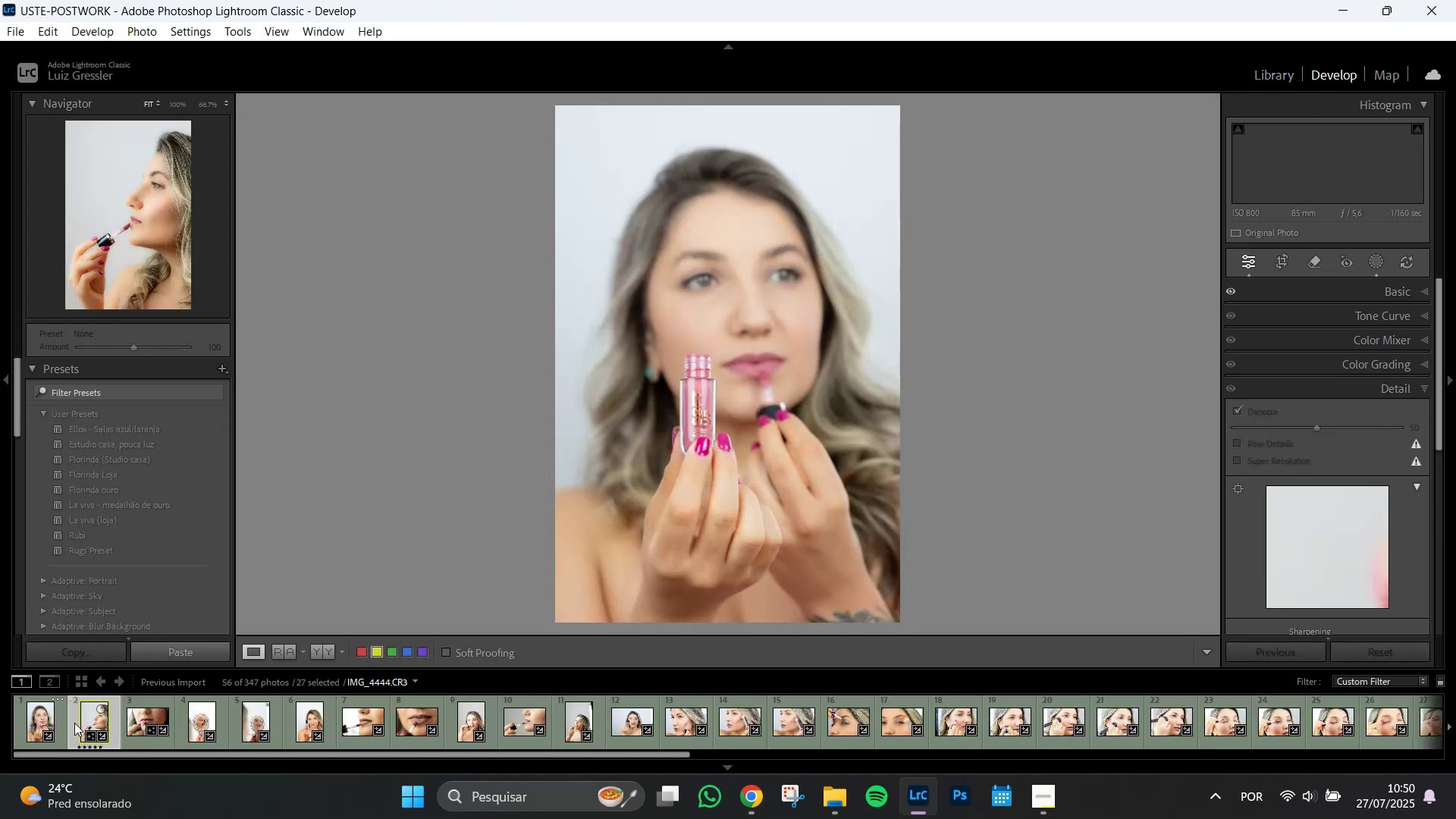 
key(8)
 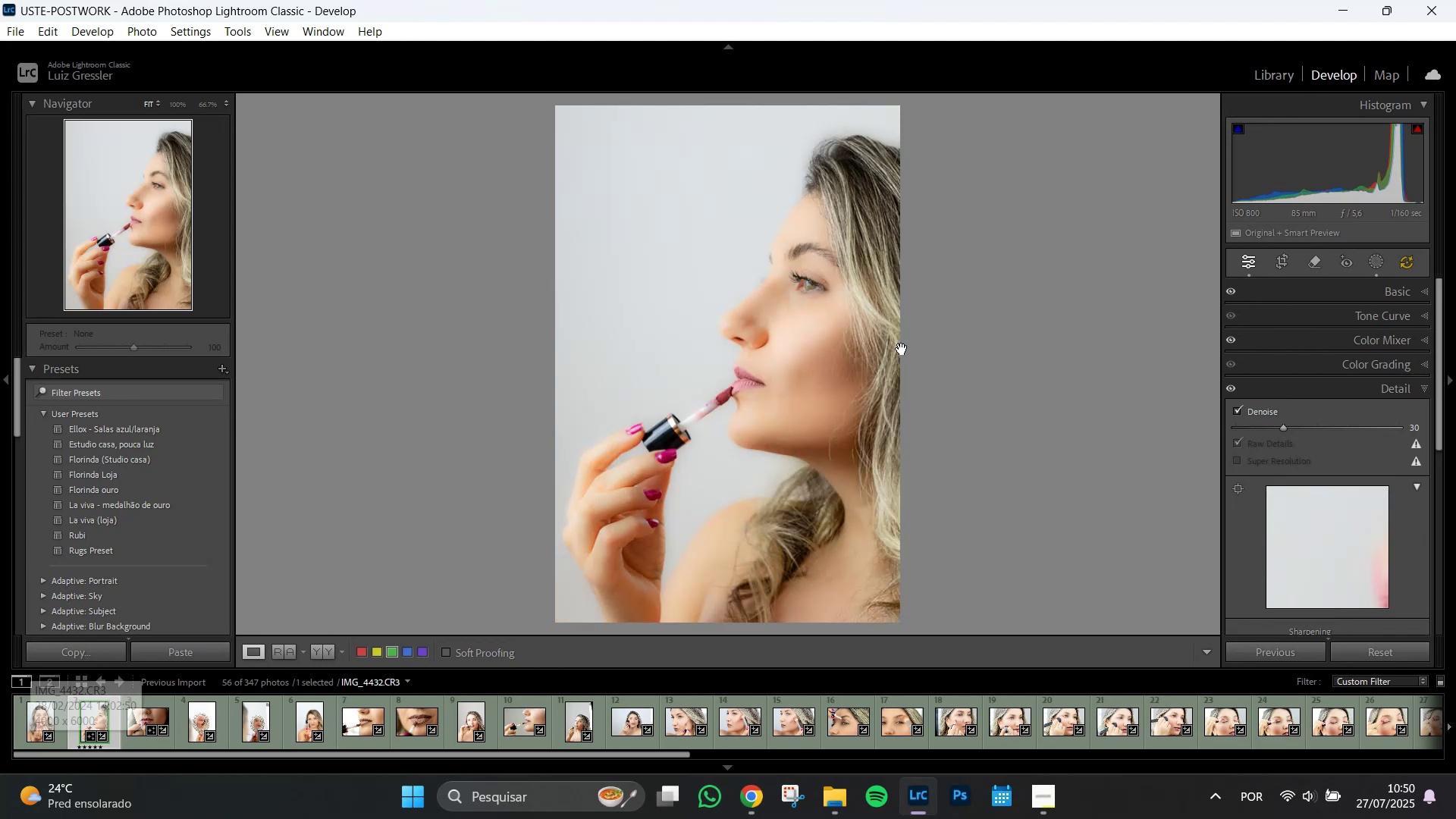 
wait(6.94)
 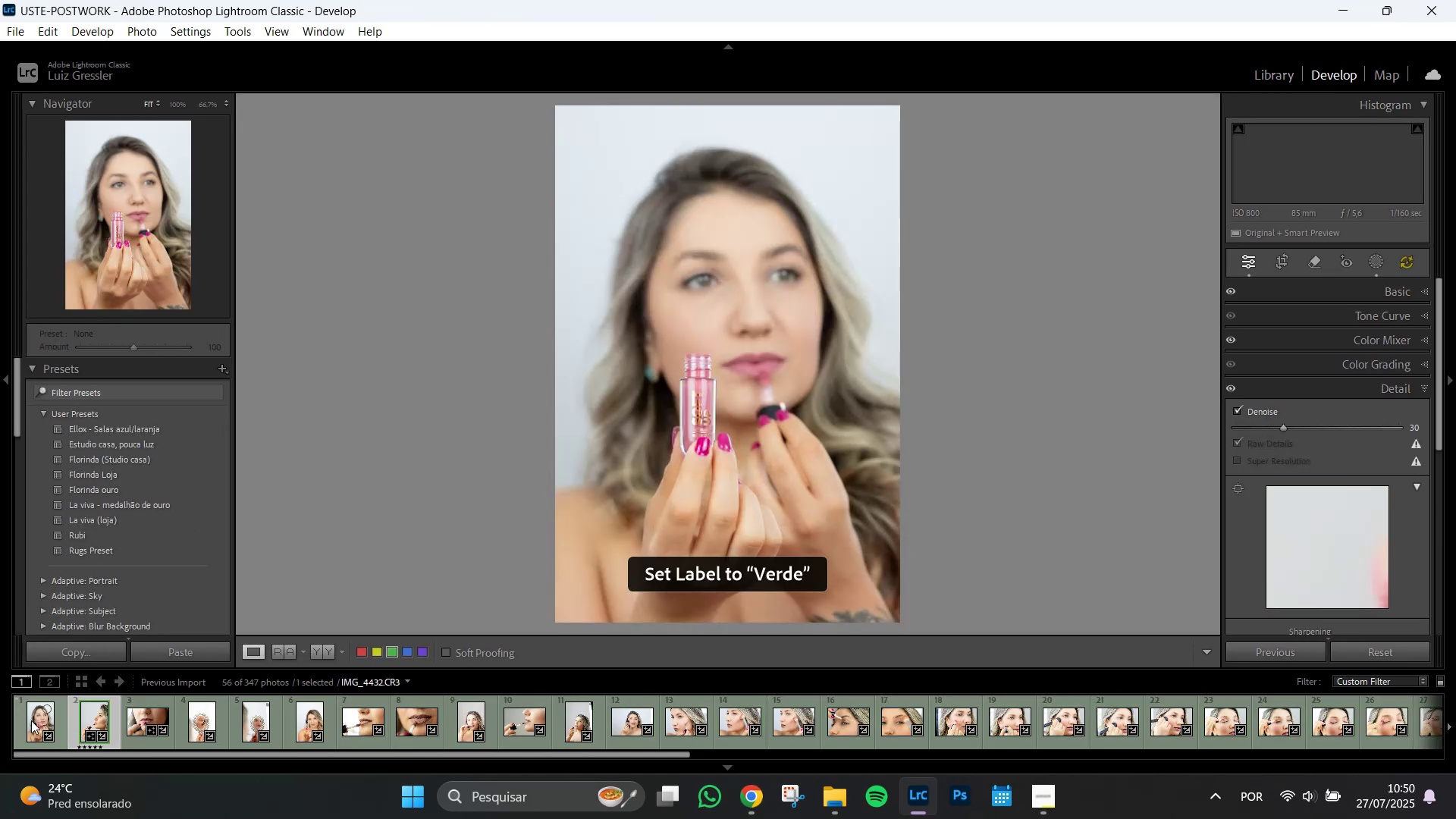 
left_click([130, 726])
 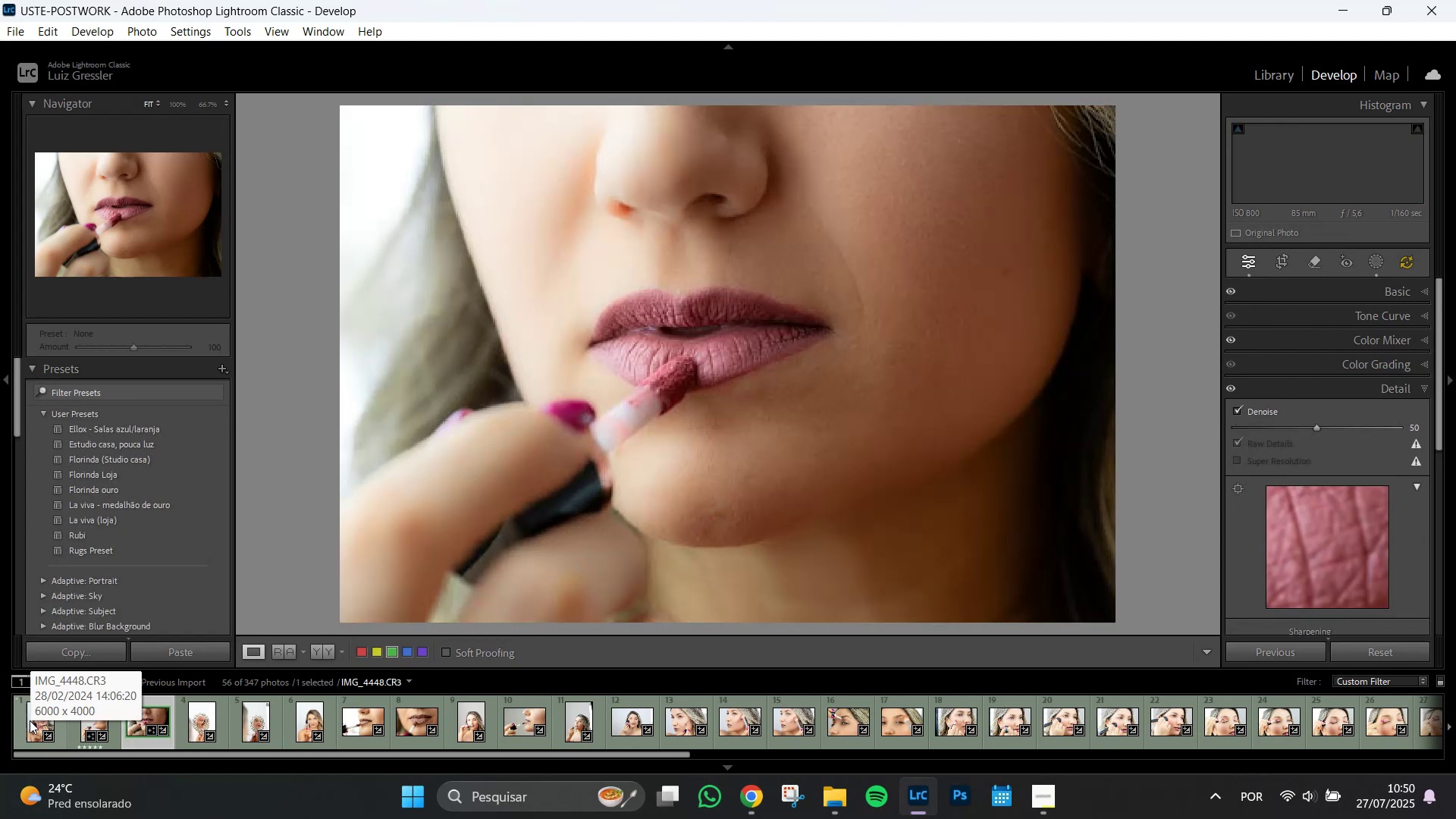 
left_click([27, 722])
 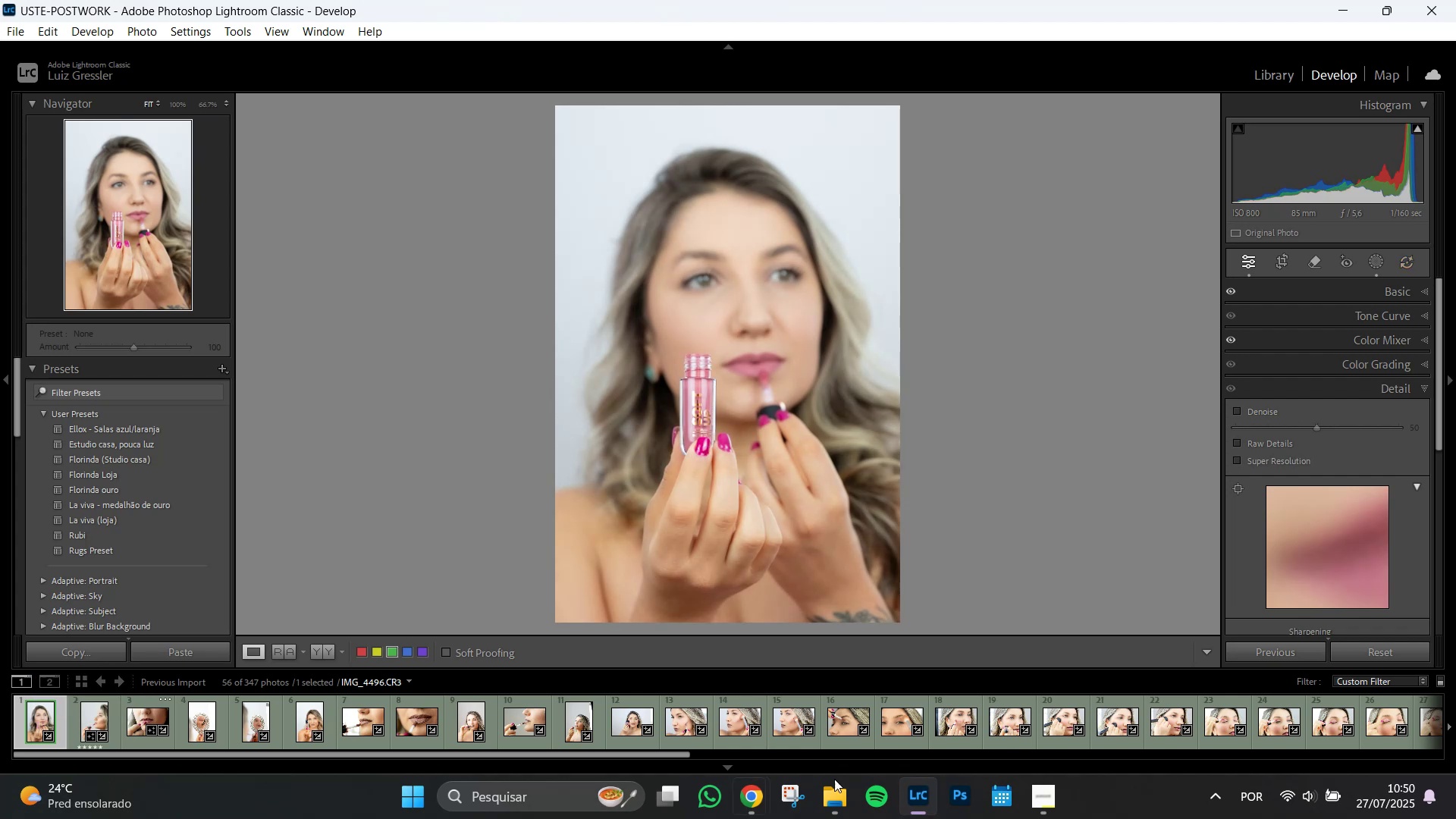 
scroll: coordinate [1241, 726], scroll_direction: down, amount: 2.0
 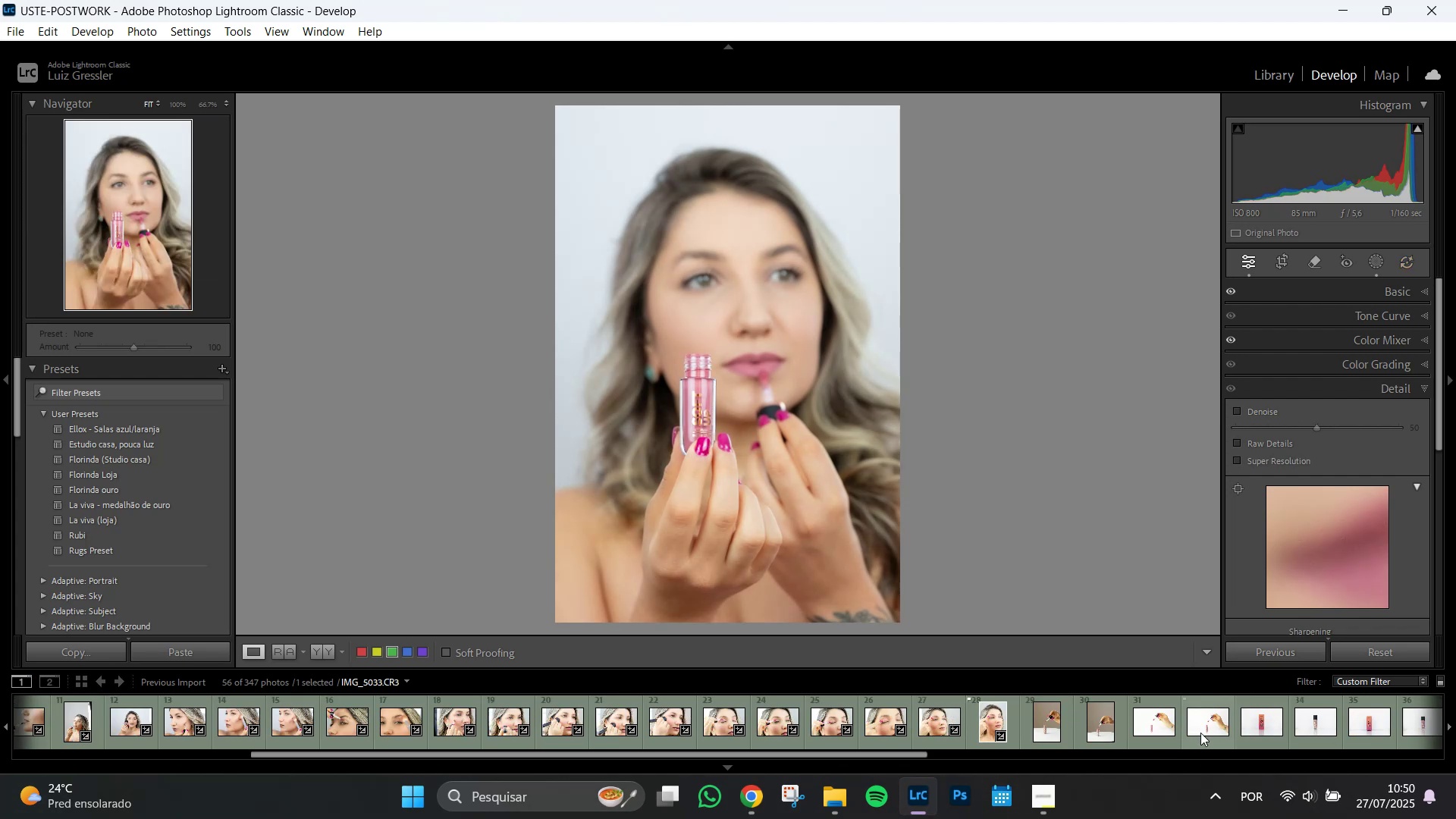 
hold_key(key=ShiftLeft, duration=1.51)
 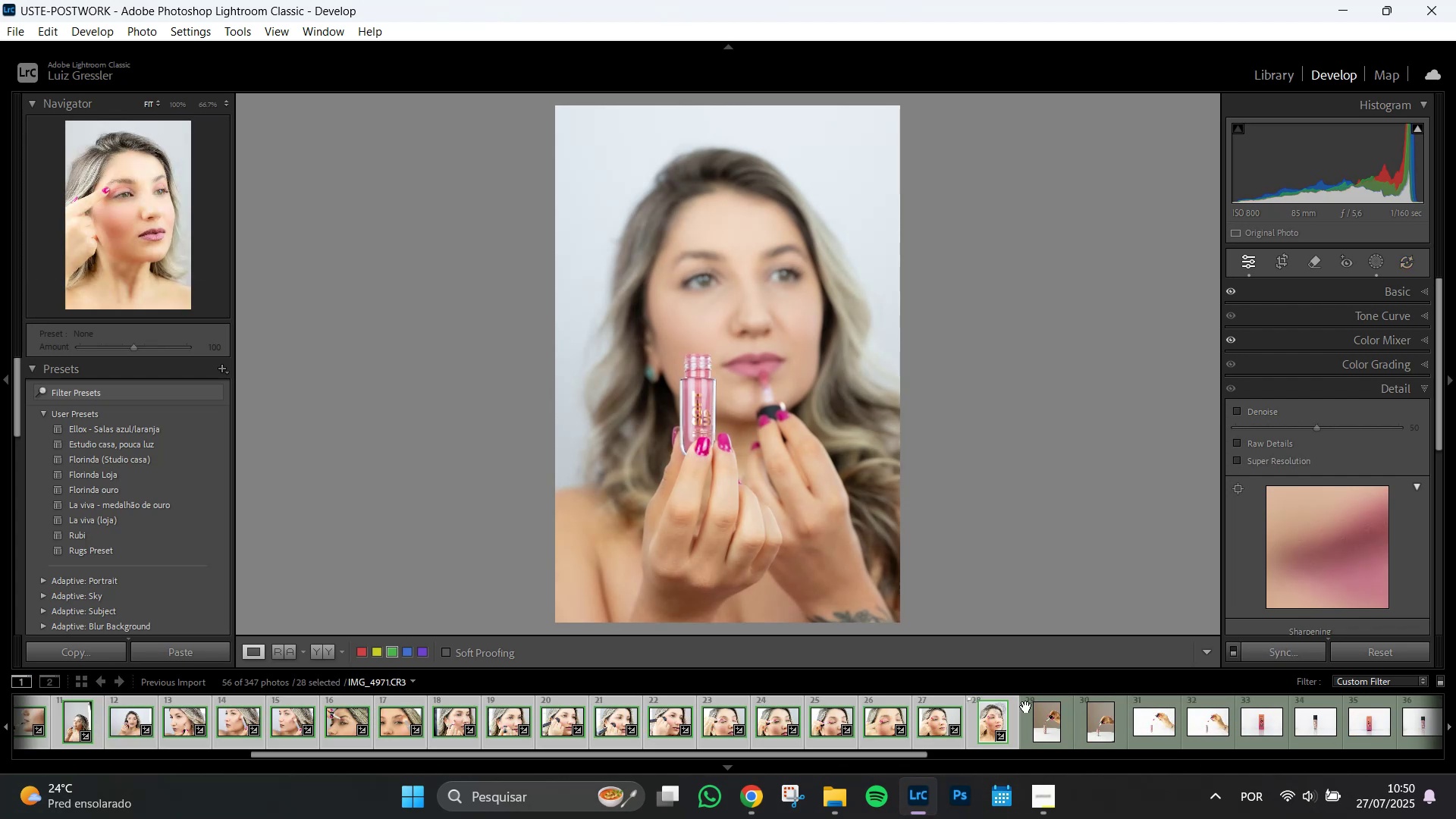 
hold_key(key=ShiftLeft, duration=0.33)
left_click([984, 724])
 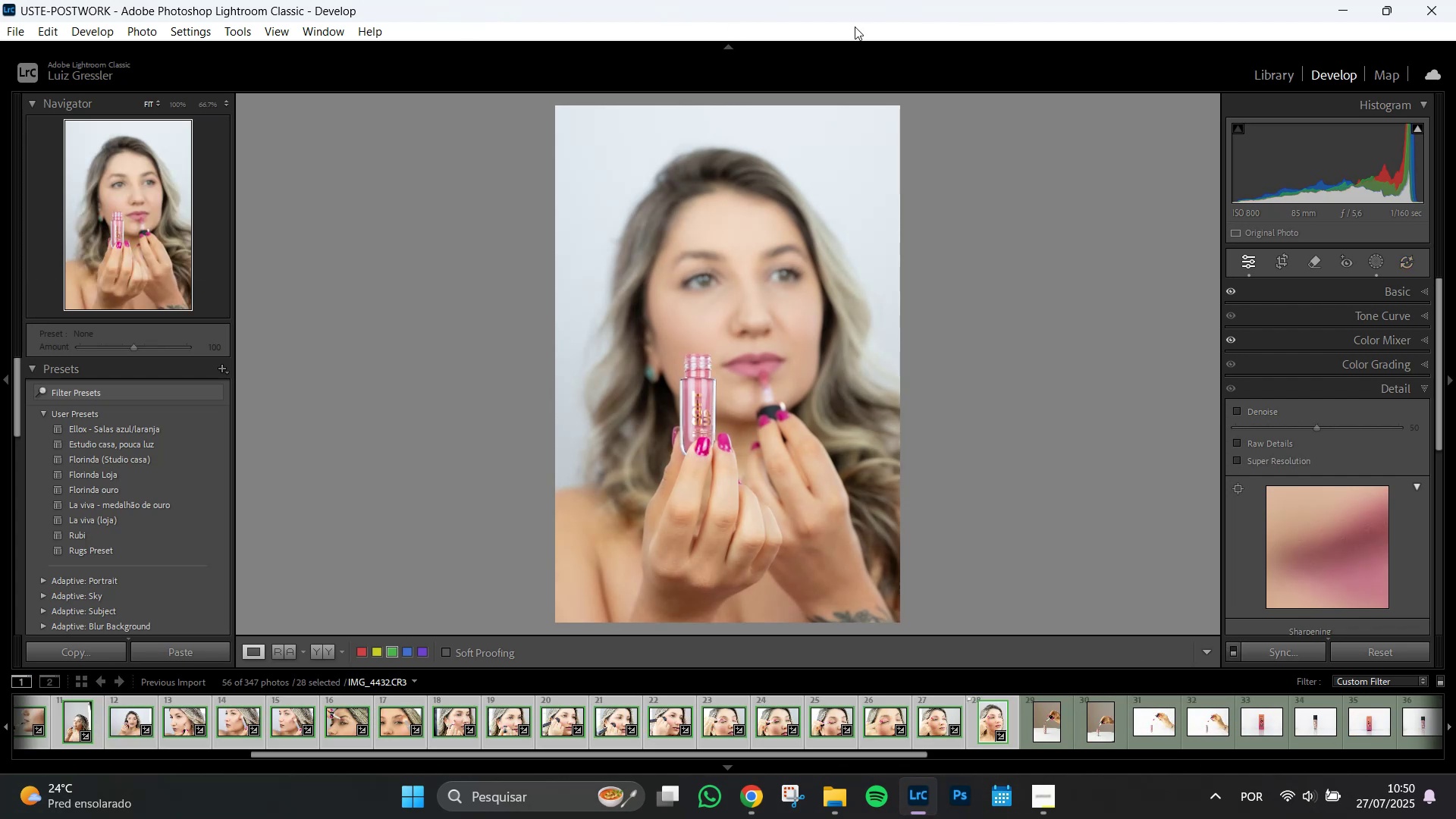 
wait(5.44)
 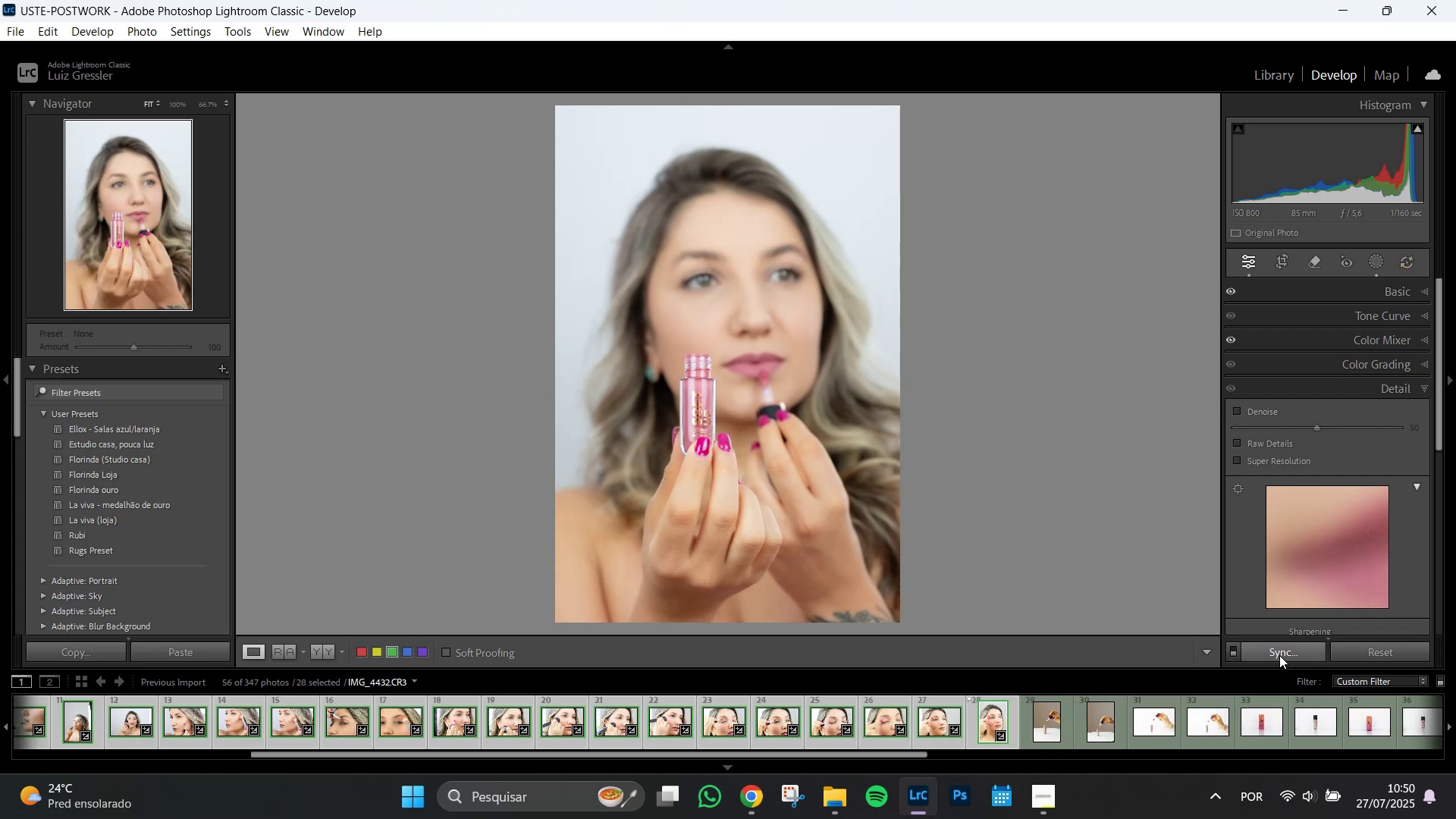 
left_click([1270, 73])
 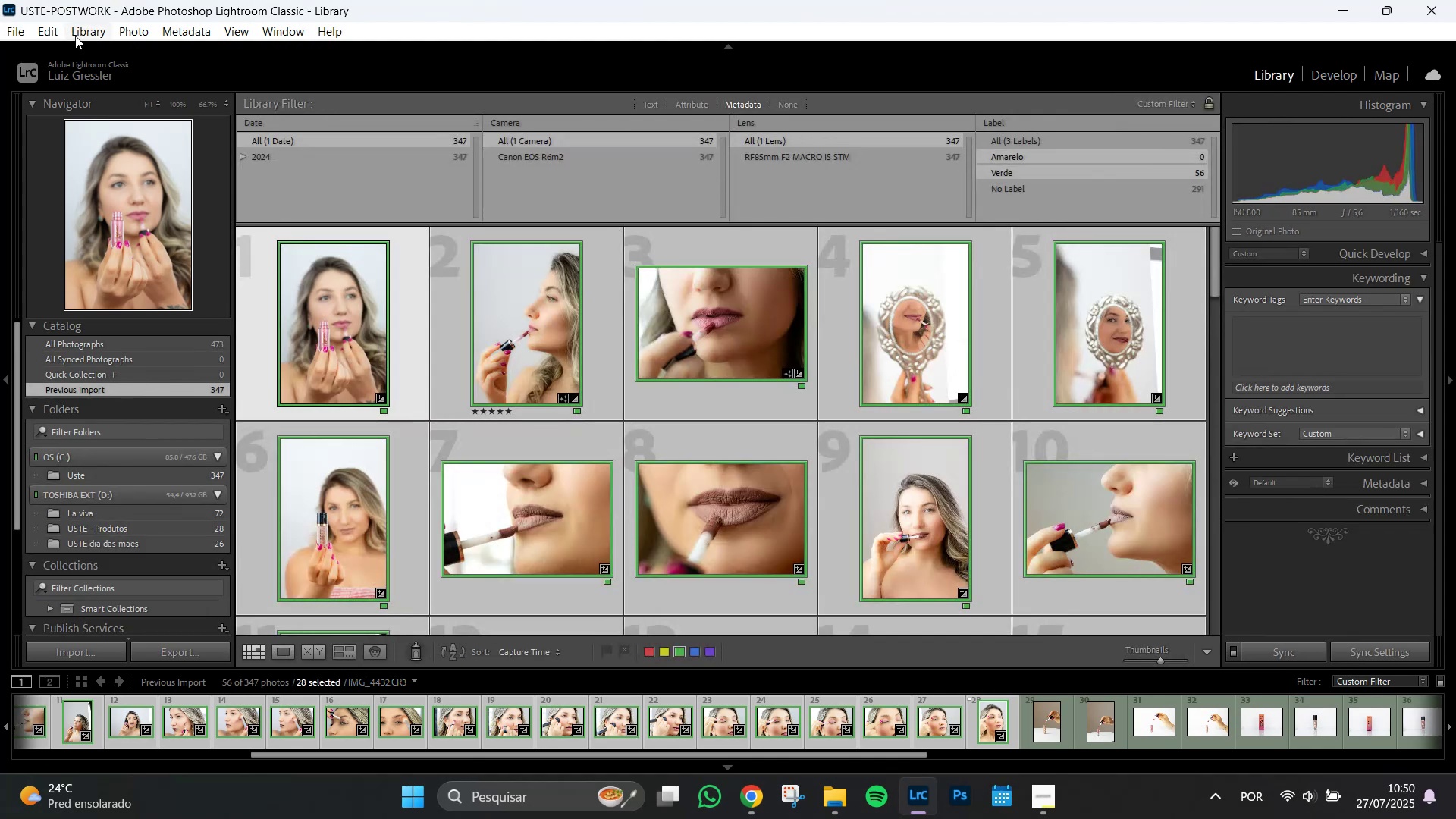 
left_click([91, 33])
 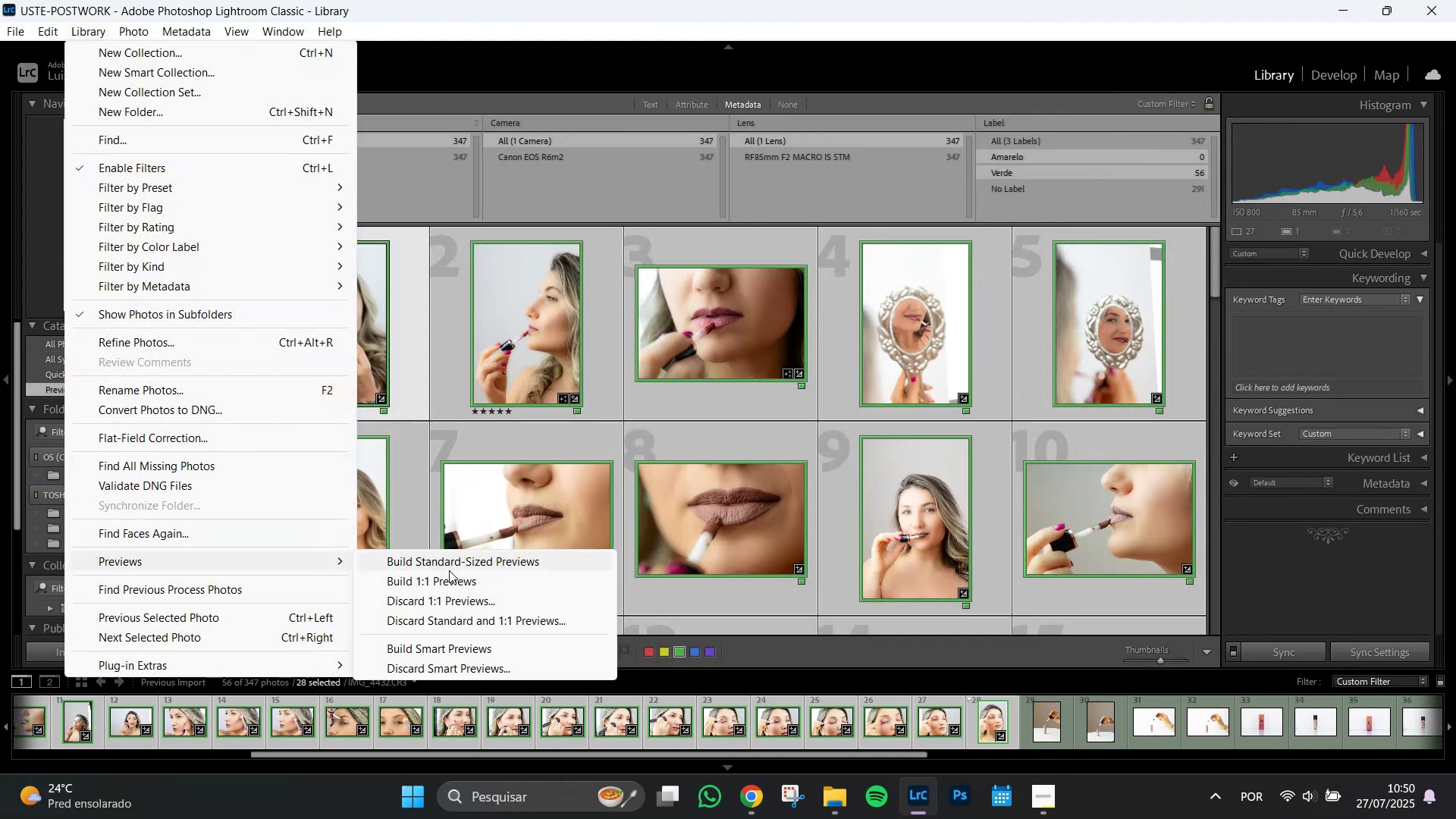 
left_click([454, 582])
 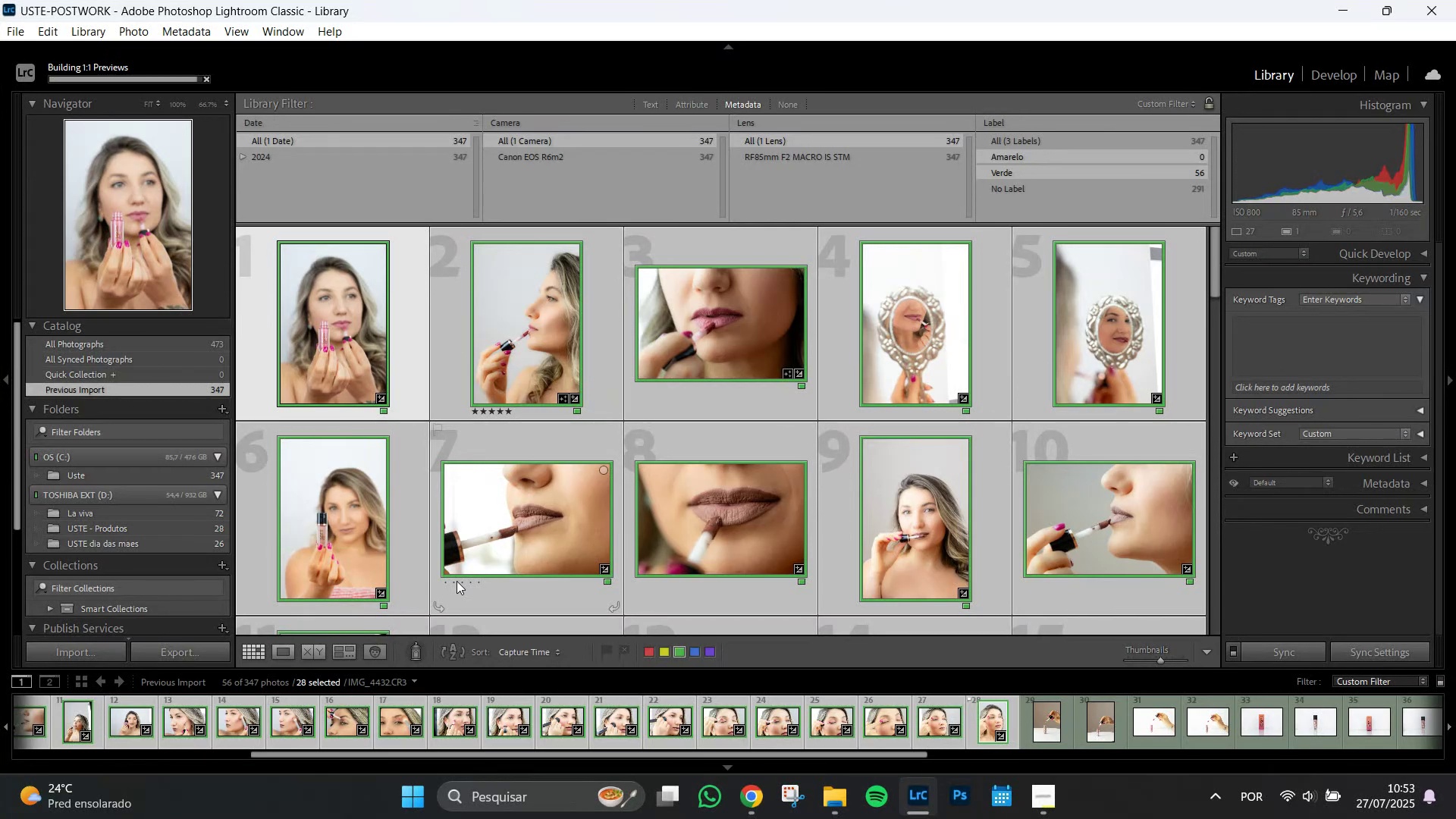 
wait(146.39)
 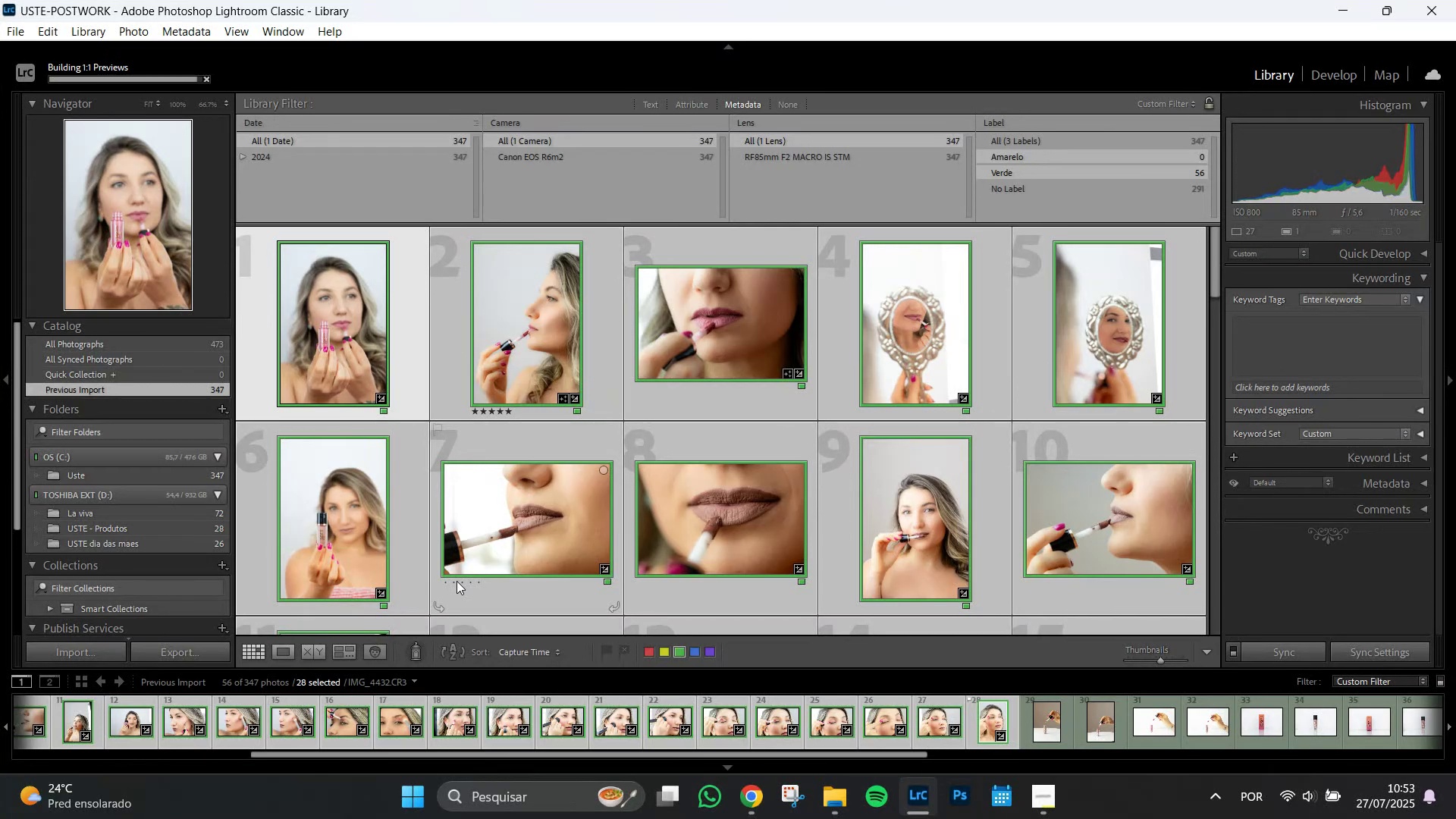 
key(Enter)
 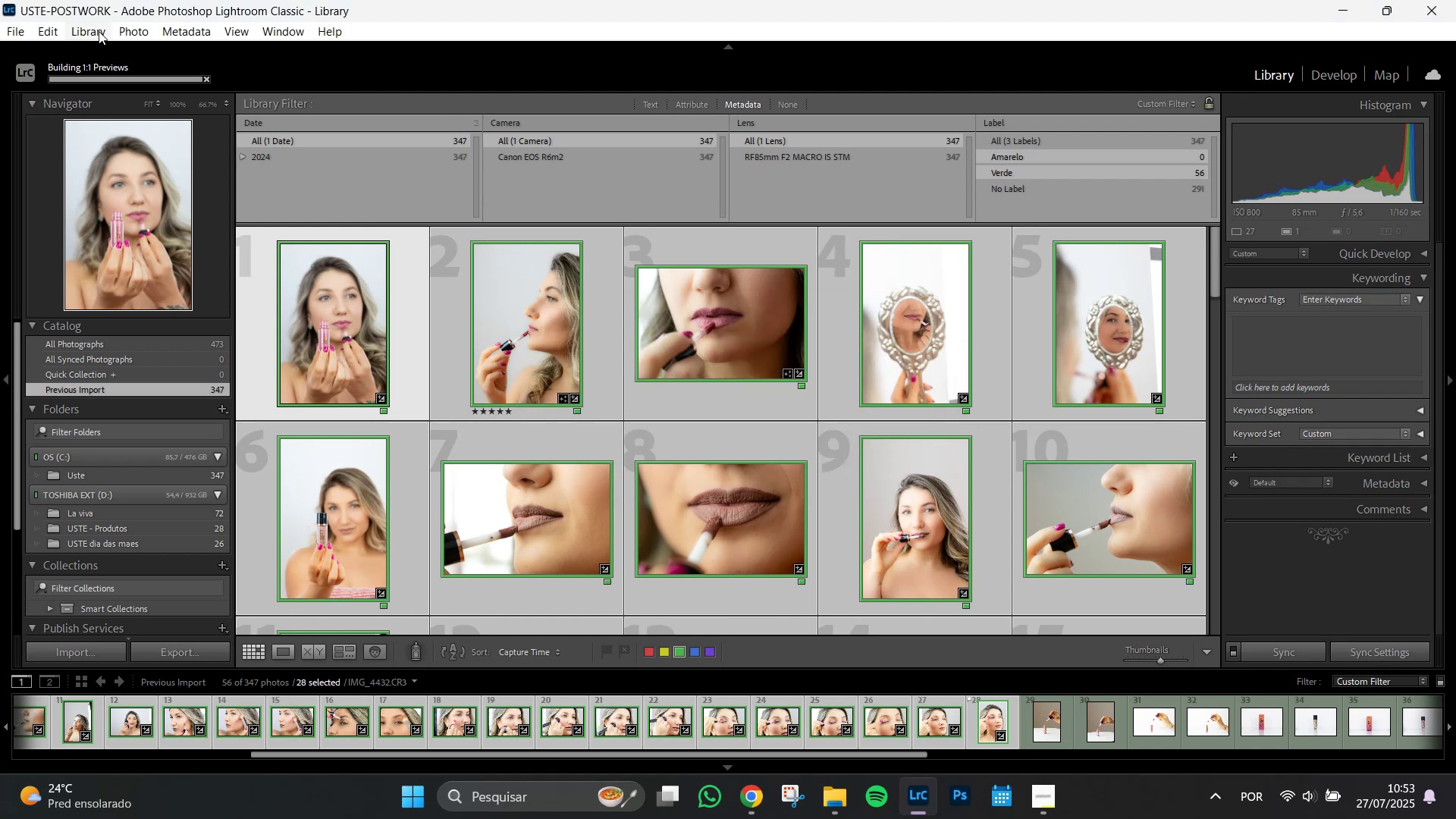 
left_click([99, 31])
 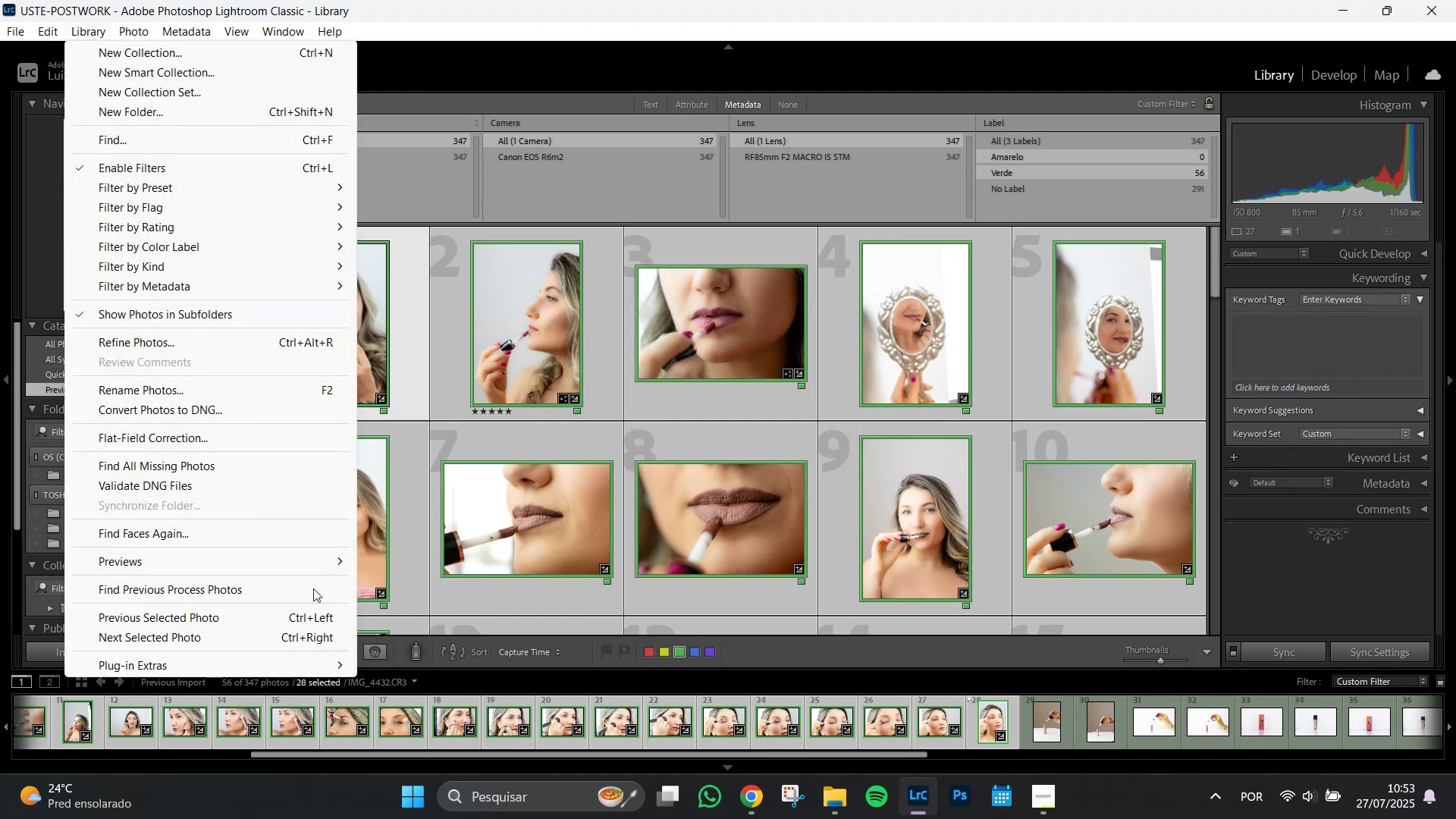 
left_click([334, 566])
 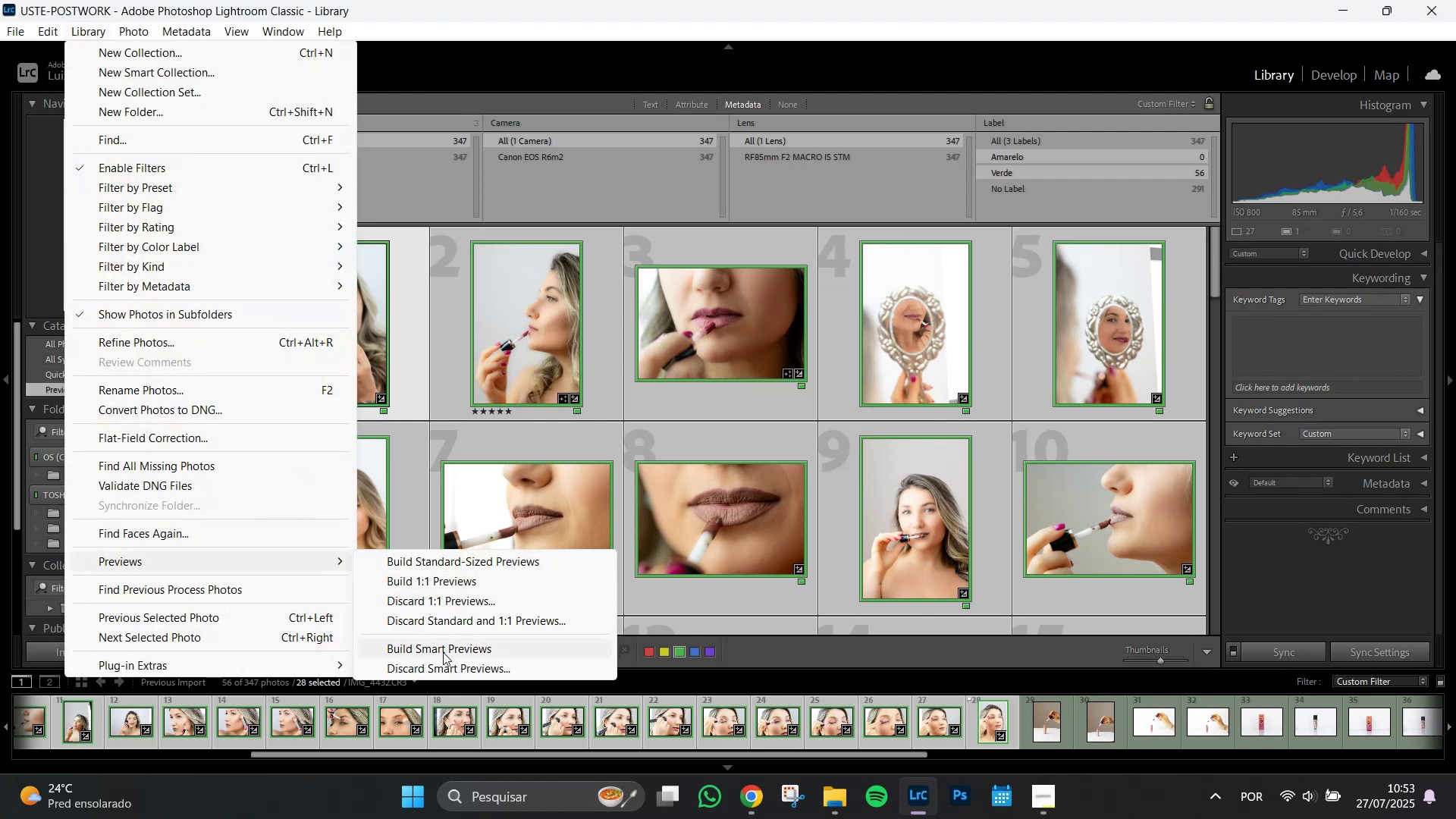 
left_click([443, 652])
 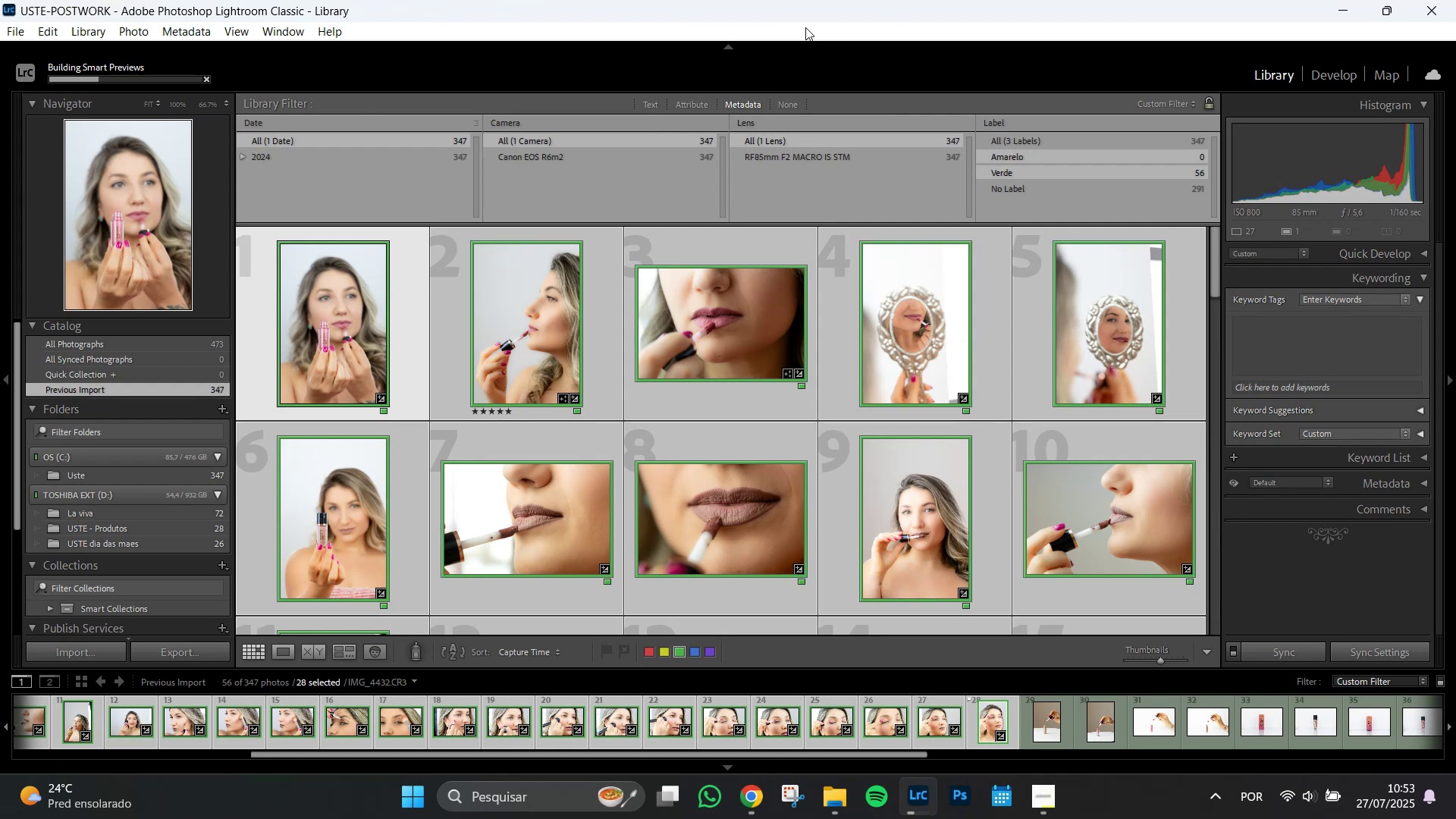 
wait(10.7)
 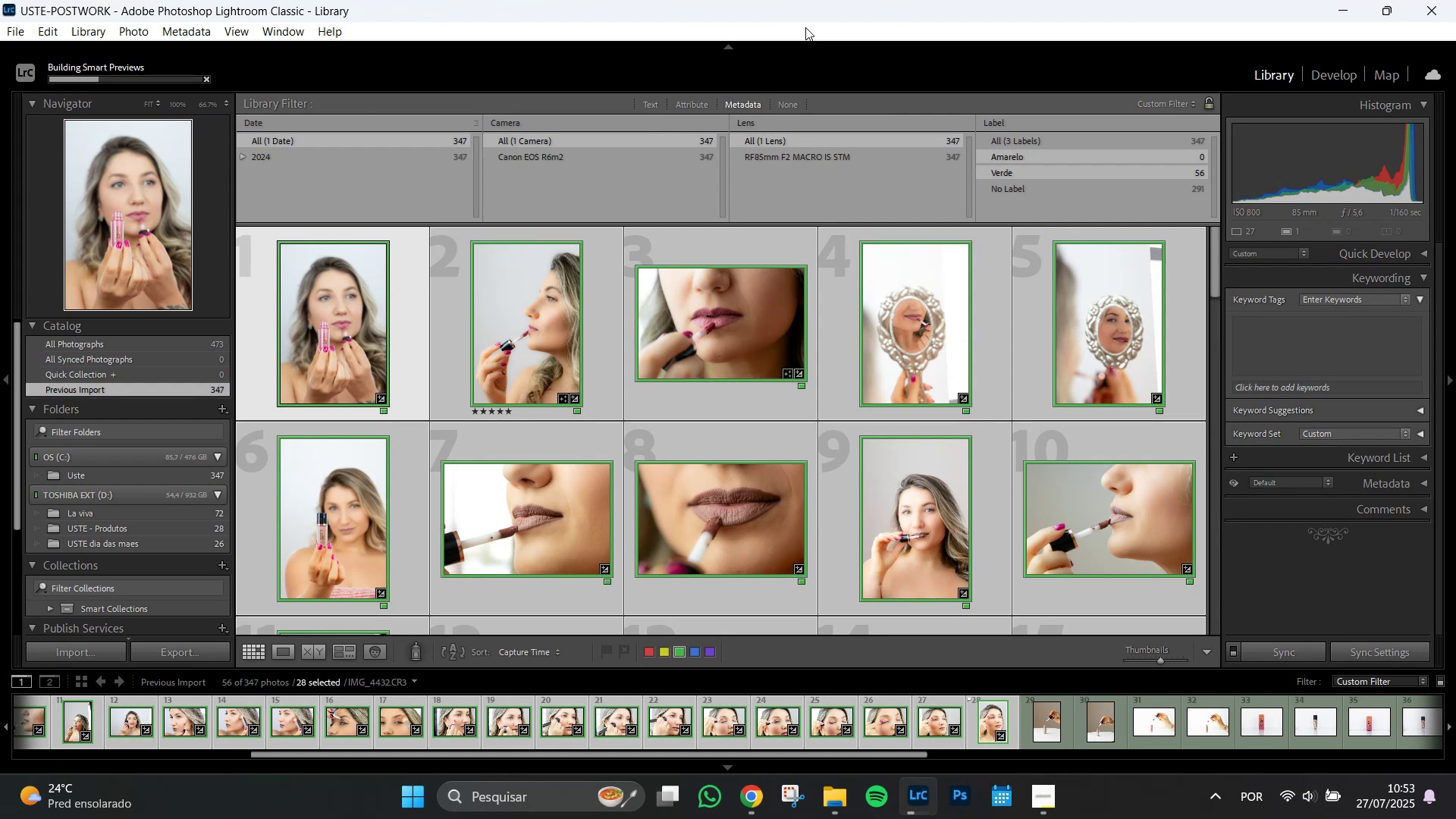 
mouse_move([757, 312])
 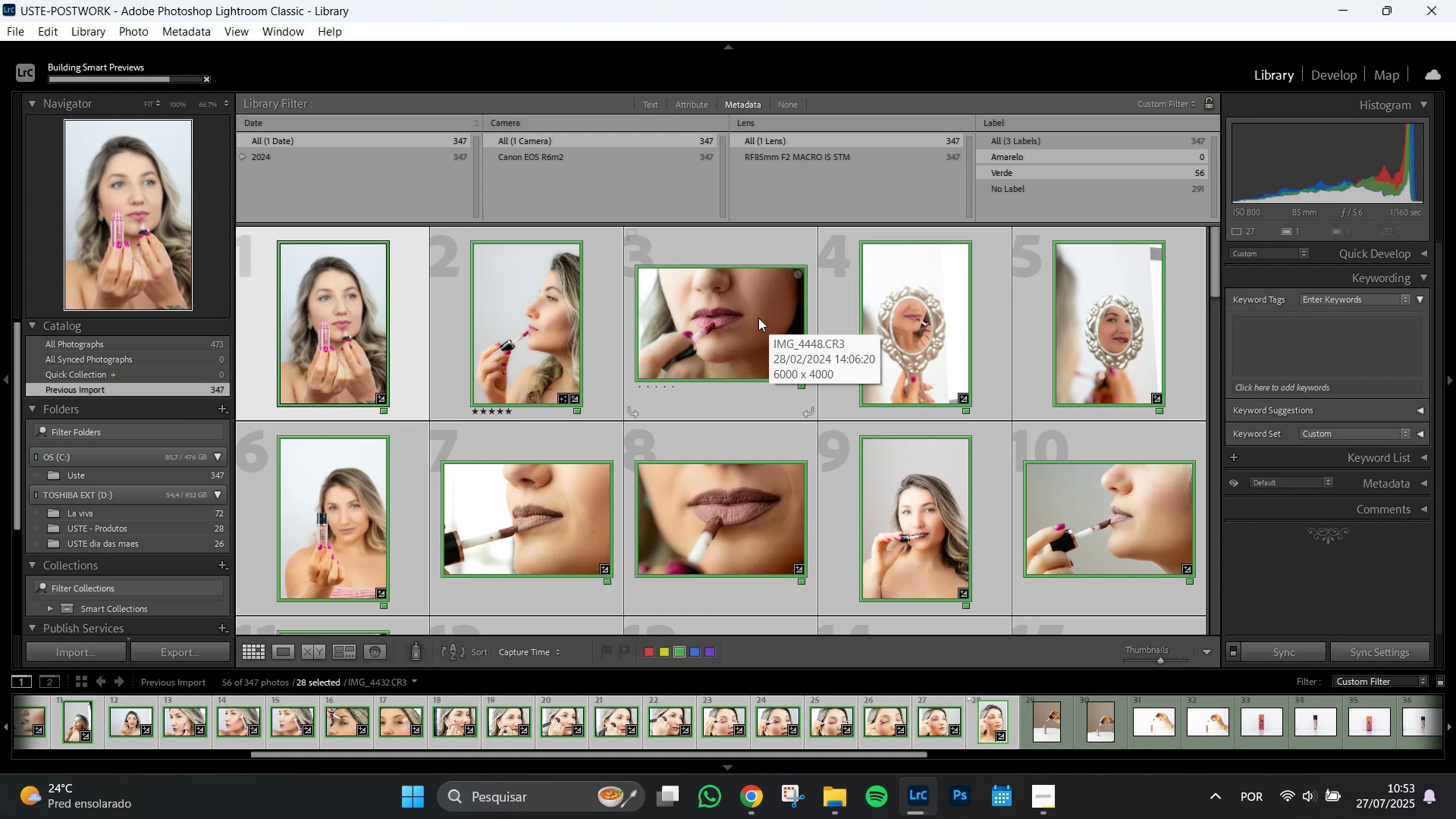 
mouse_move([731, 312])
 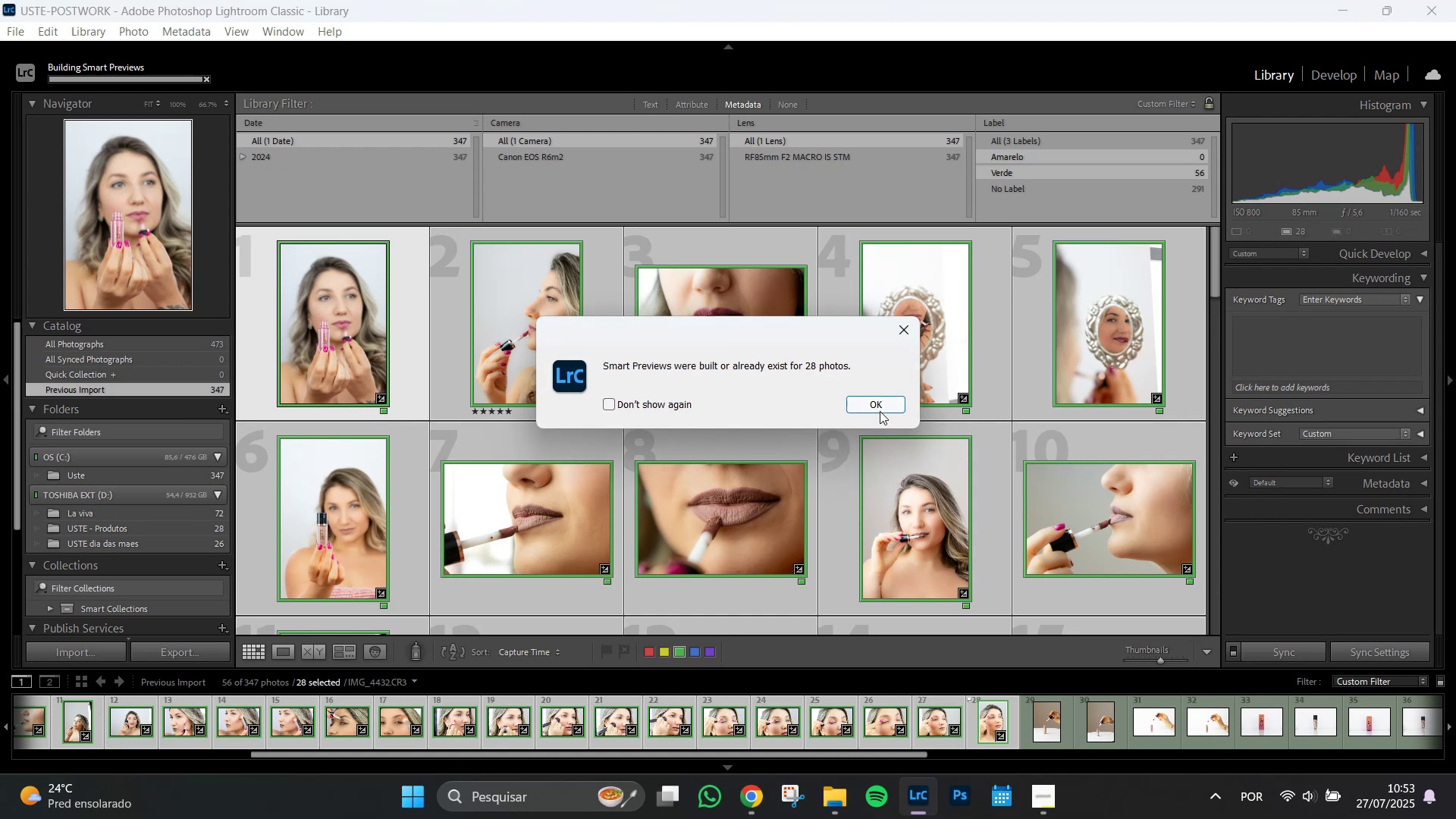 
left_click([880, 411])
 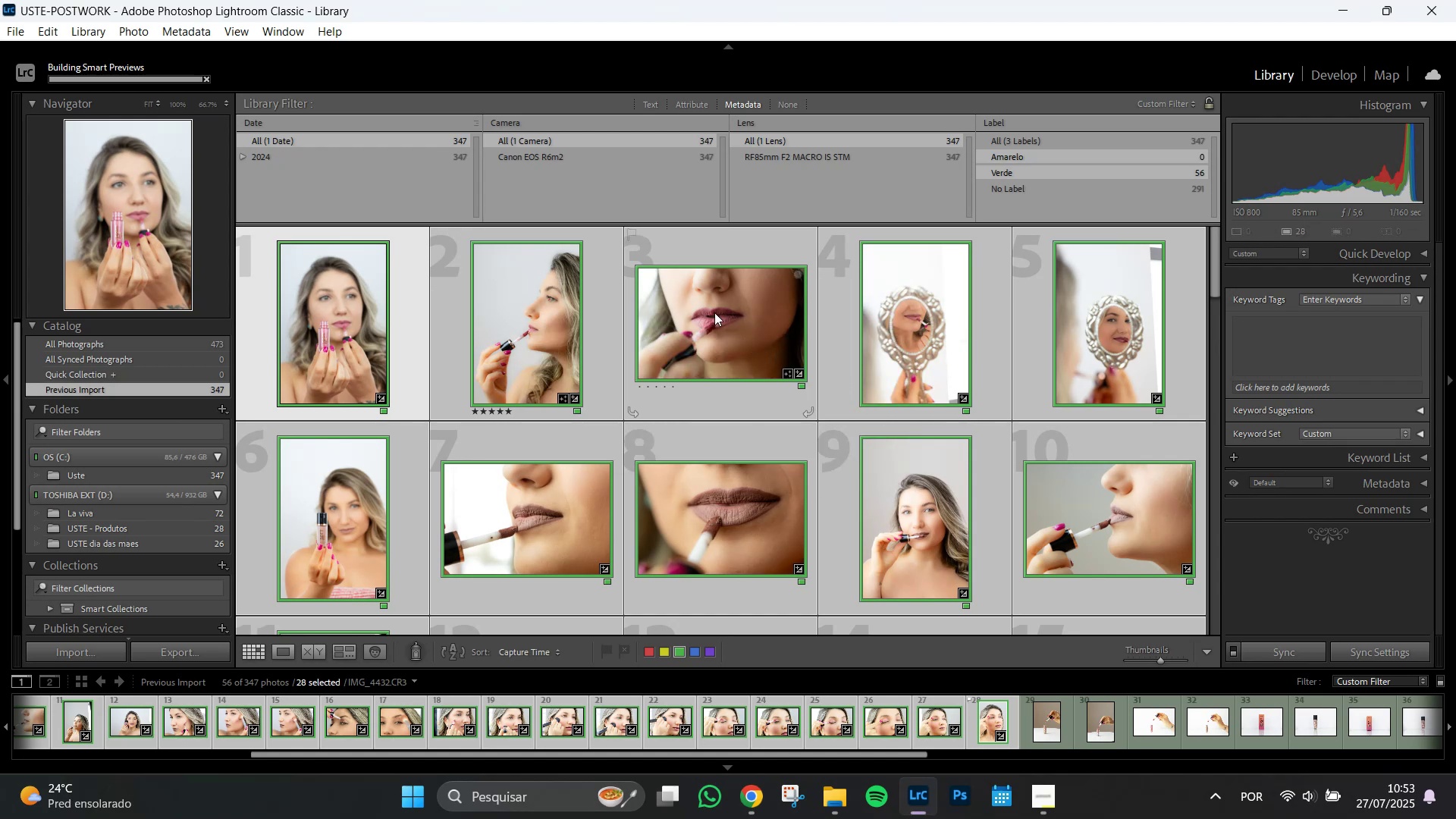 
left_click([707, 306])
 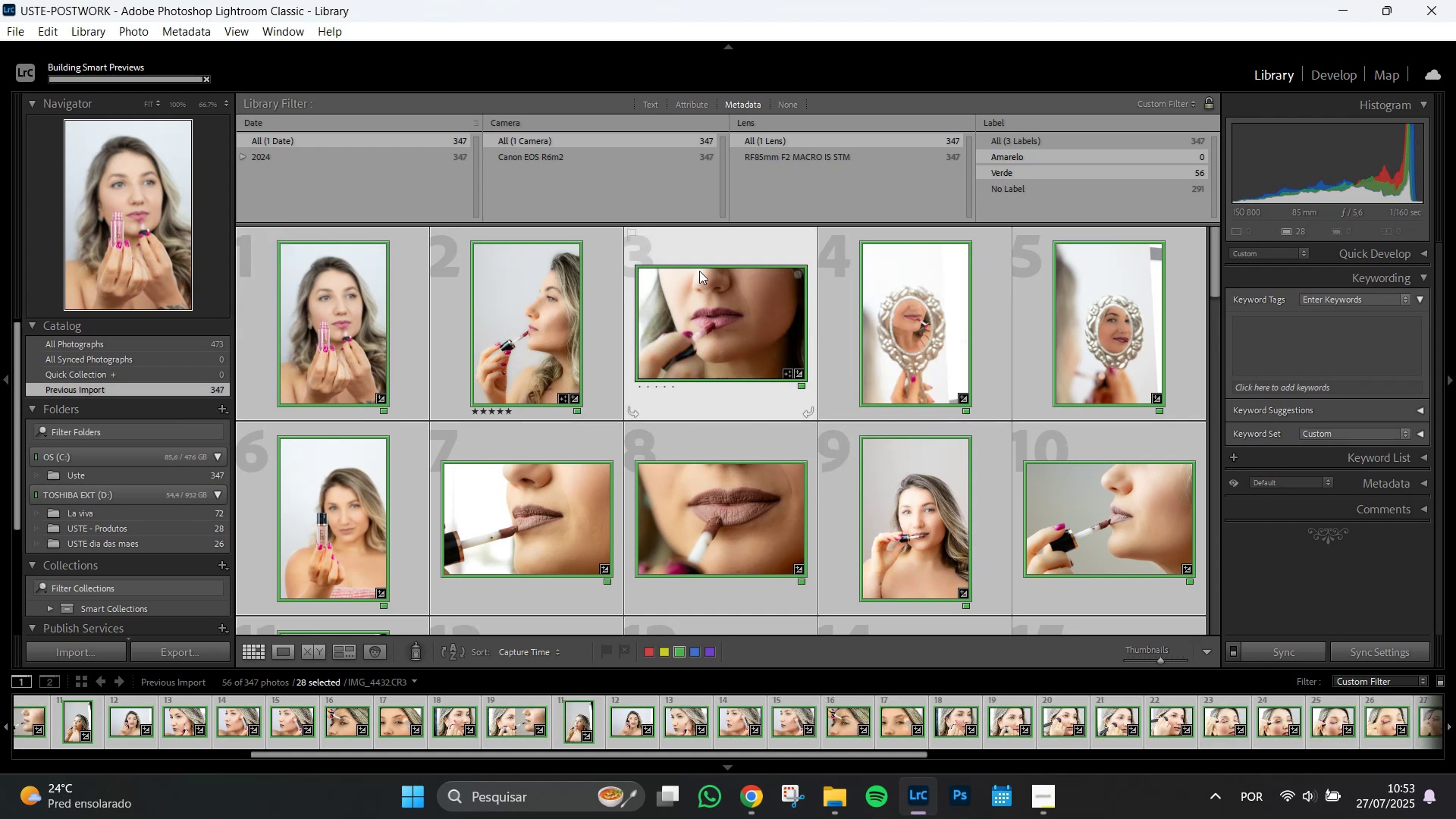 
mouse_move([688, 285])
 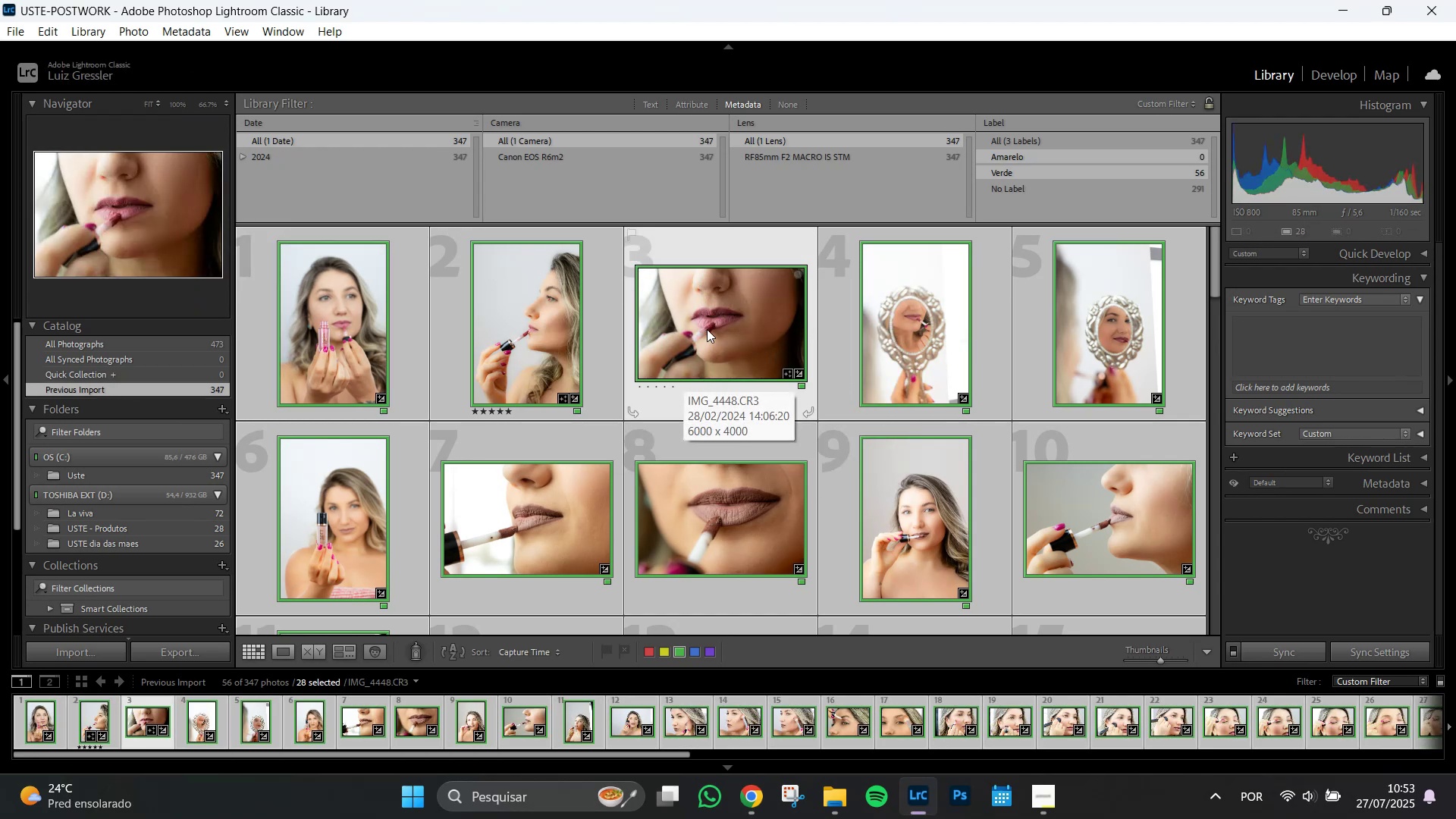 
double_click([708, 329])
 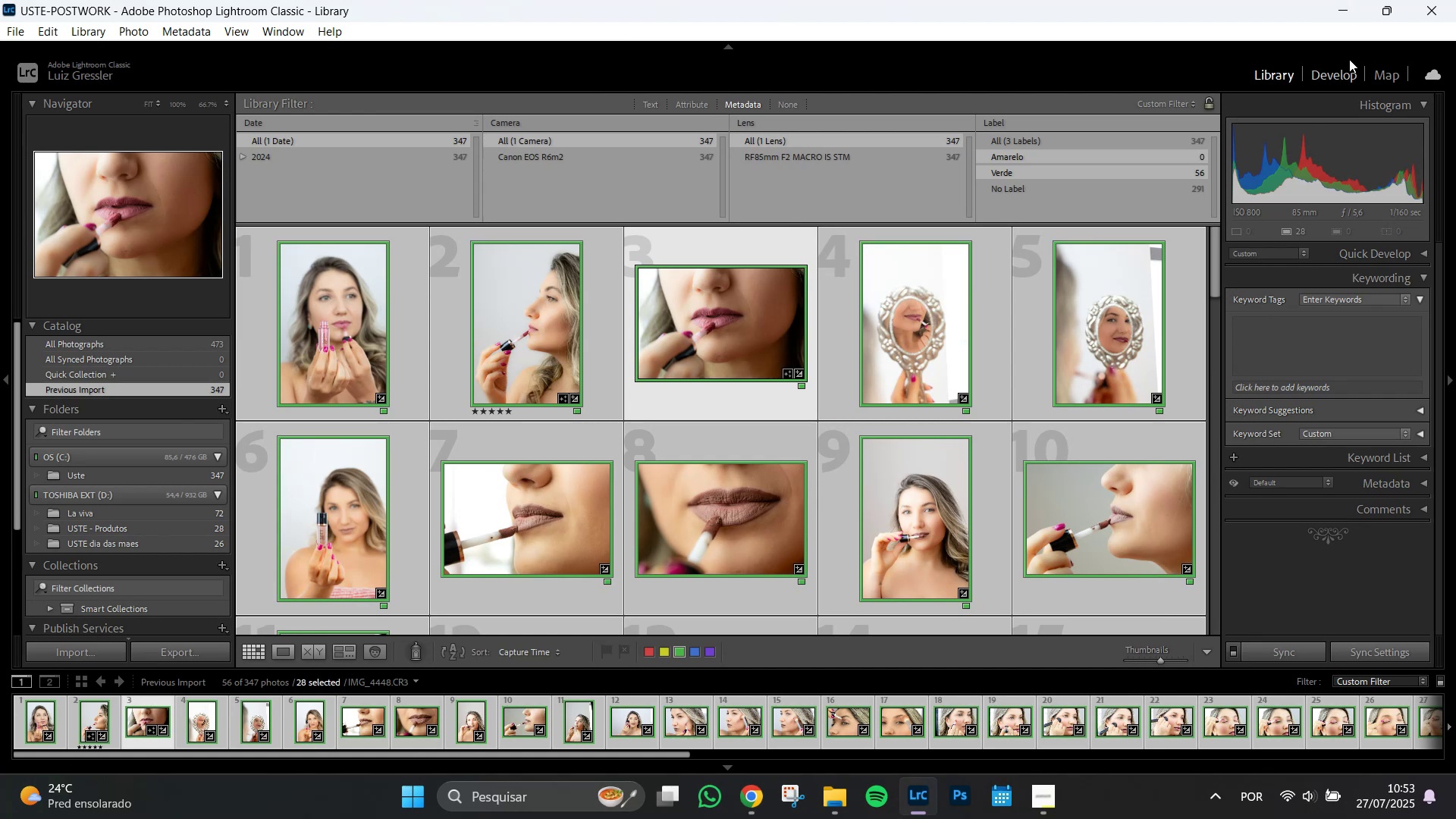 
left_click([1330, 78])
 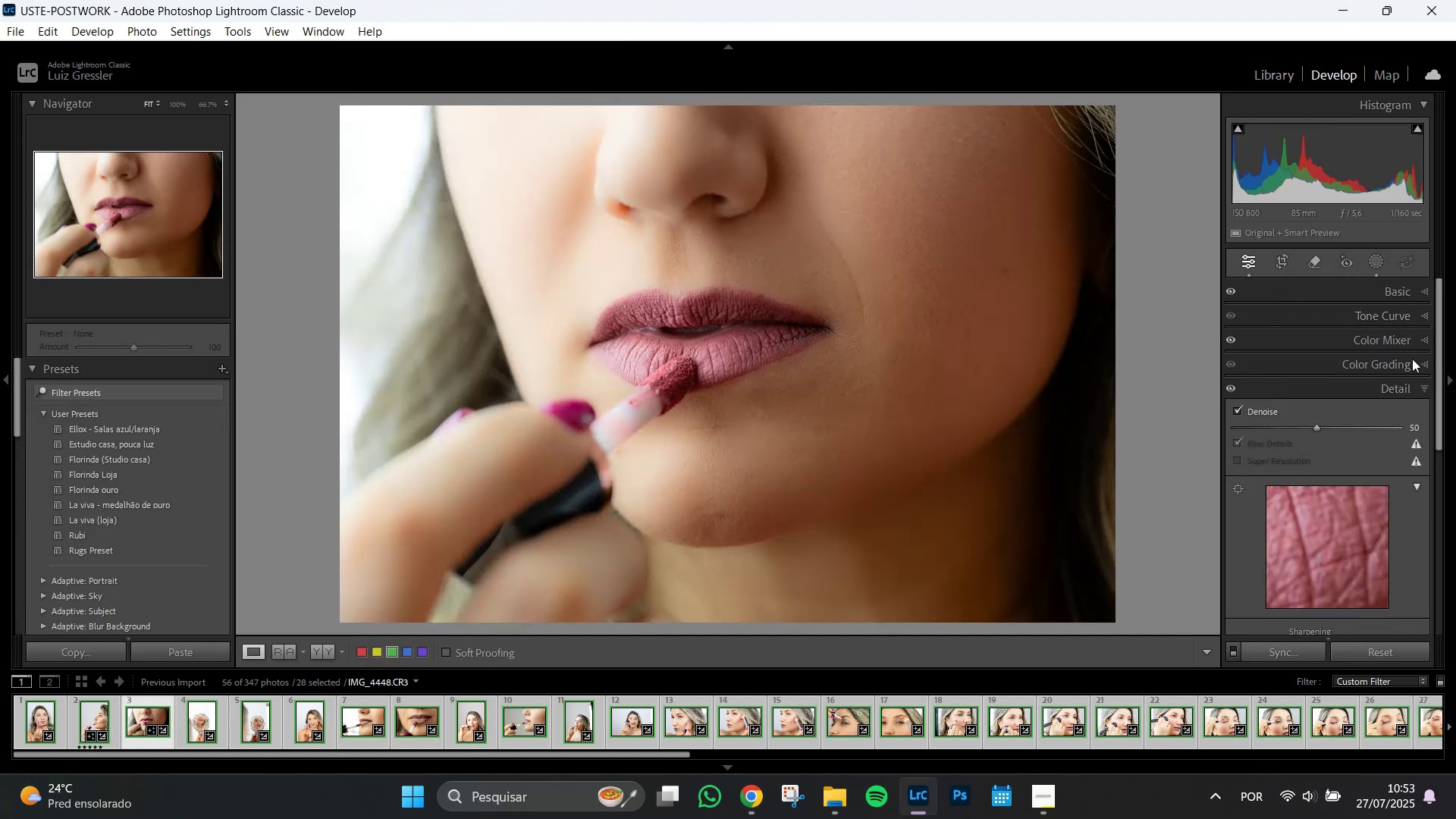 
left_click([1426, 290])
 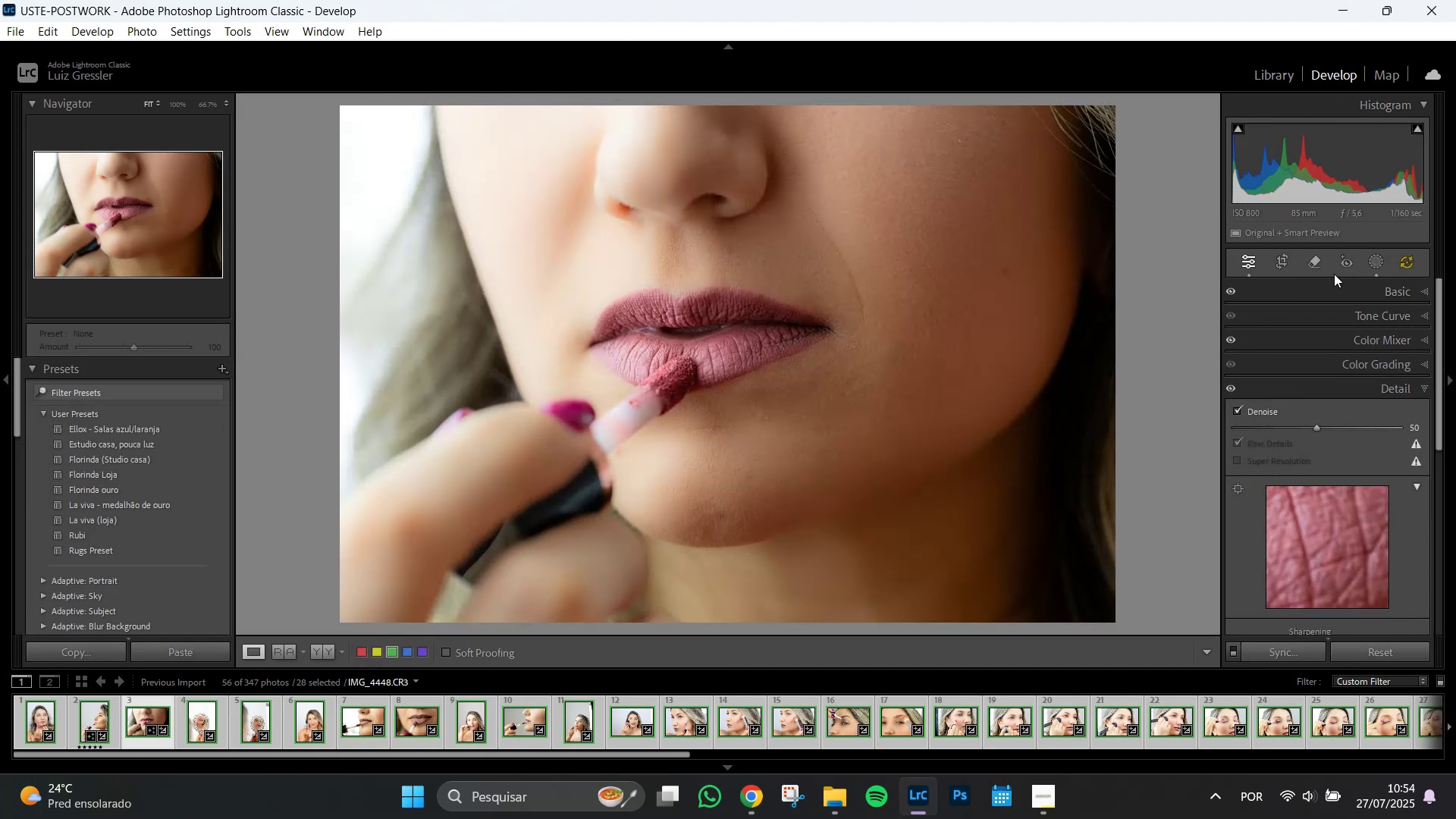 
left_click([1376, 259])
 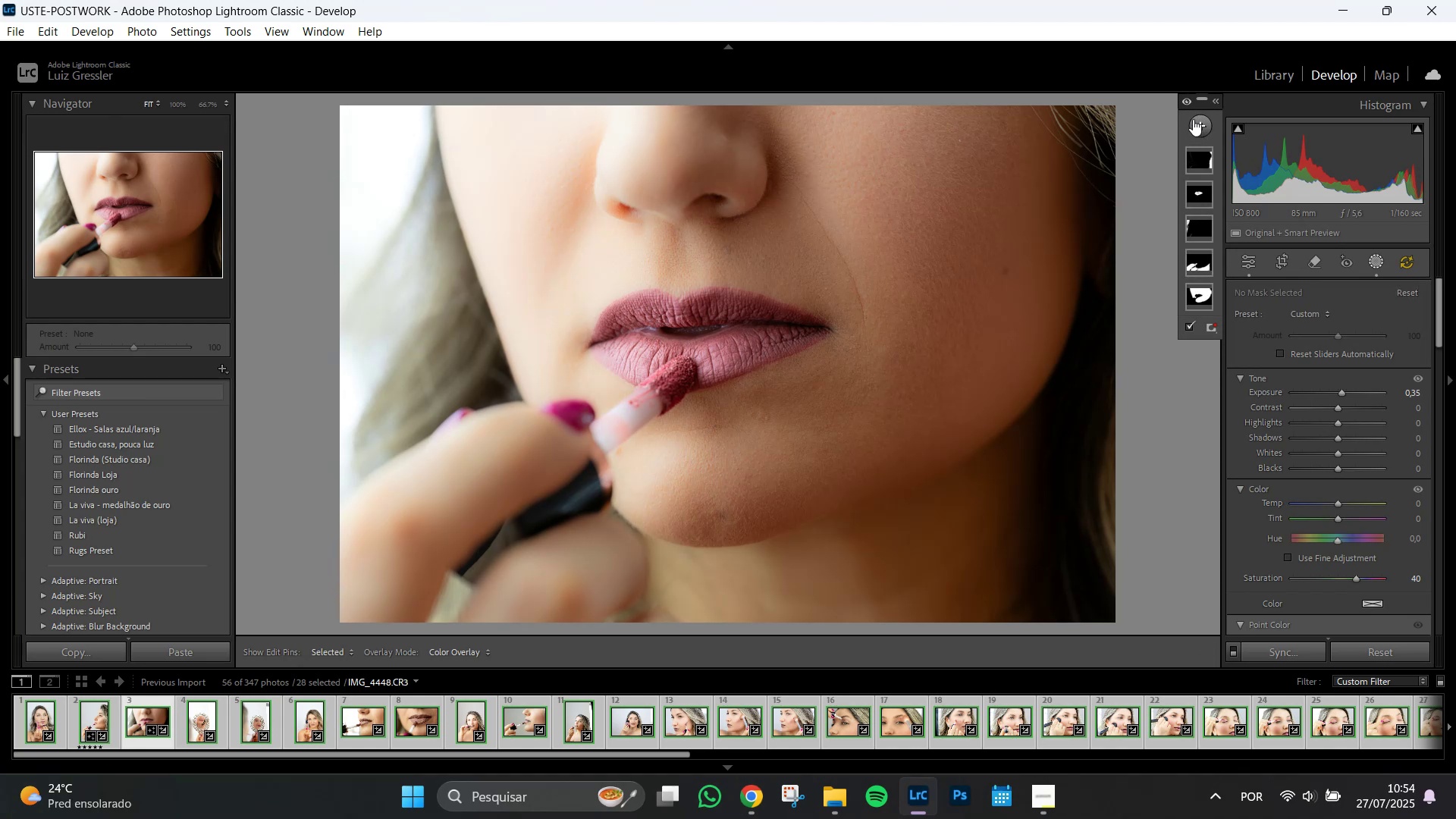 
wait(6.9)
 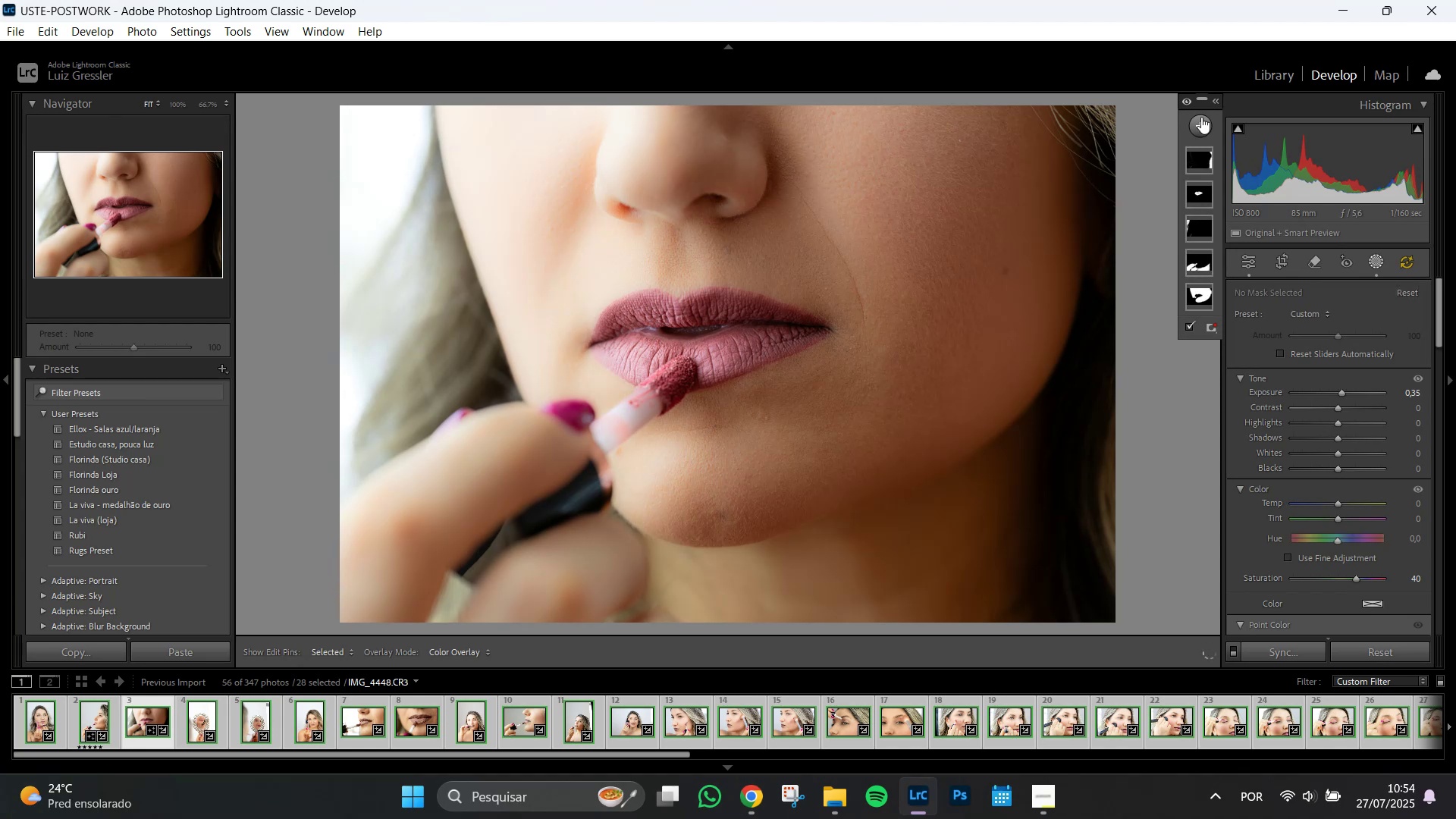 
left_click([1200, 127])
 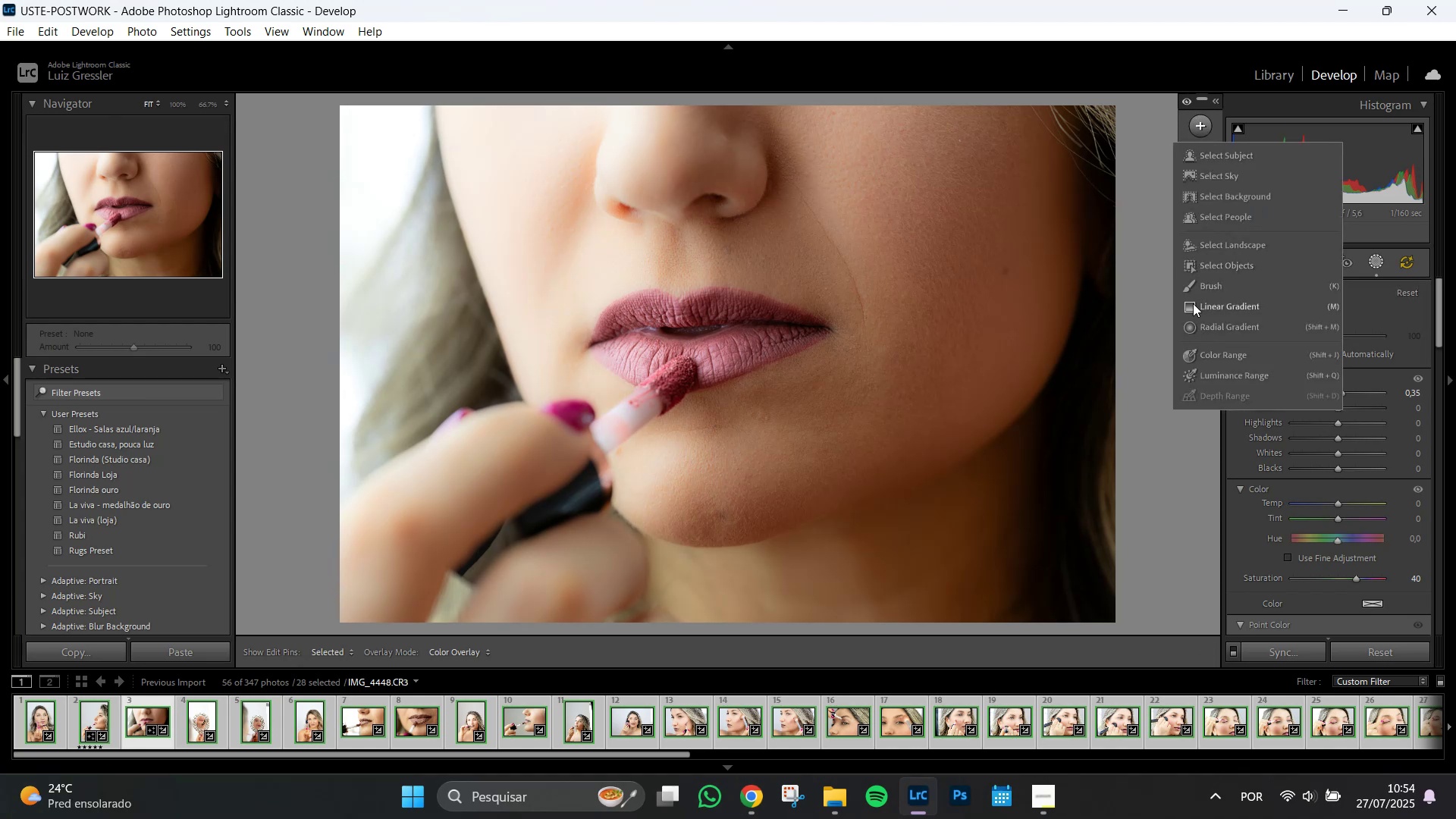 
left_click([1203, 279])
 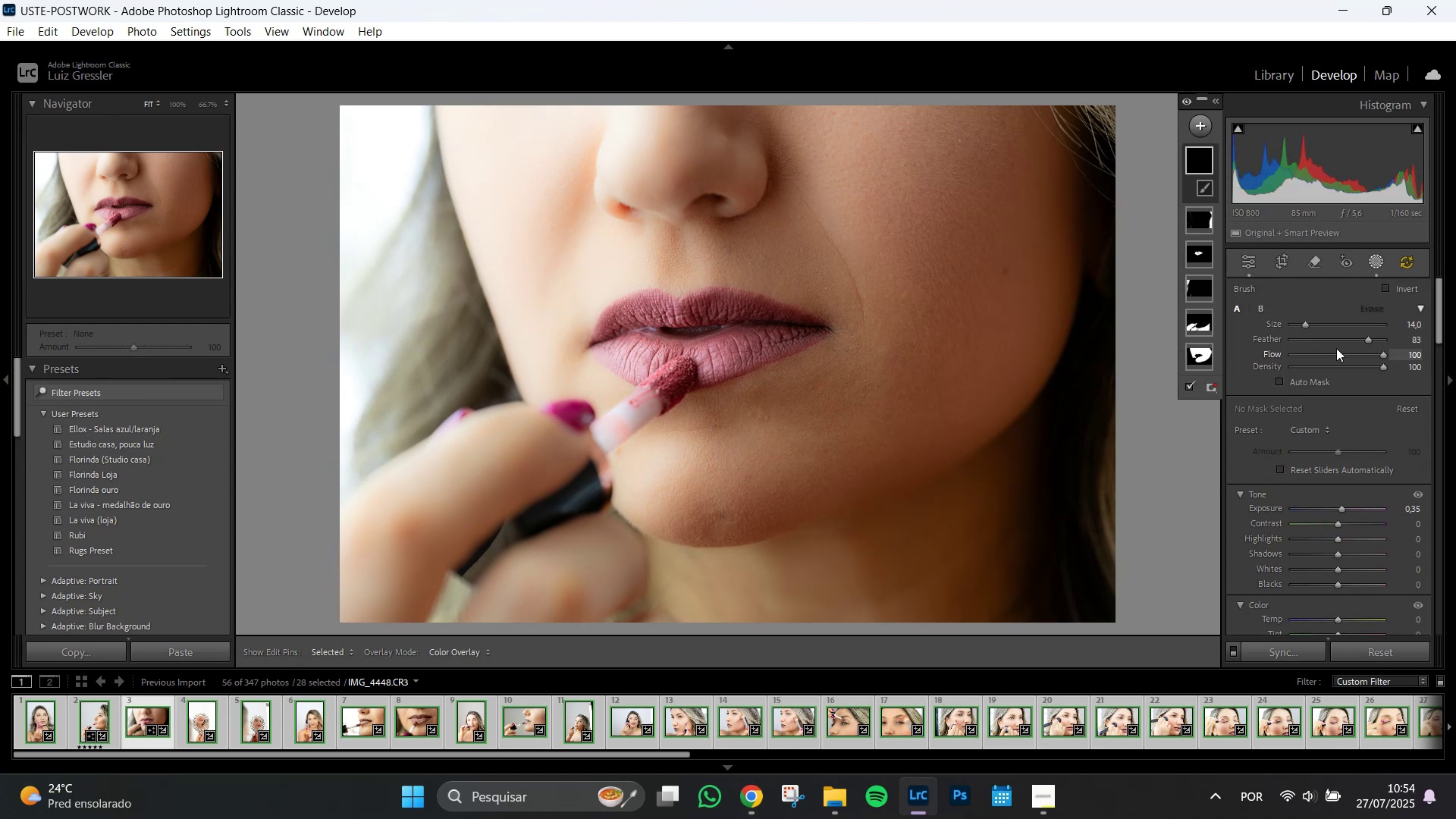 
left_click([1318, 425])
 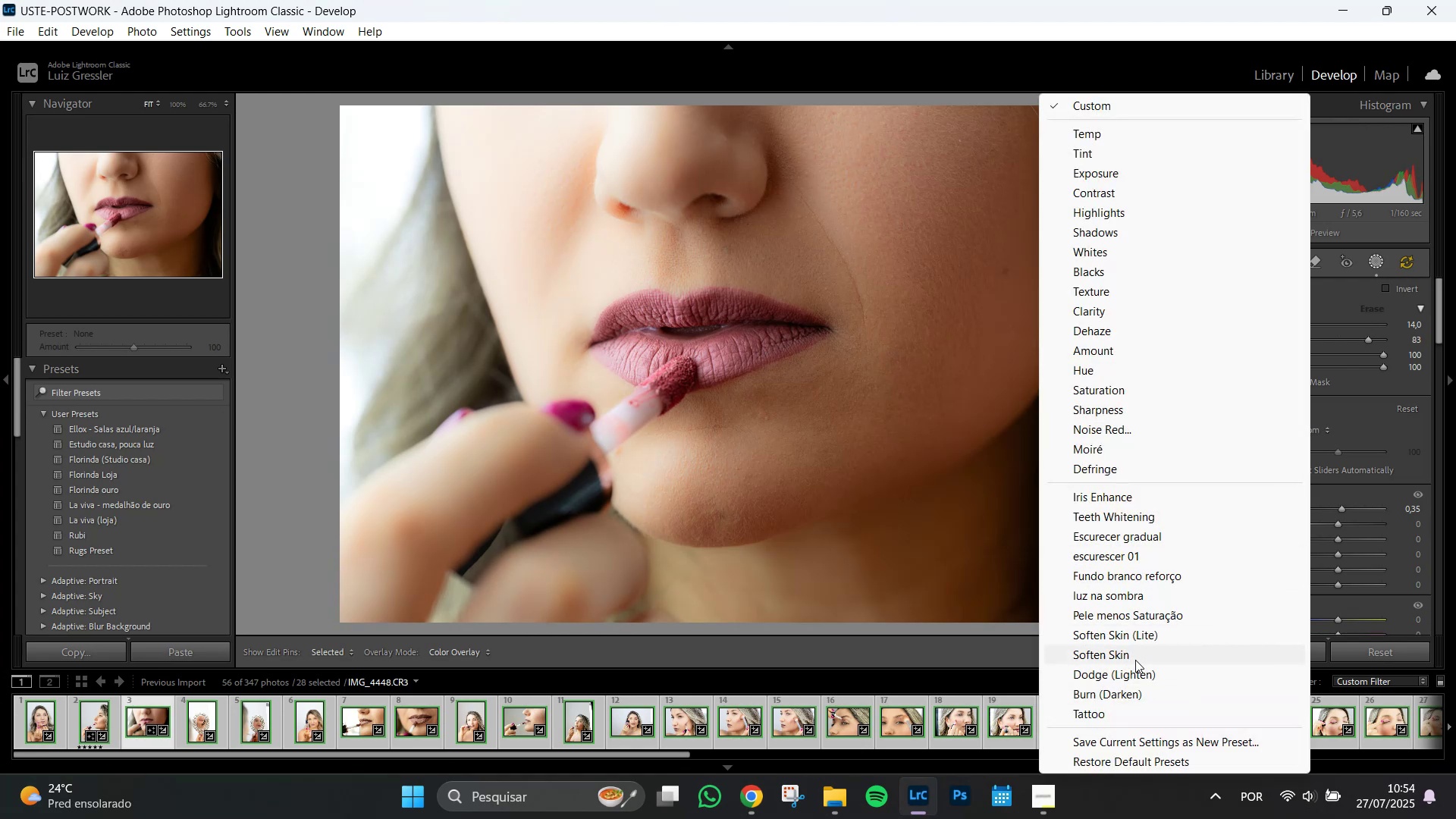 
left_click([1133, 694])
 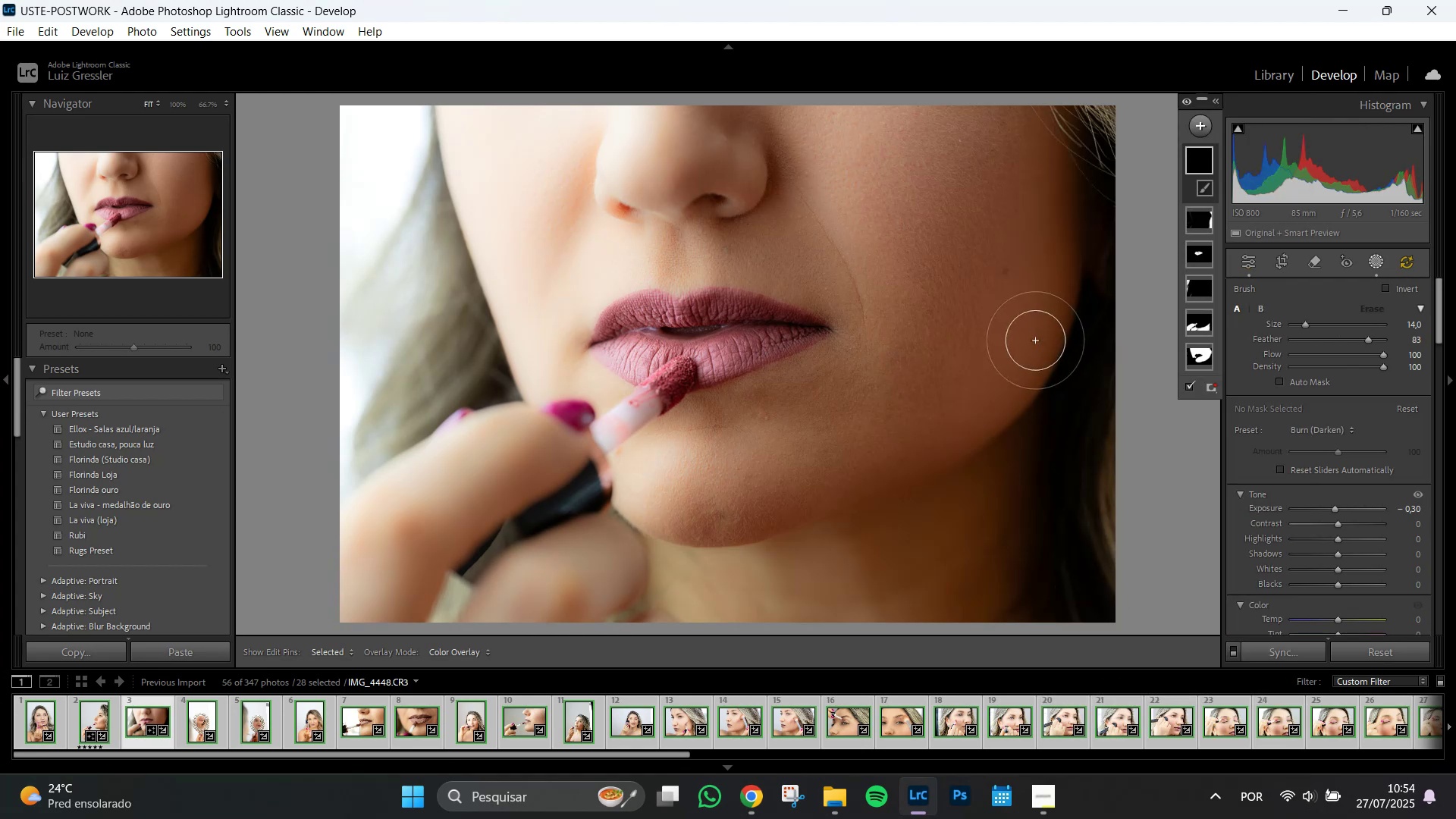 
scroll: coordinate [937, 331], scroll_direction: down, amount: 14.0
 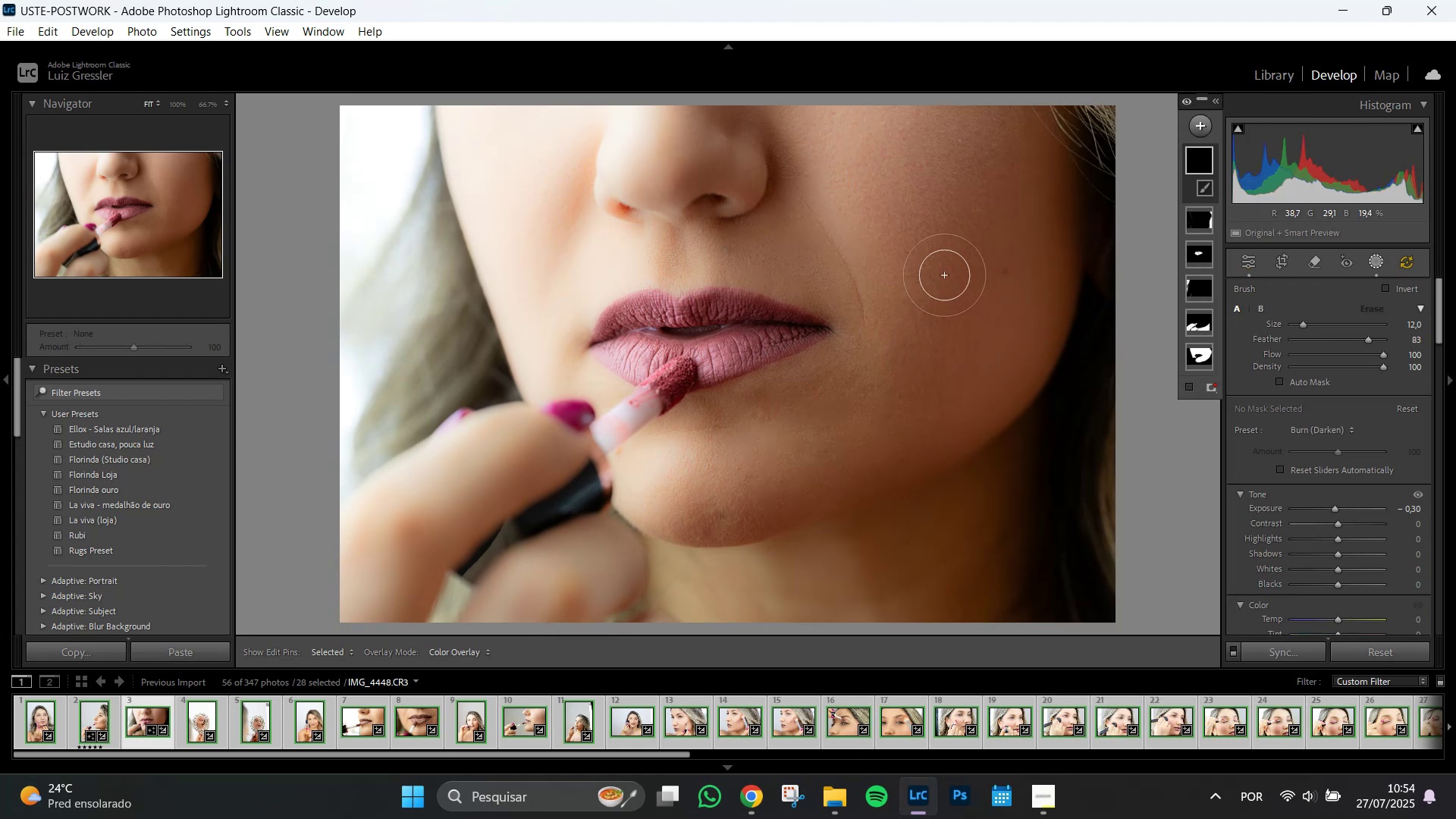 
left_click_drag(start_coordinate=[934, 288], to_coordinate=[1035, 118])
 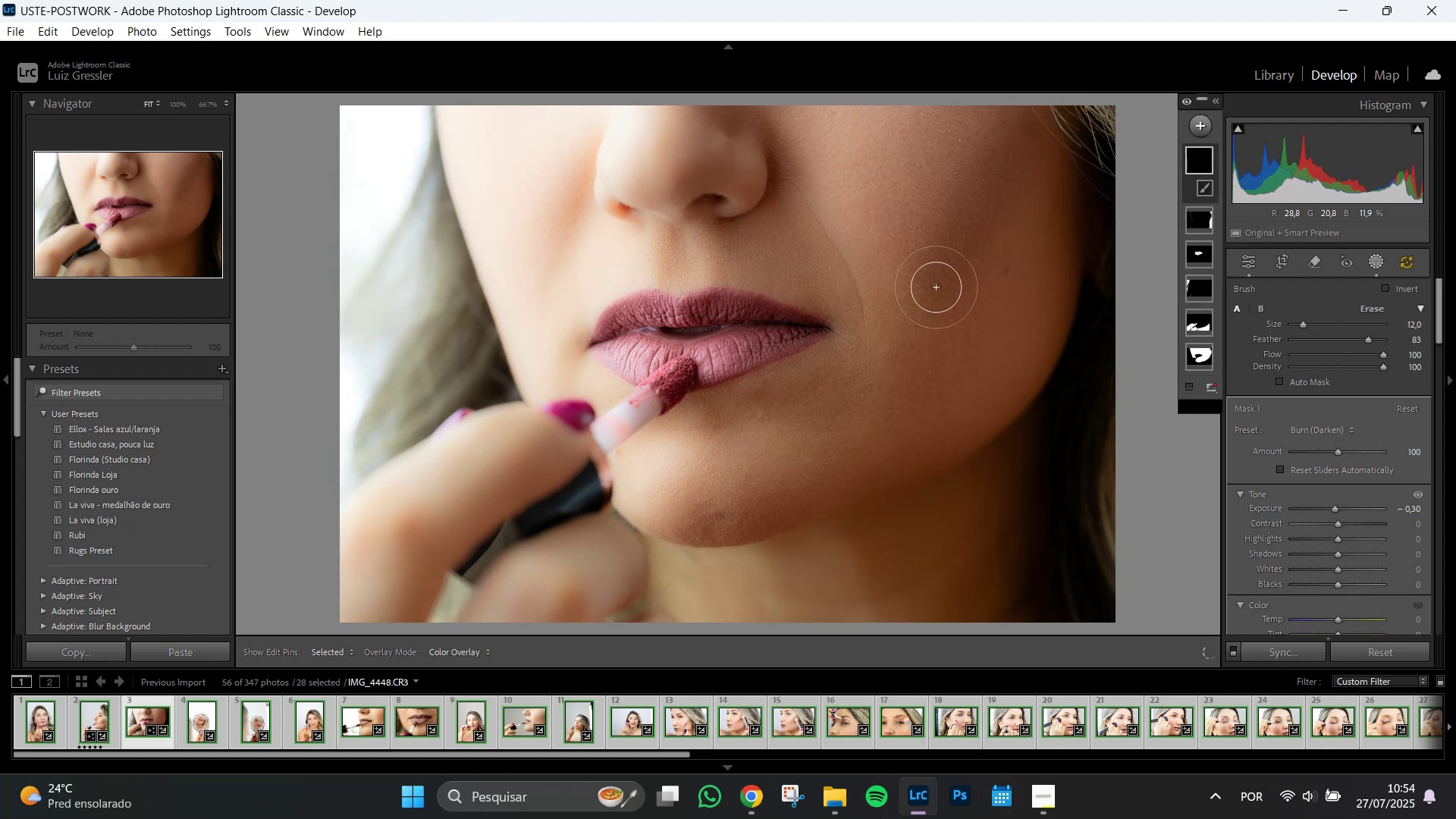 
left_click_drag(start_coordinate=[938, 285], to_coordinate=[928, 317])
 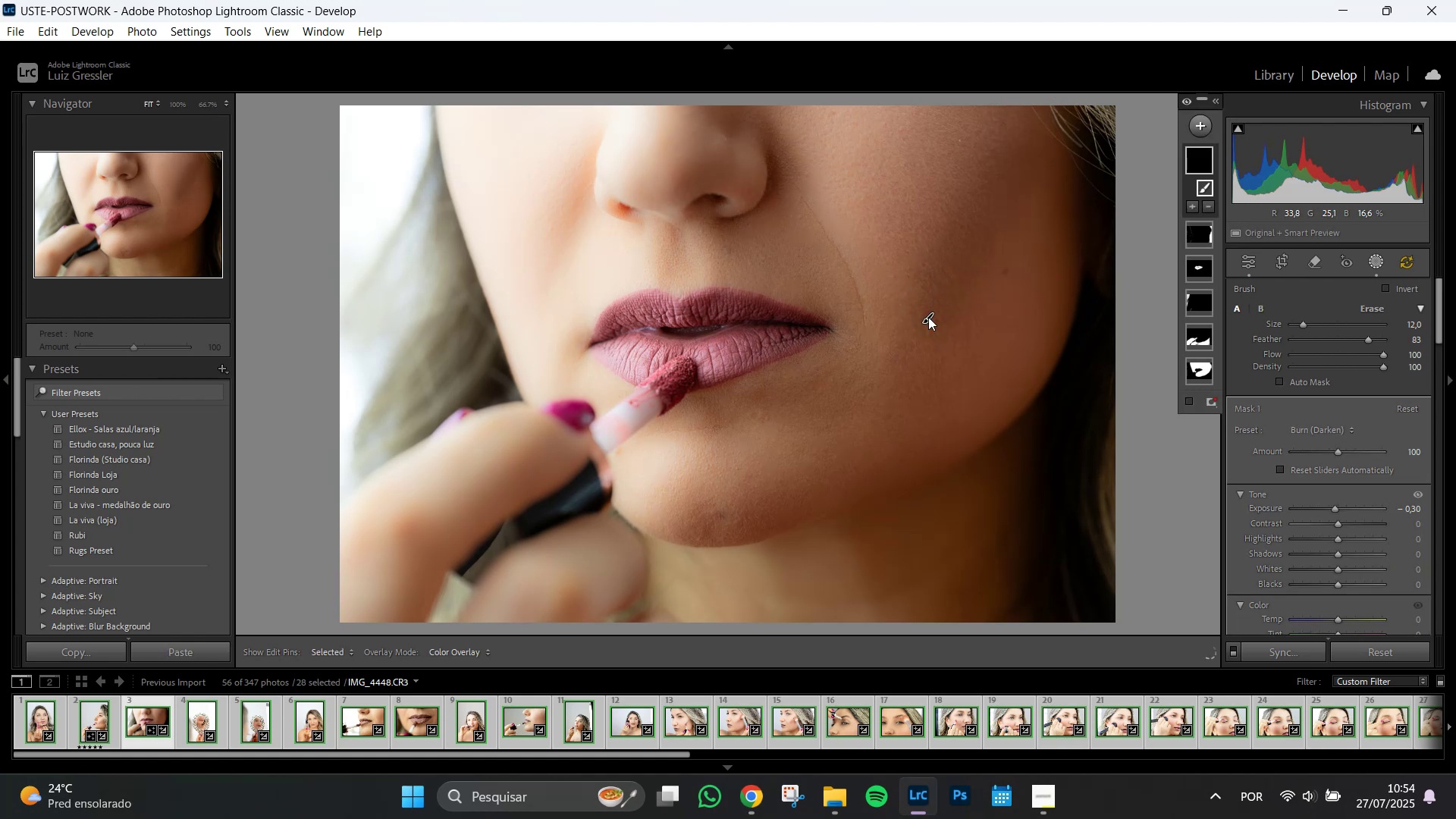 
key(Control+Z)
 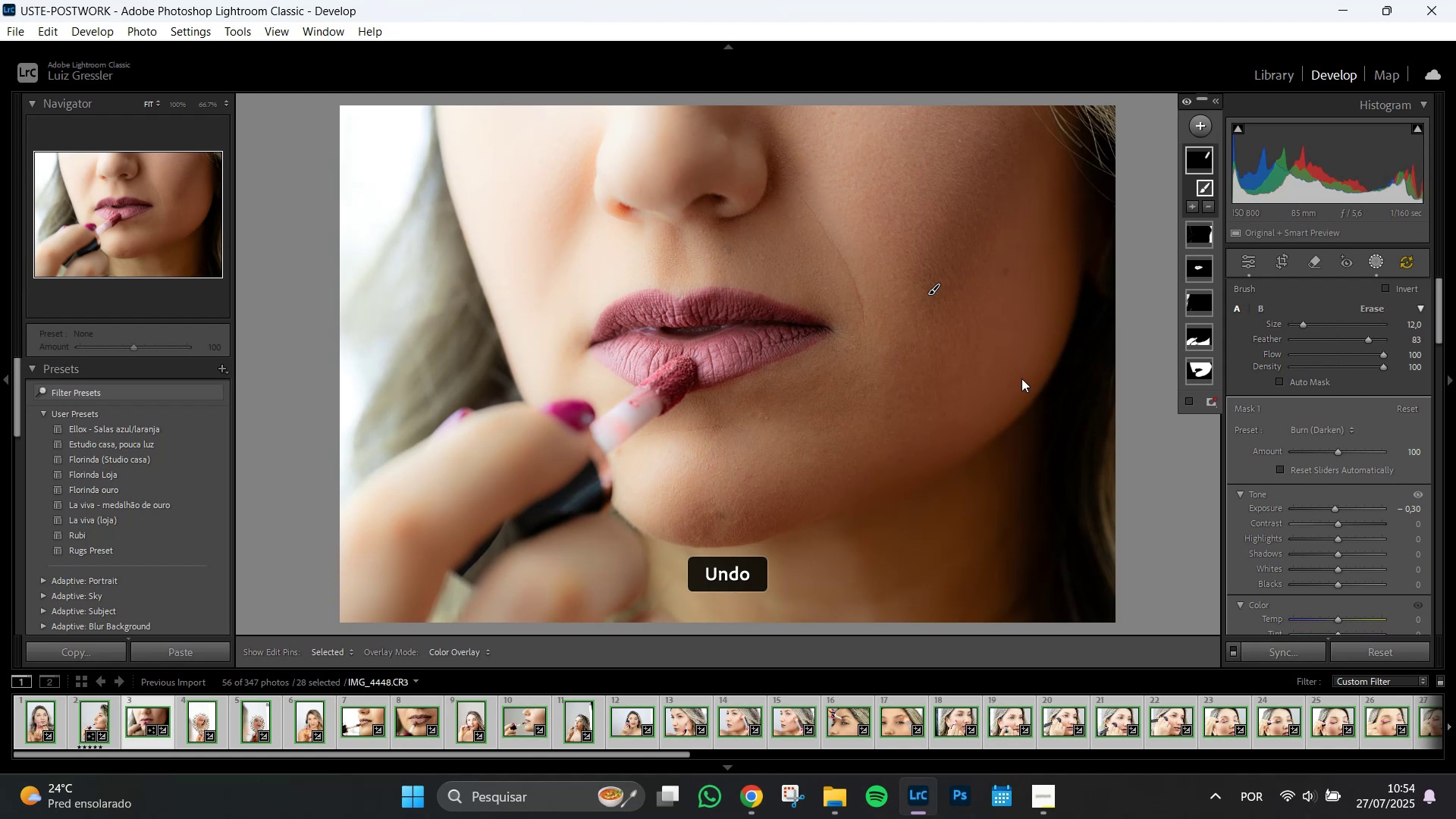 
wait(7.67)
 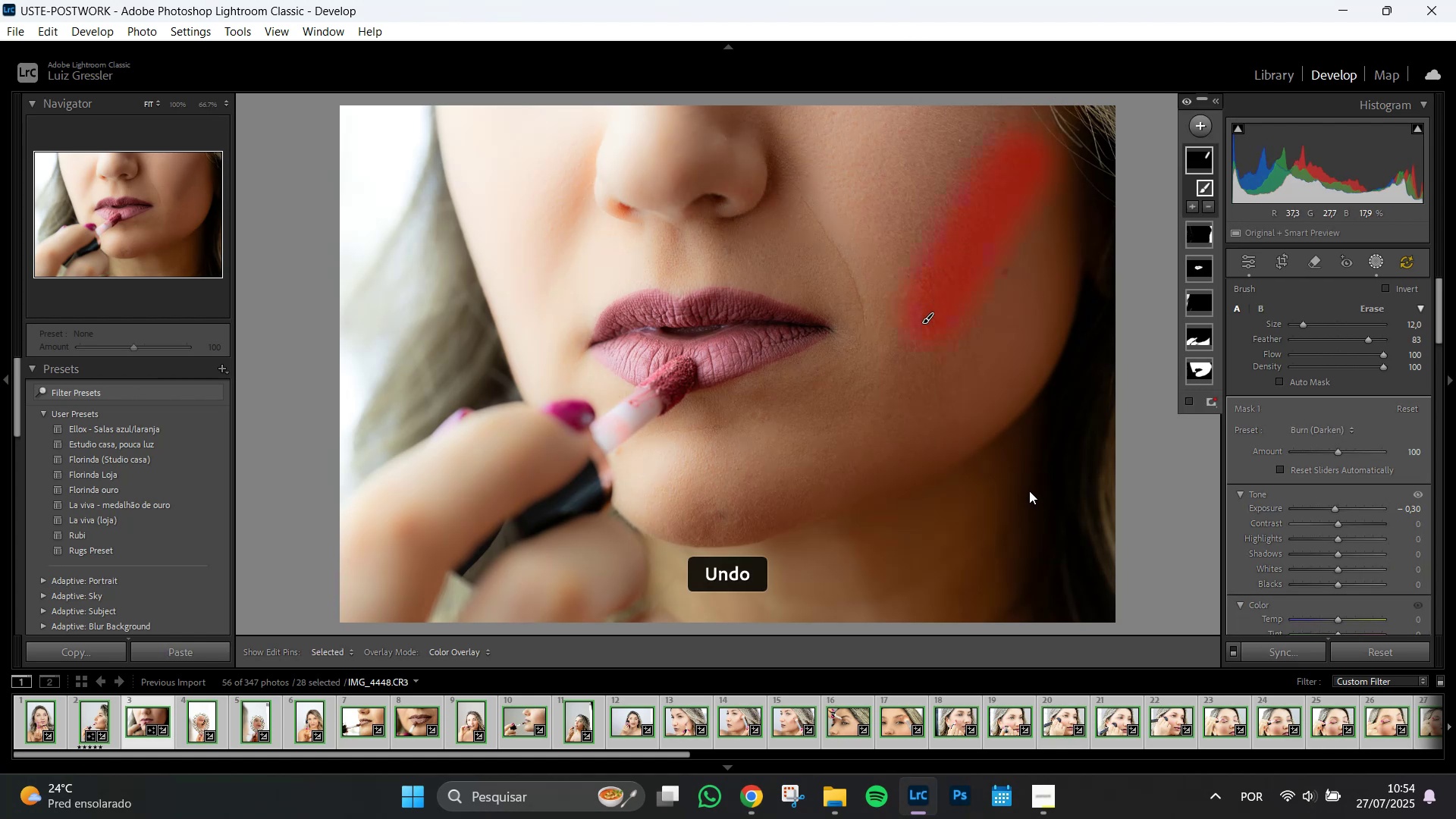 
scroll: coordinate [911, 336], scroll_direction: down, amount: 3.0
 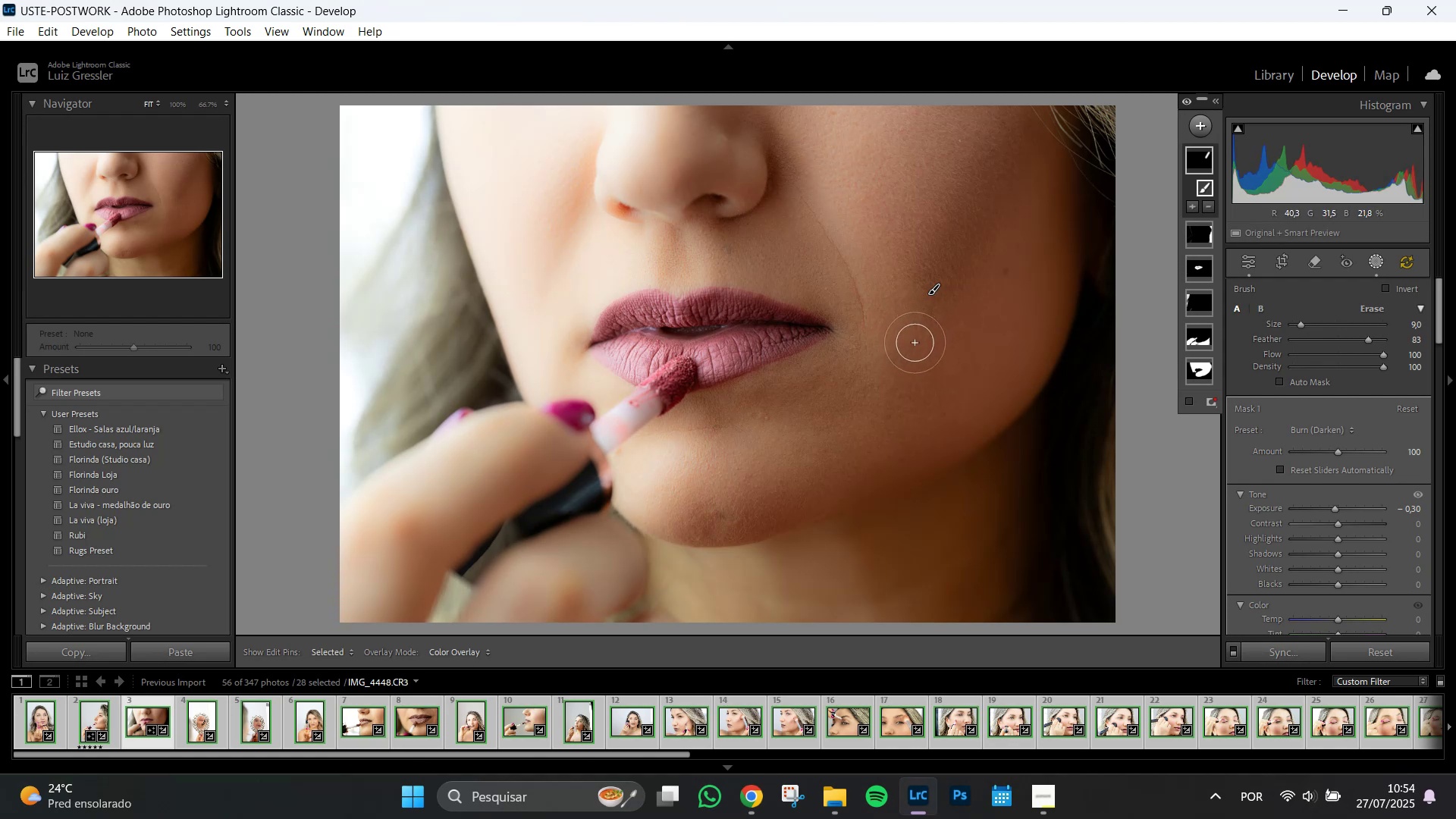 
left_click_drag(start_coordinate=[919, 340], to_coordinate=[957, 303])
 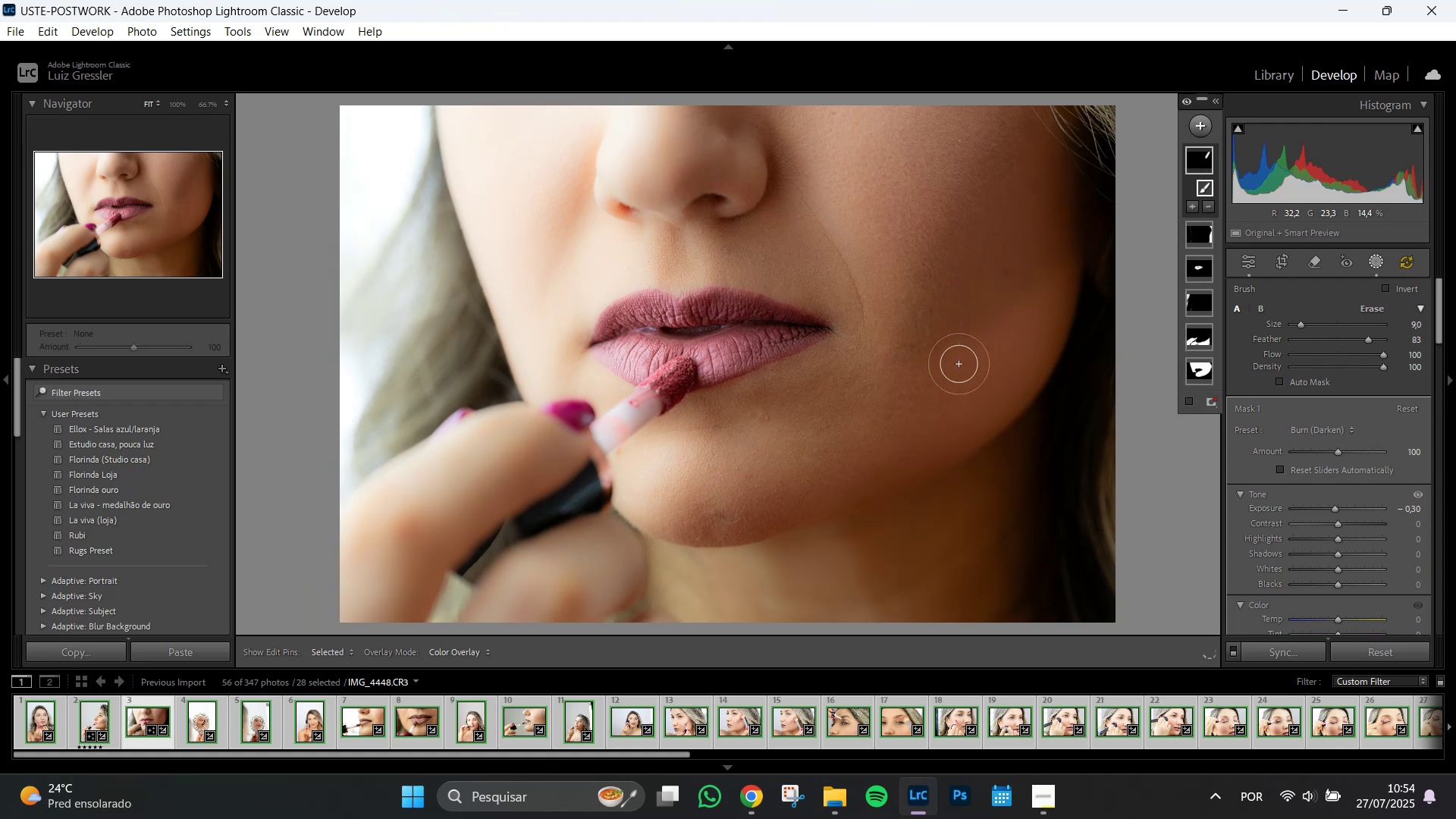 
hold_key(key=AltLeft, duration=1.52)
 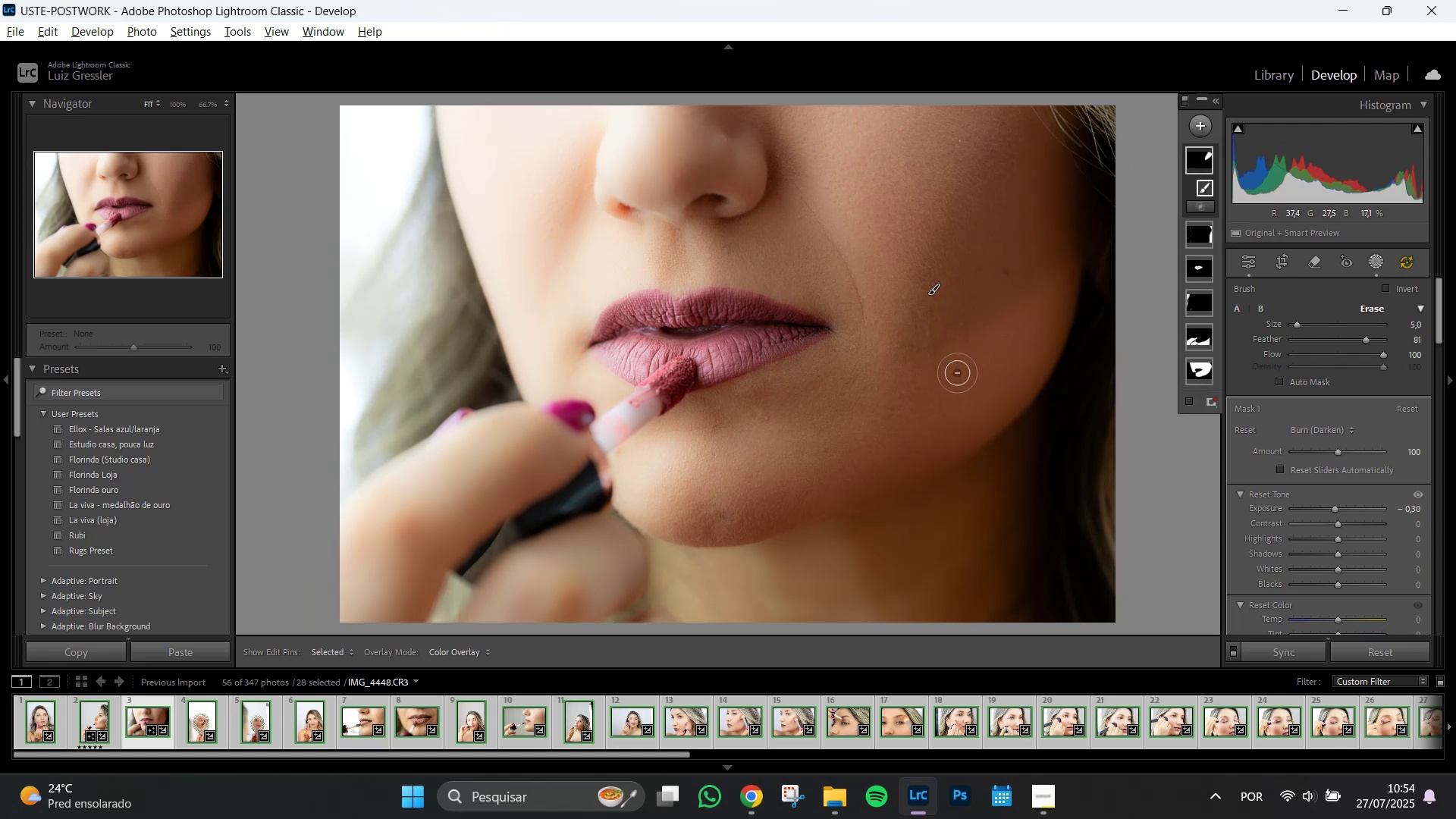 
hold_key(key=AltLeft, duration=1.51)
scroll: coordinate [957, 379], scroll_direction: up, amount: 4.0
 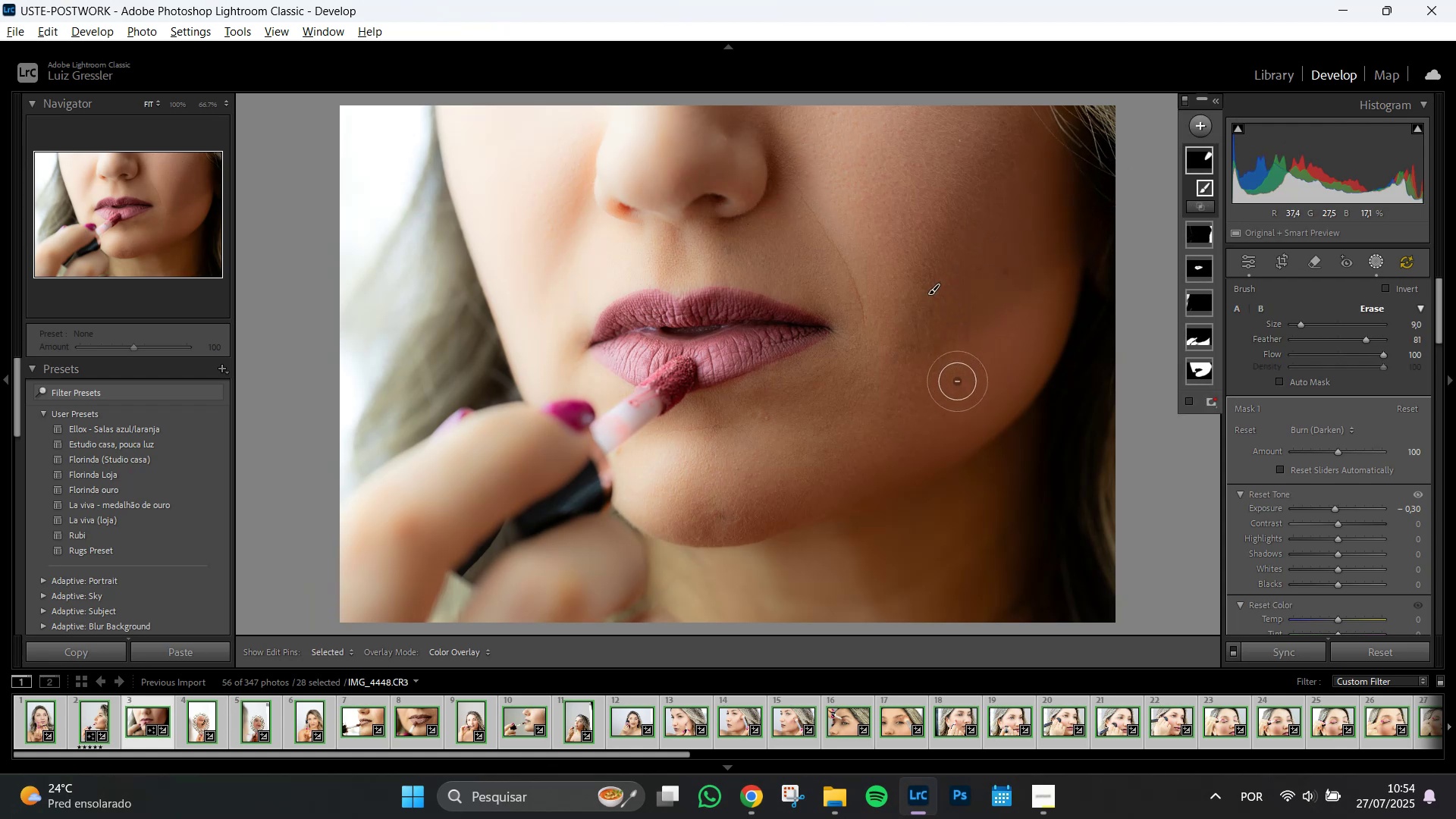 
left_click_drag(start_coordinate=[957, 381], to_coordinate=[683, 558])
 